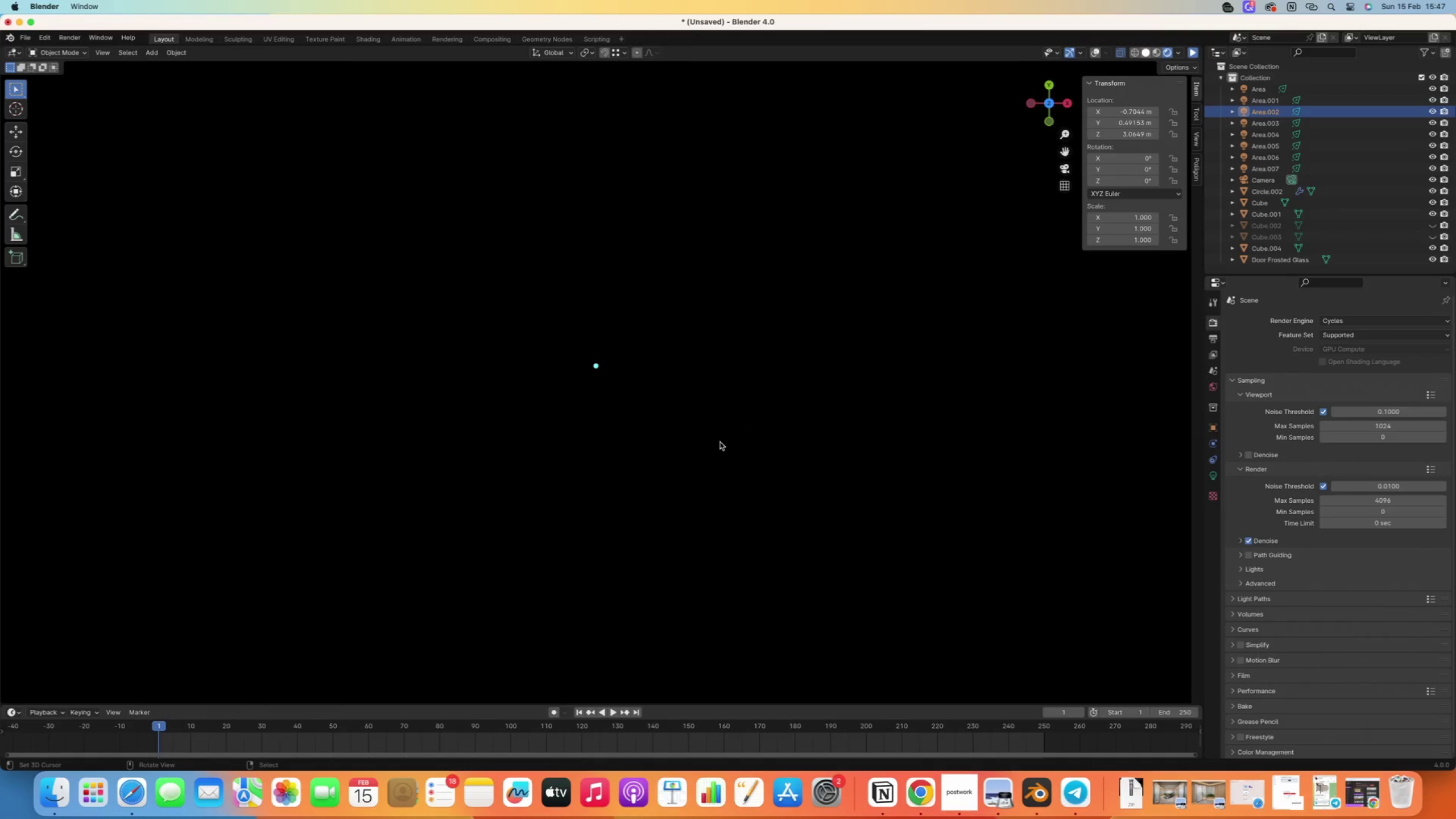 
scroll: coordinate [572, 448], scroll_direction: up, amount: 16.0
 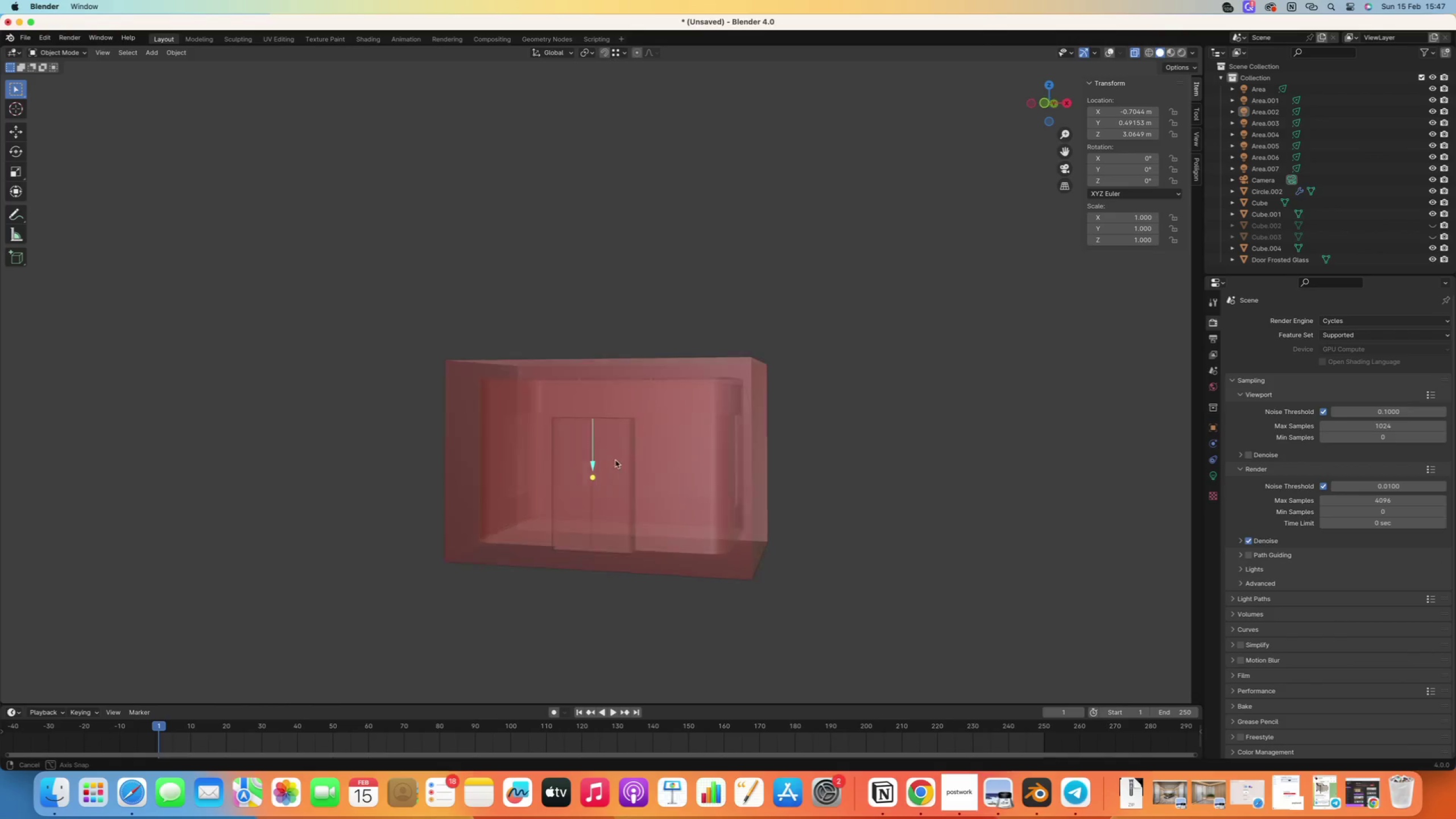 
right_click([538, 497])
 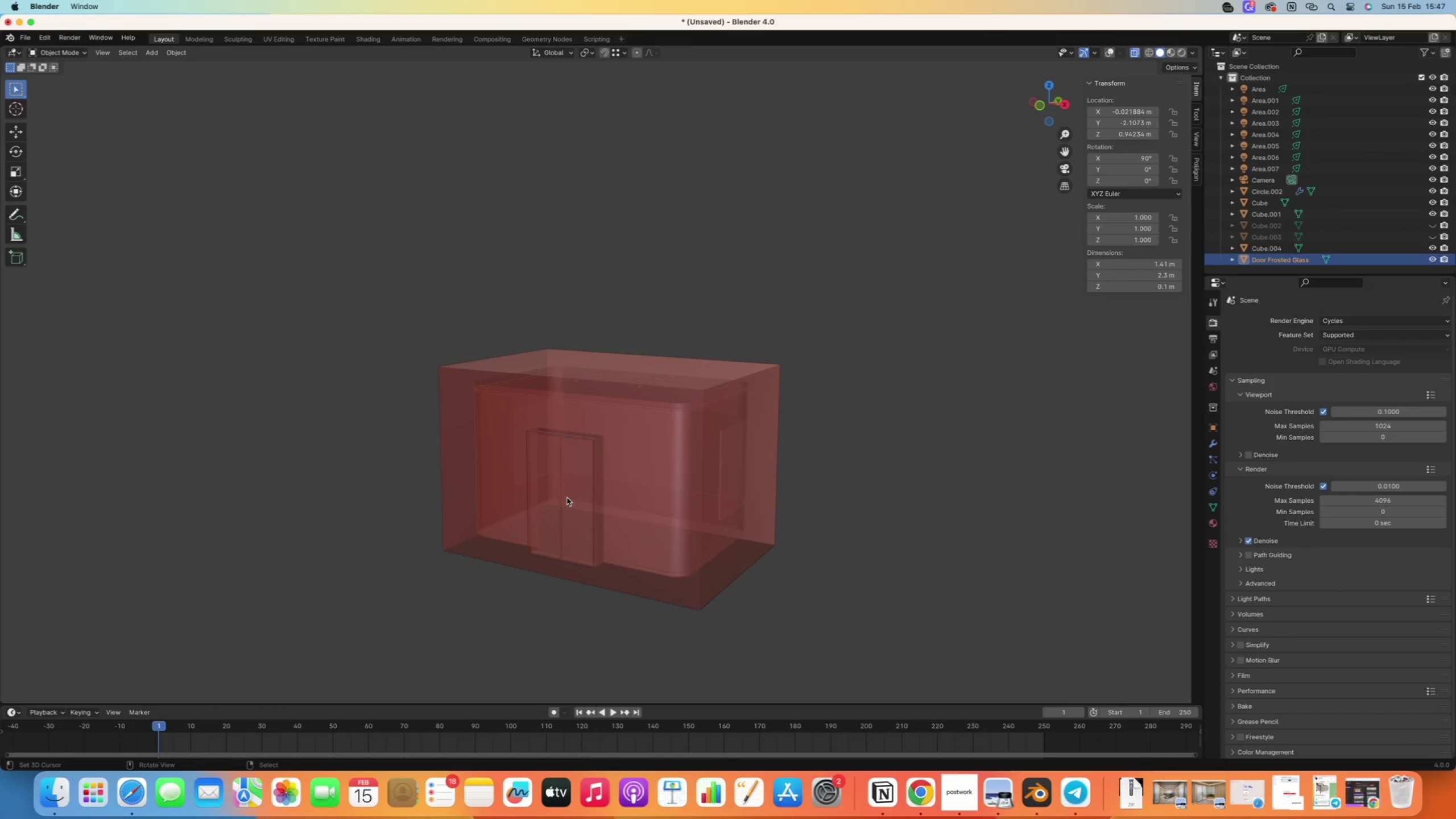 
key(Tab)
 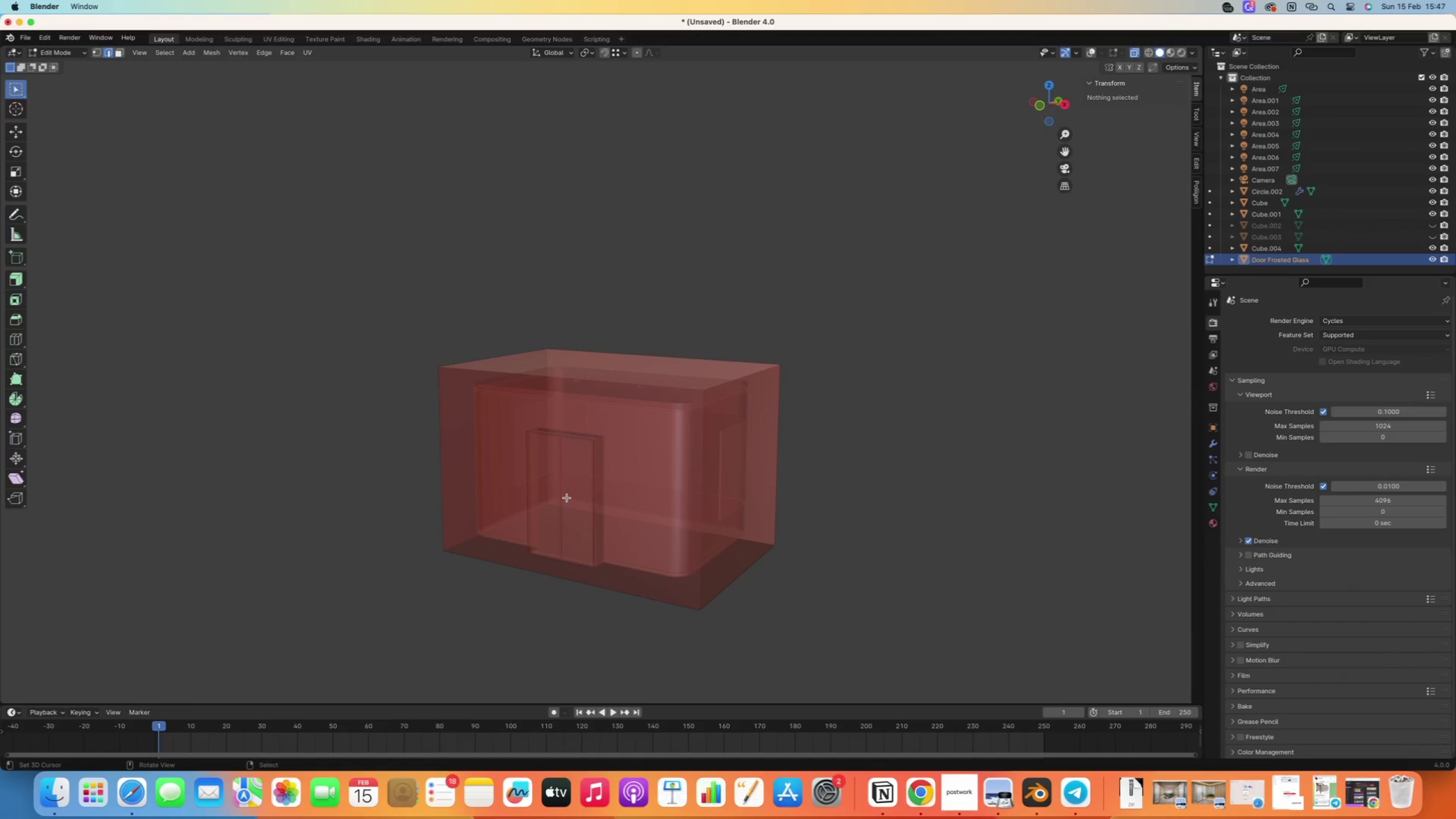 
right_click([567, 498])
 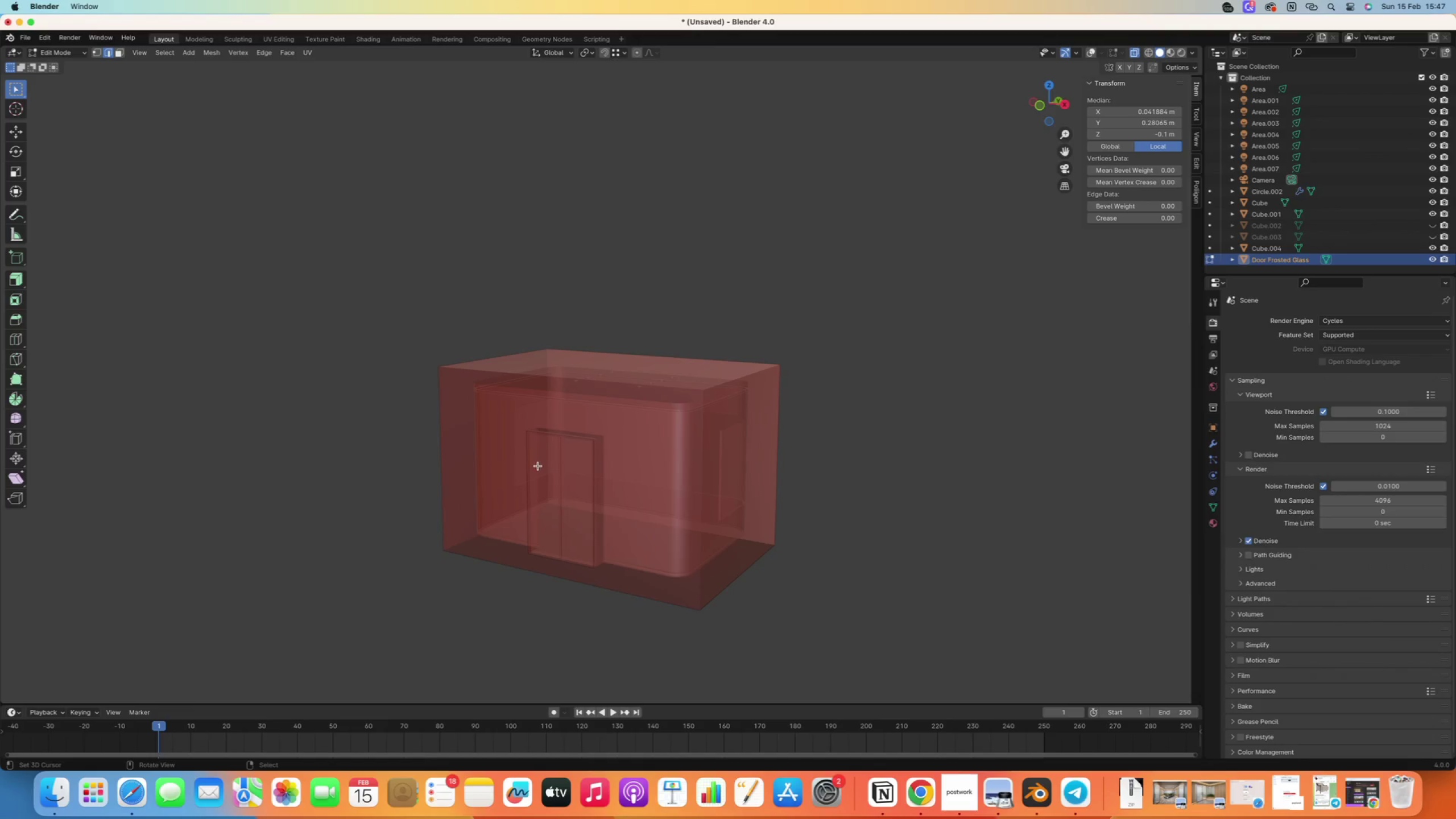 
right_click([565, 461])
 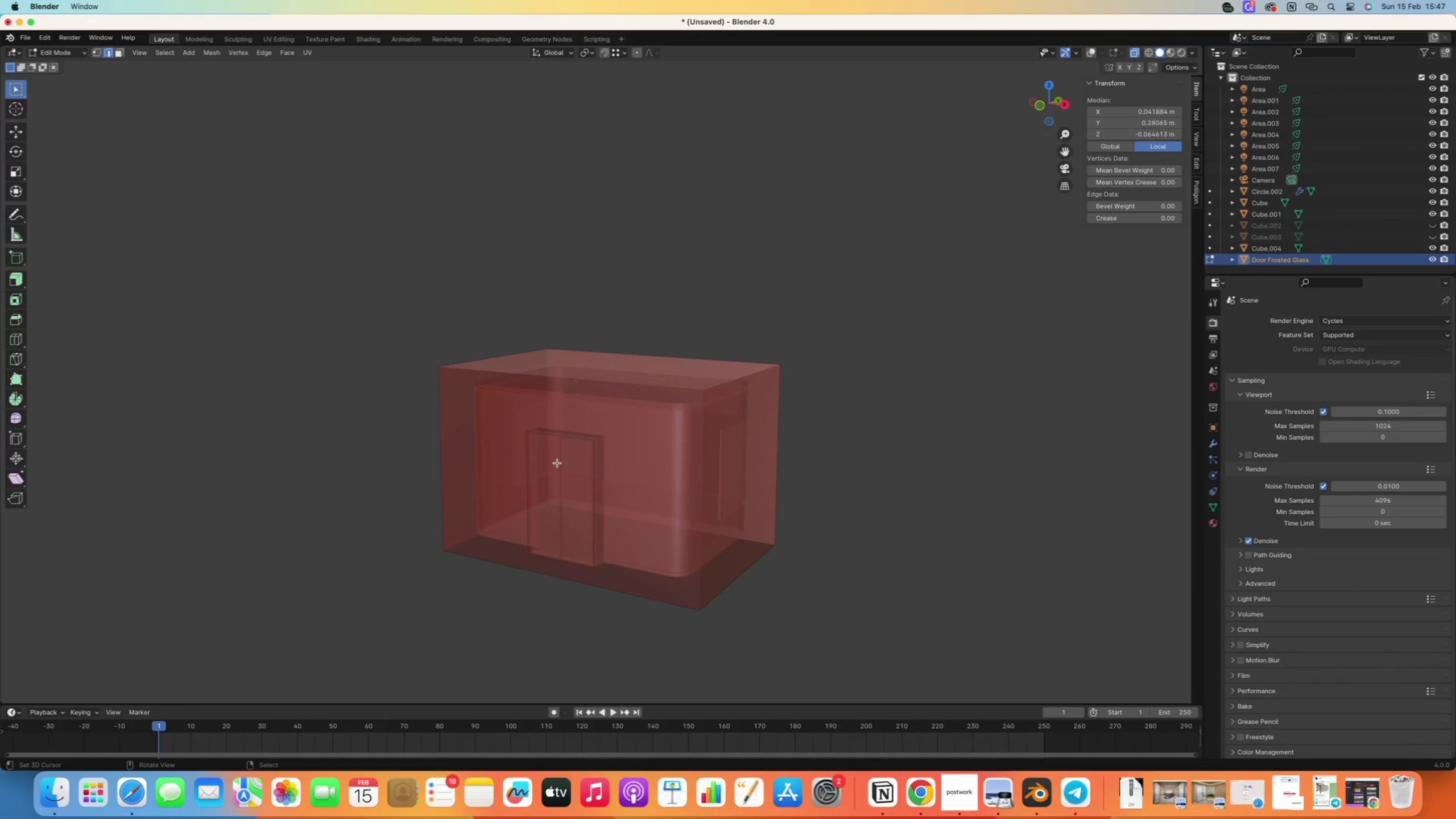 
right_click([557, 463])
 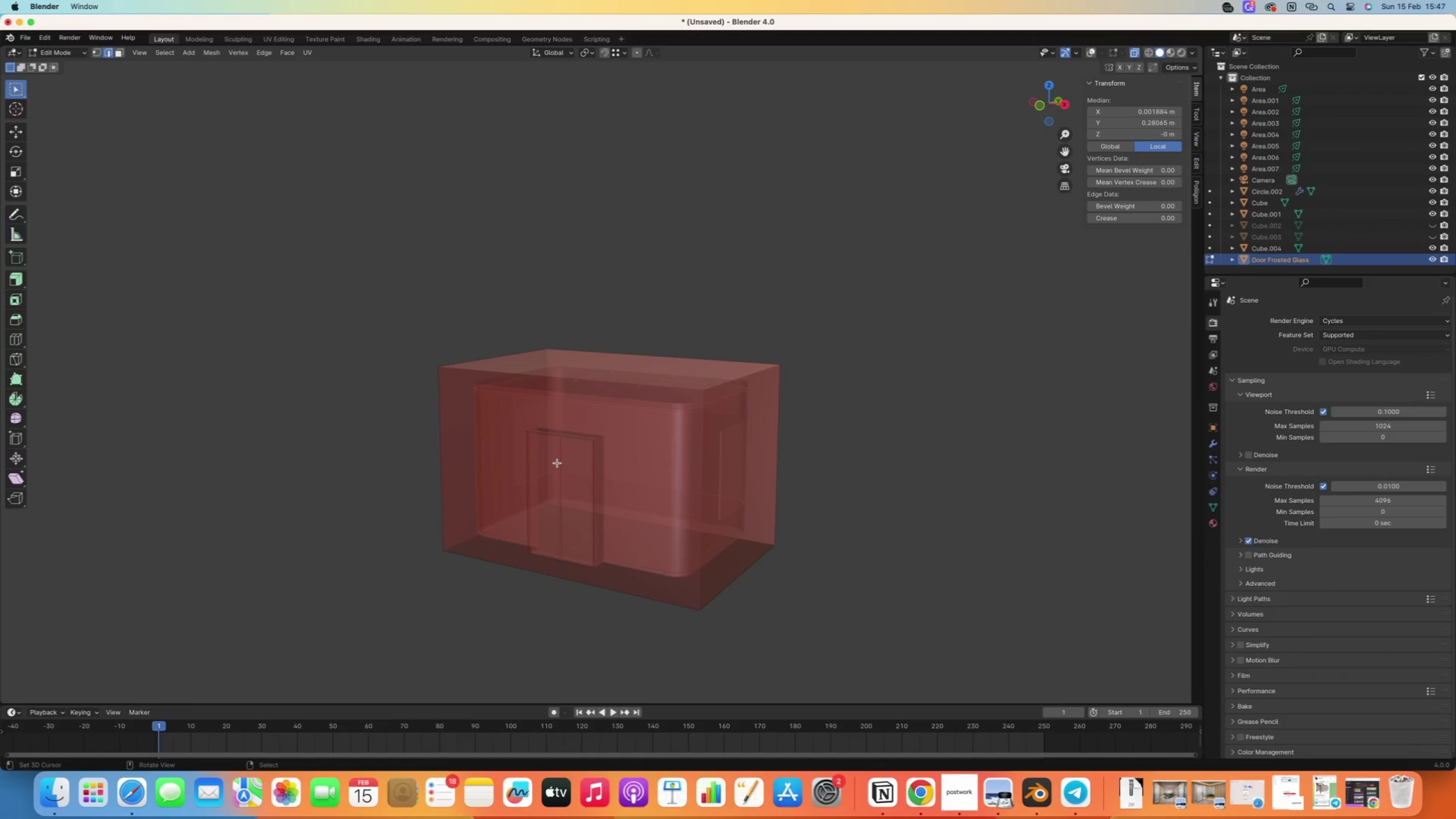 
key(Tab)
 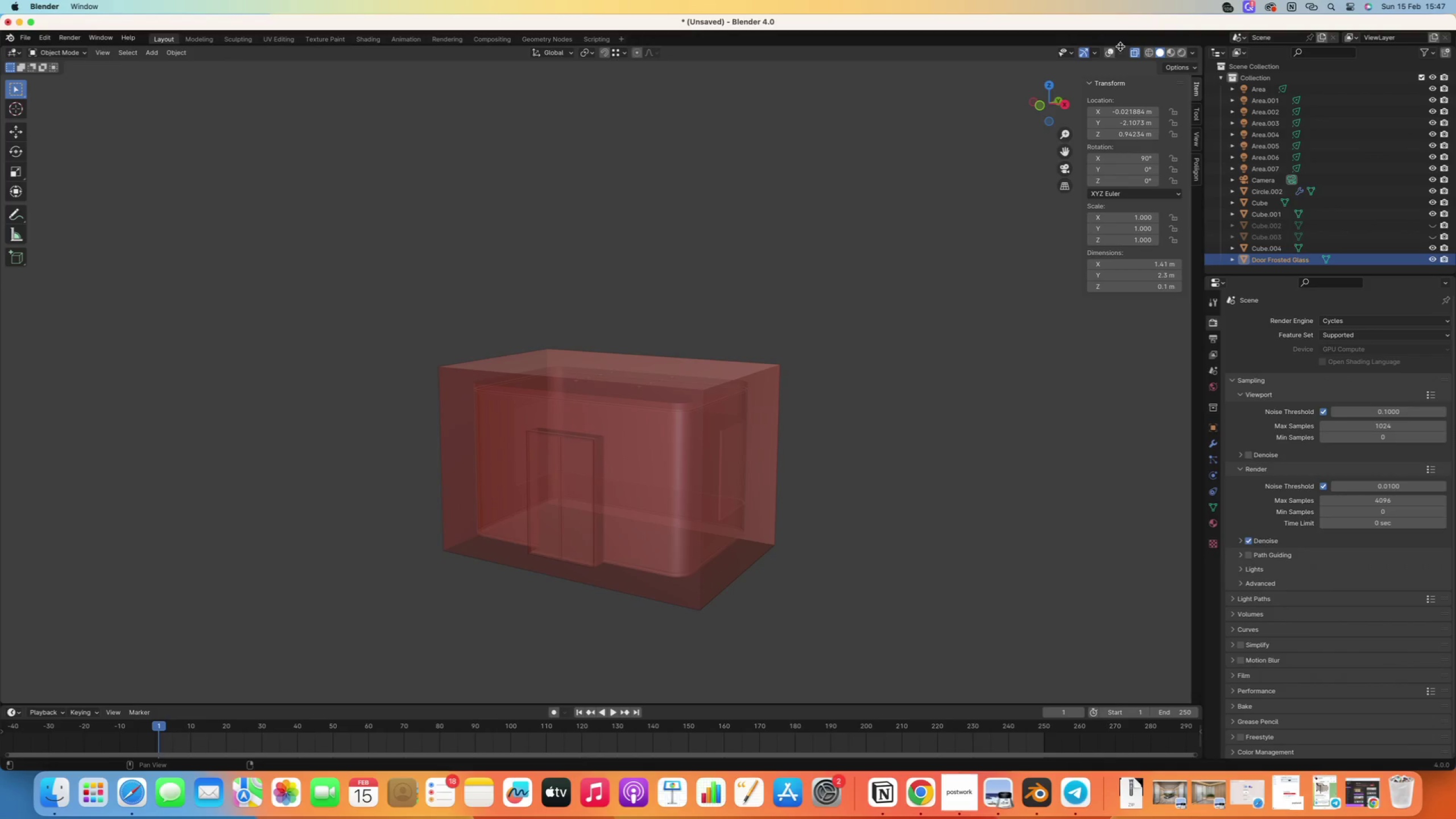 
left_click([1108, 51])
 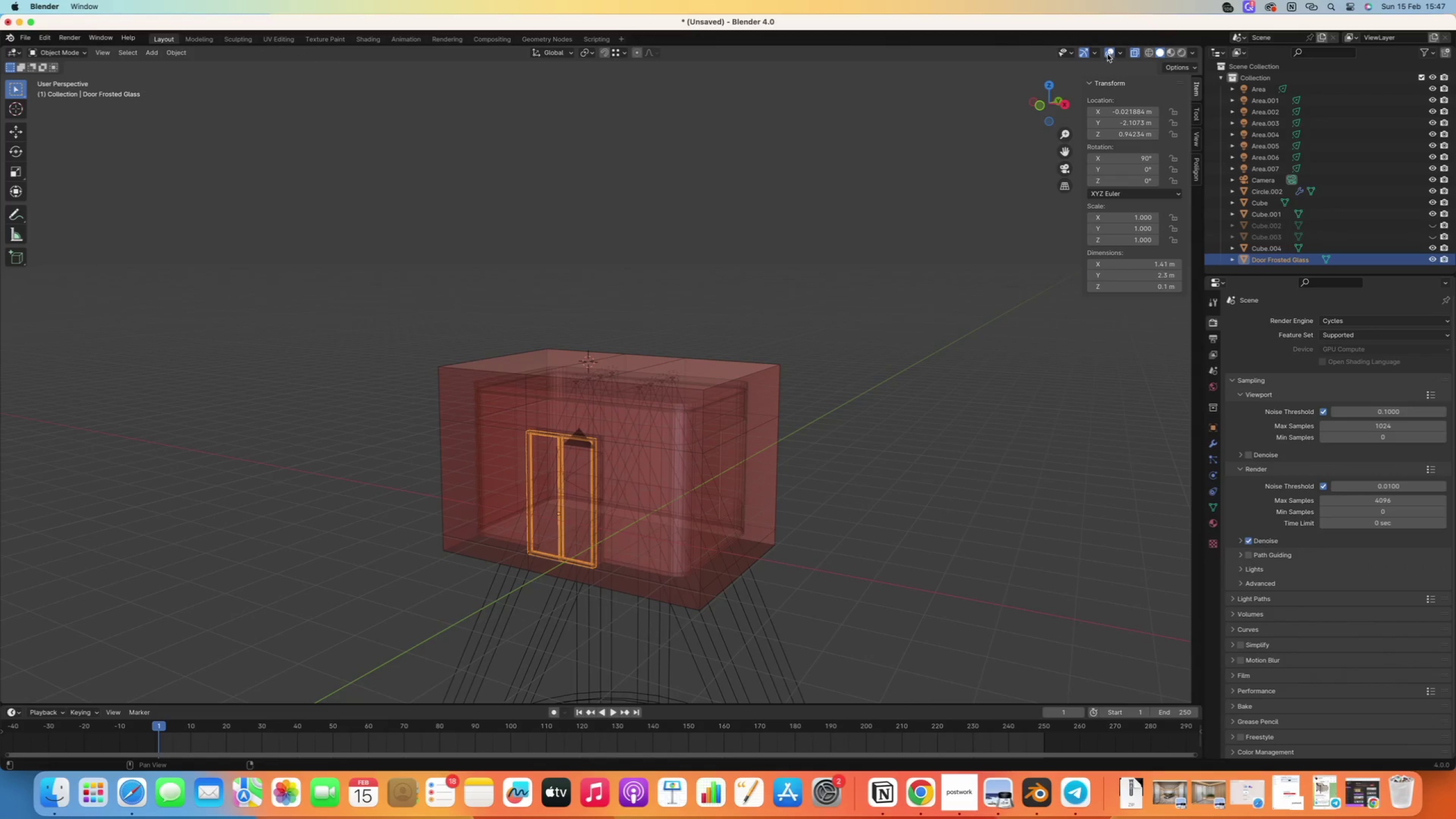 
scroll: coordinate [553, 495], scroll_direction: up, amount: 9.0
 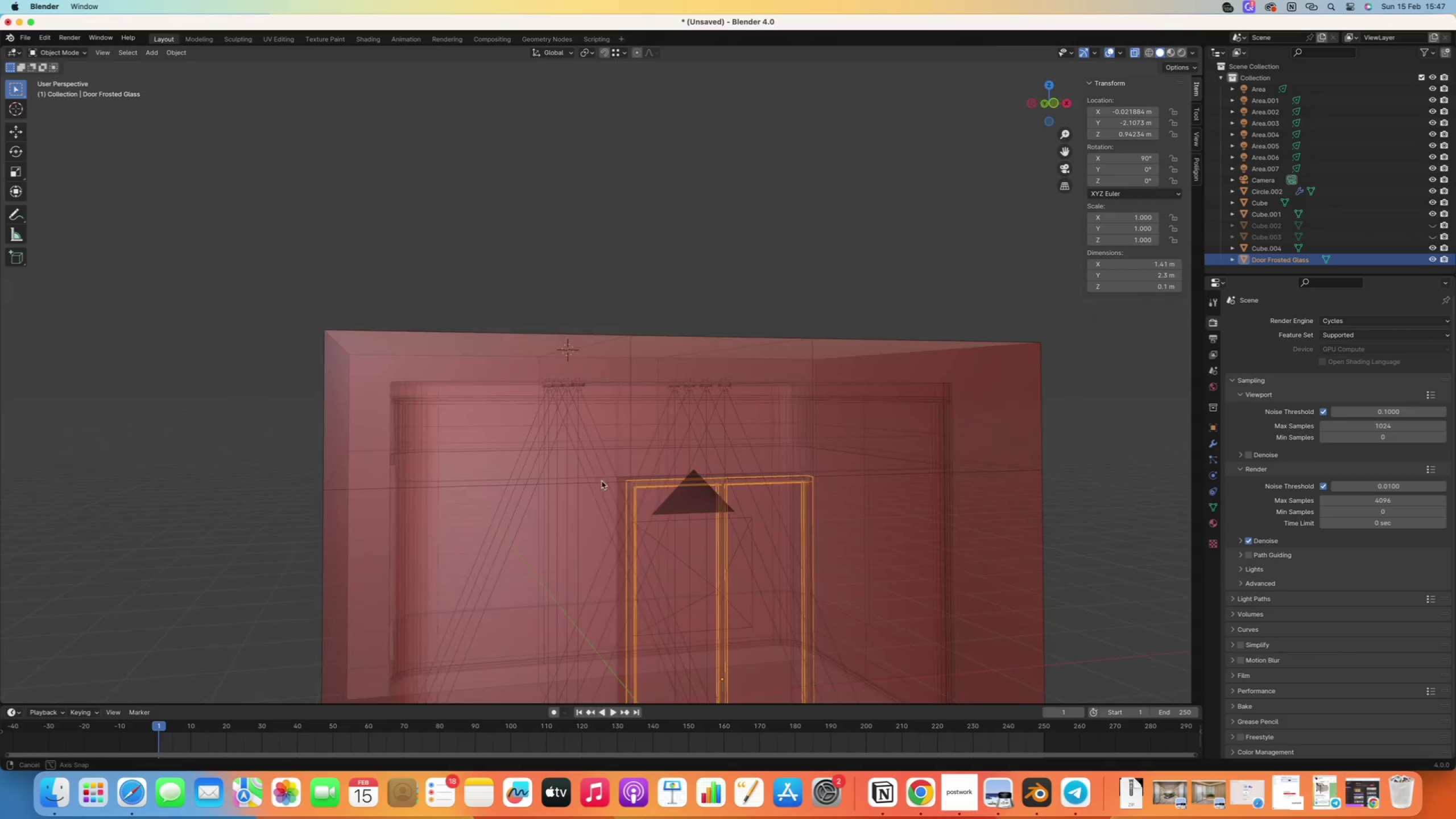 
hold_key(key=ShiftRight, duration=0.36)
 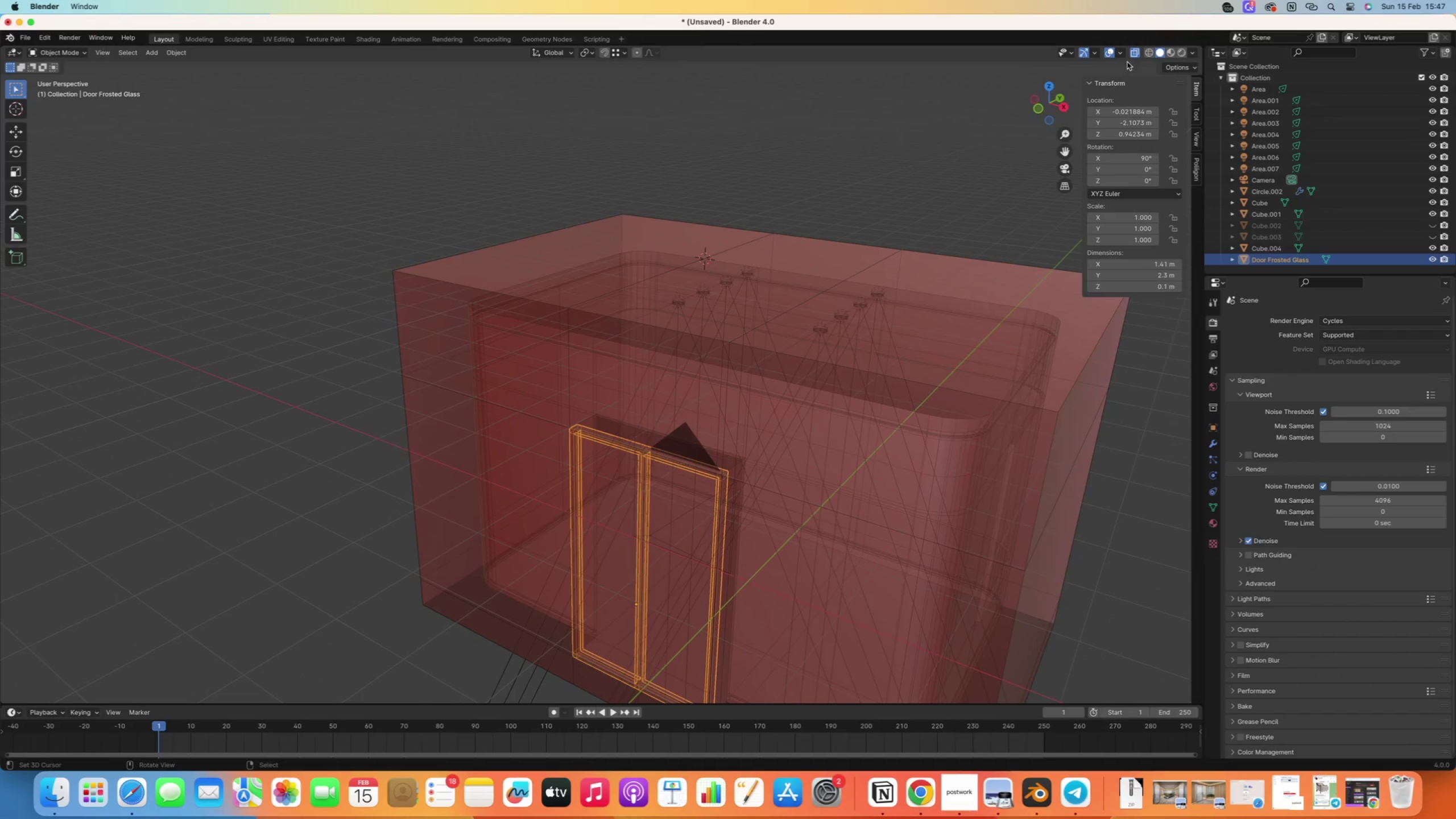 
left_click([1132, 53])
 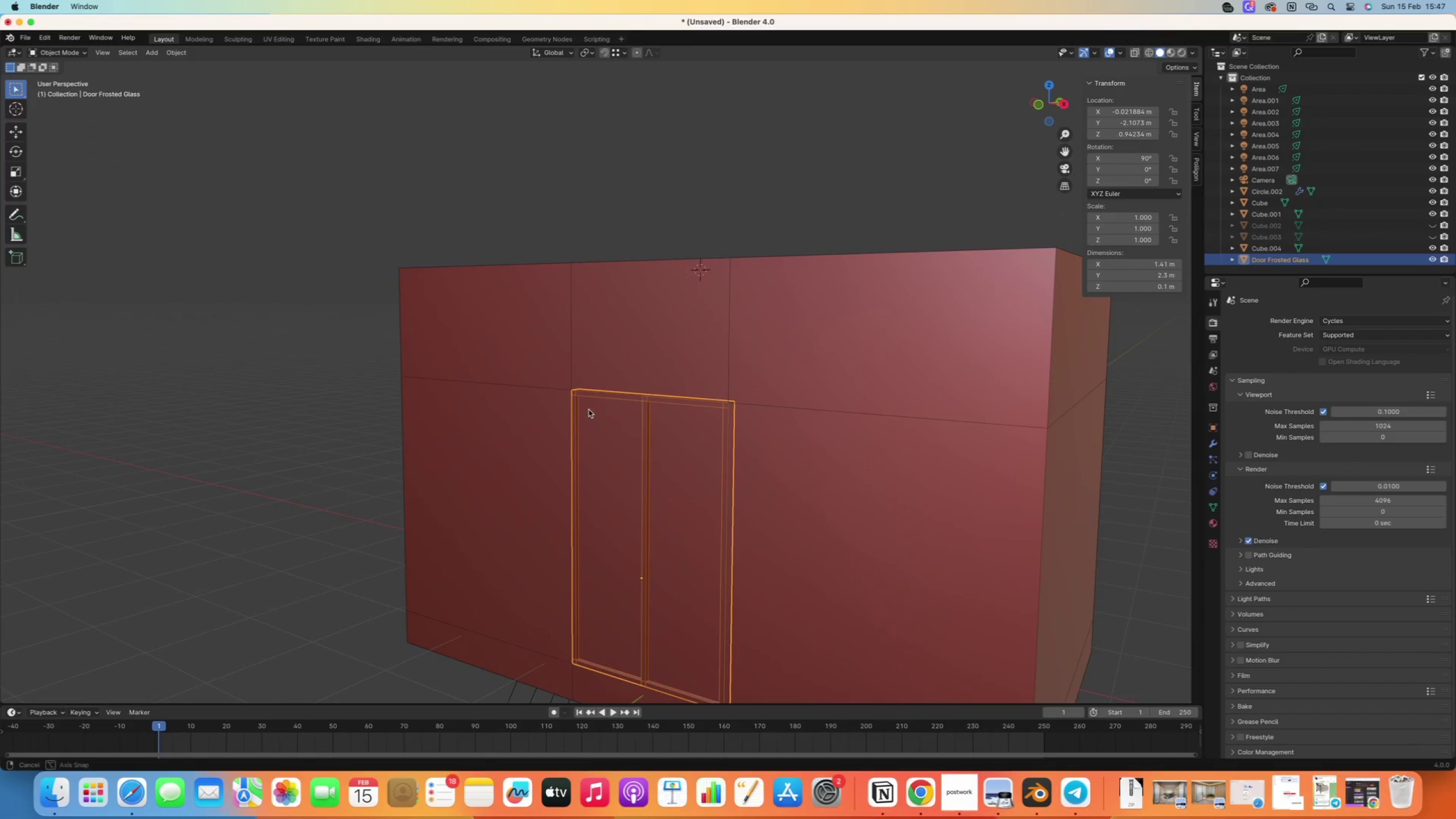 
right_click([292, 325])
 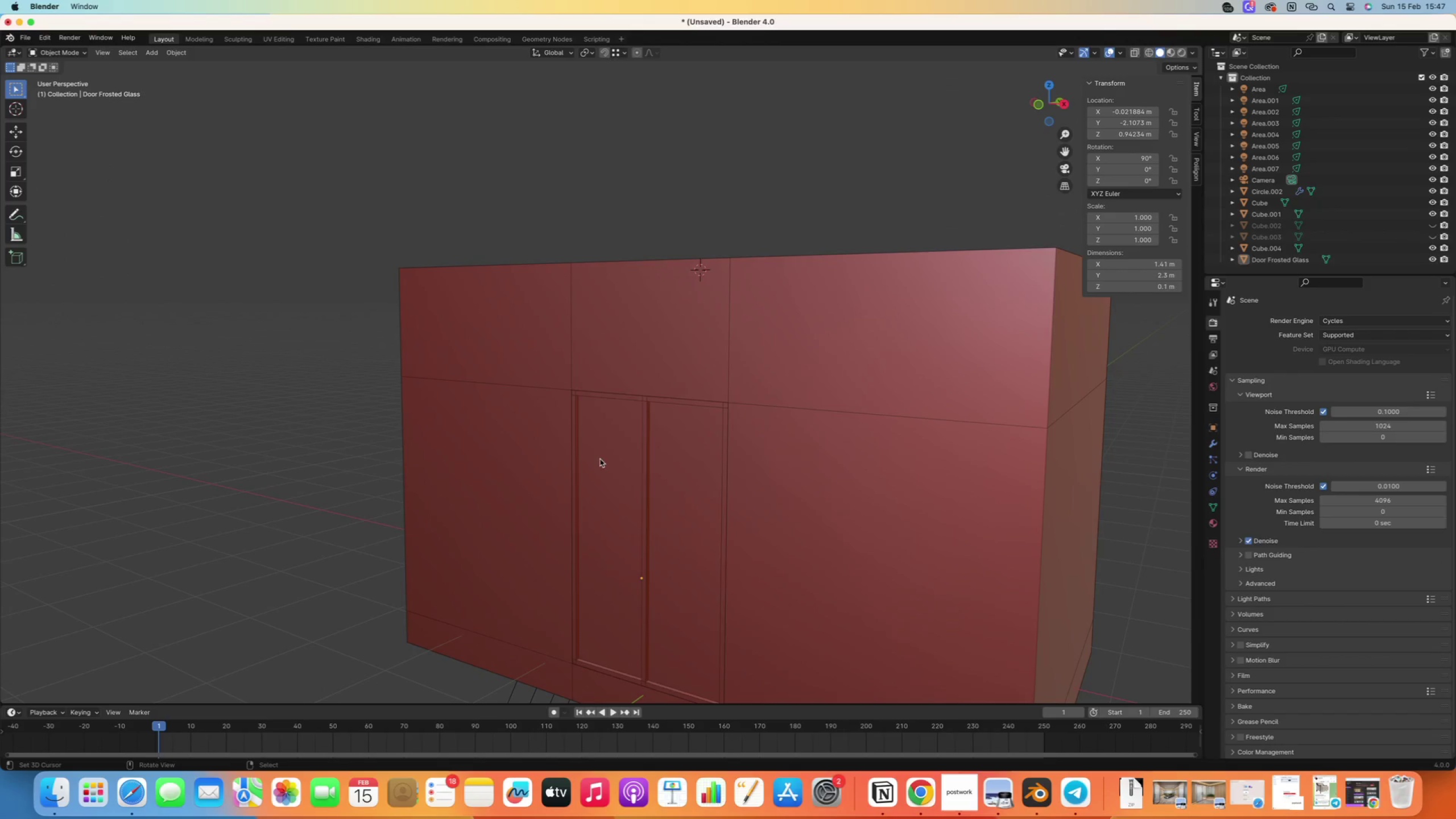 
right_click([601, 458])
 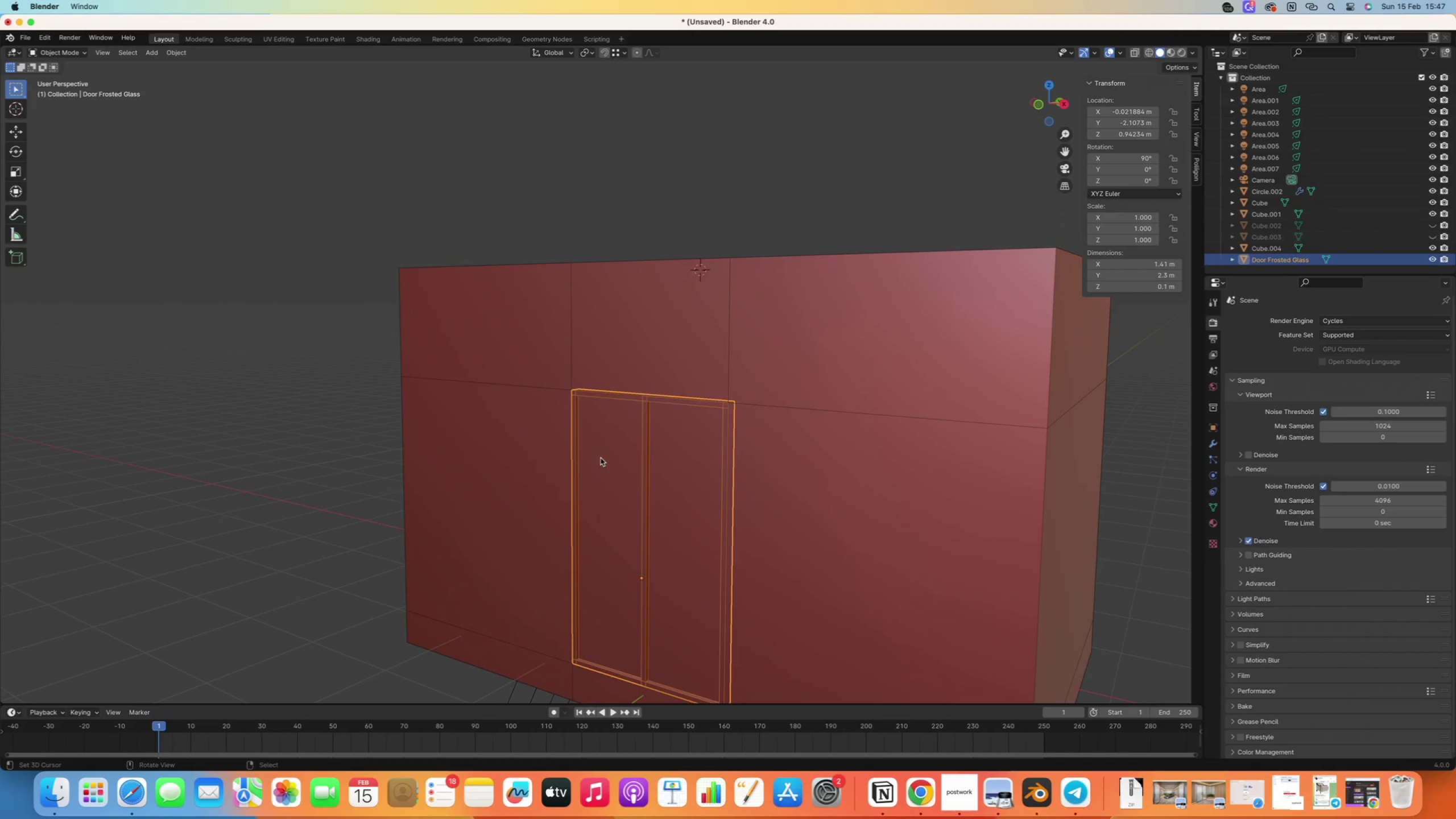 
right_click([601, 458])
 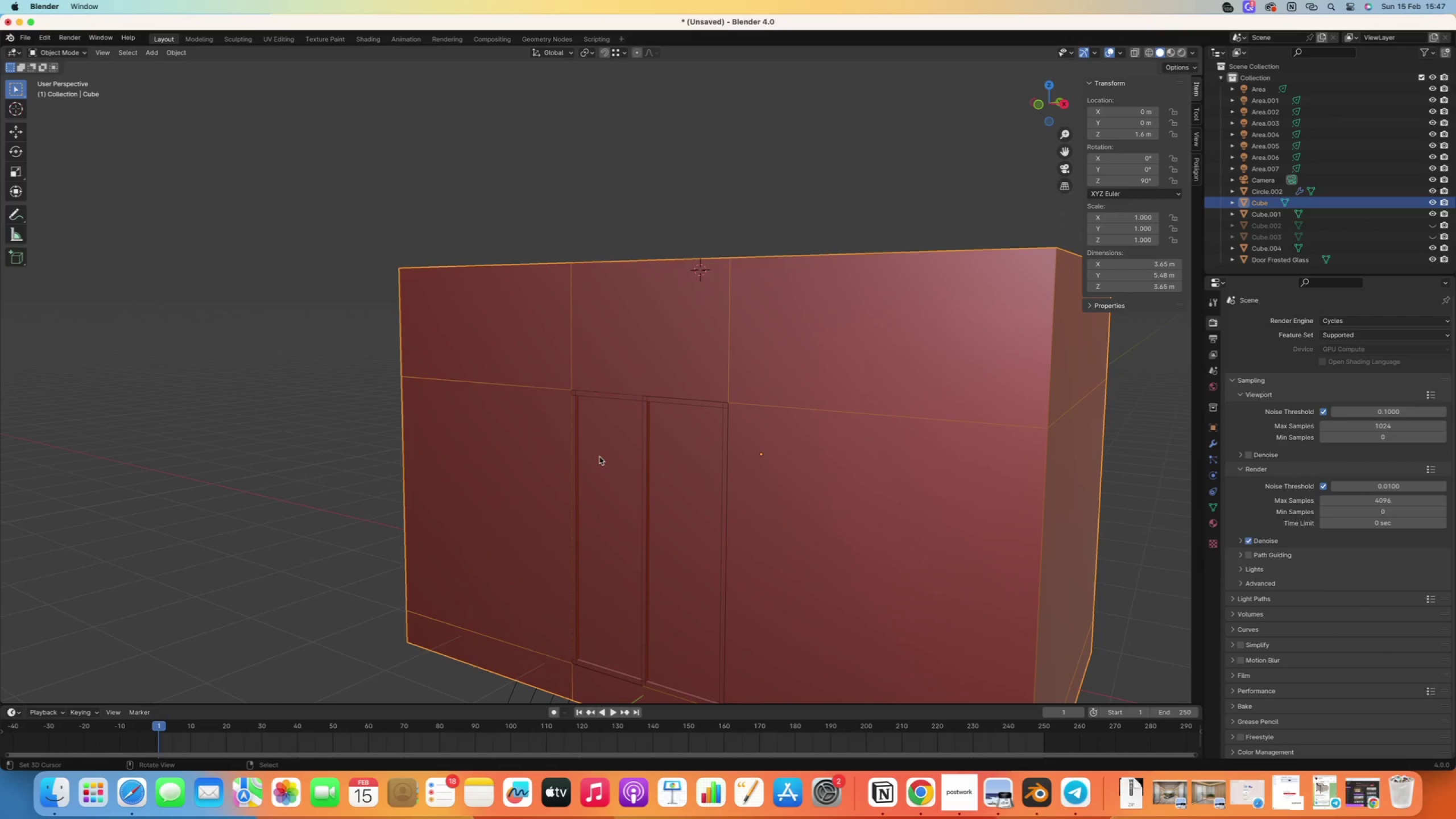 
right_click([581, 427])
 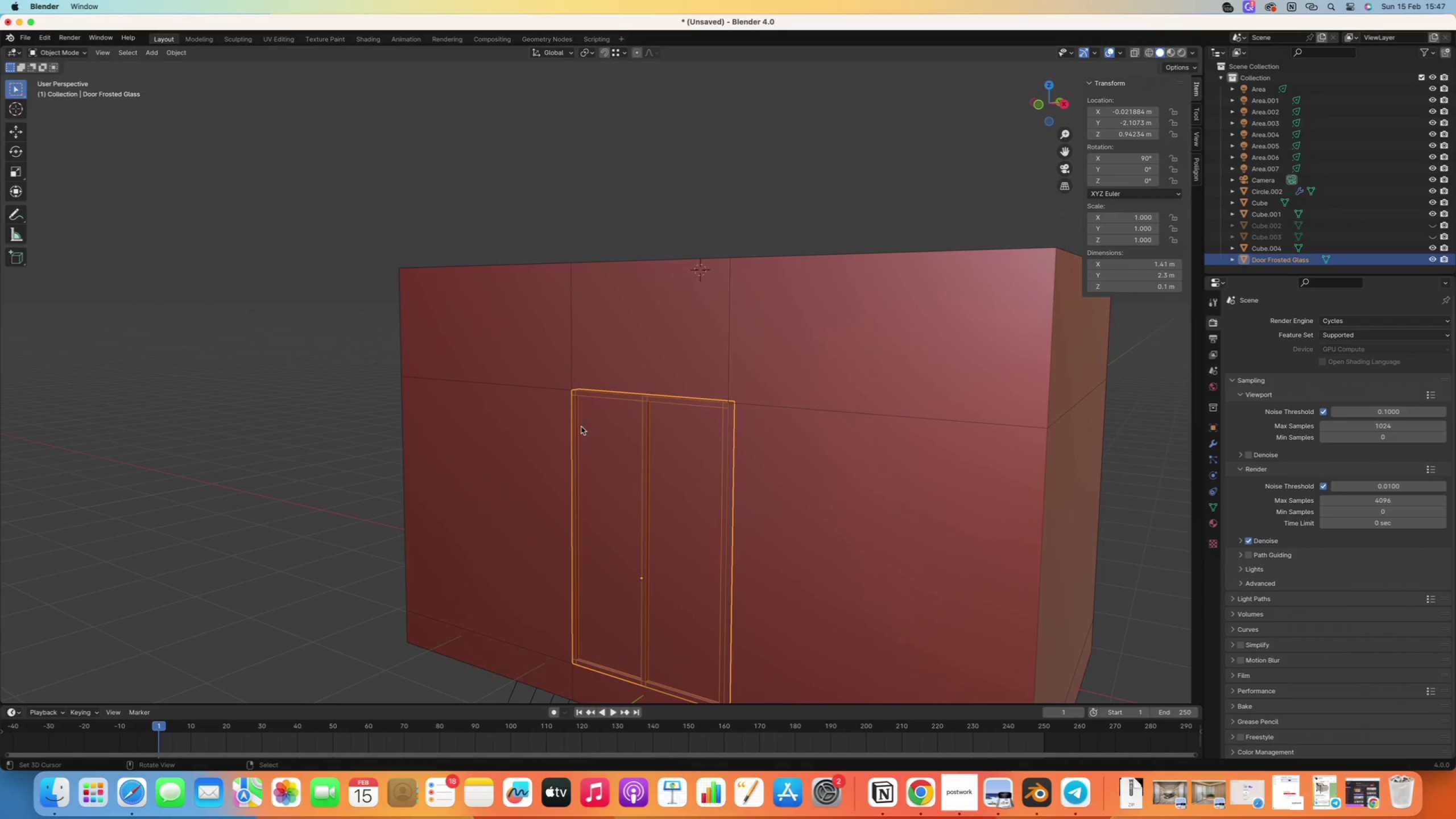 
key(H)
 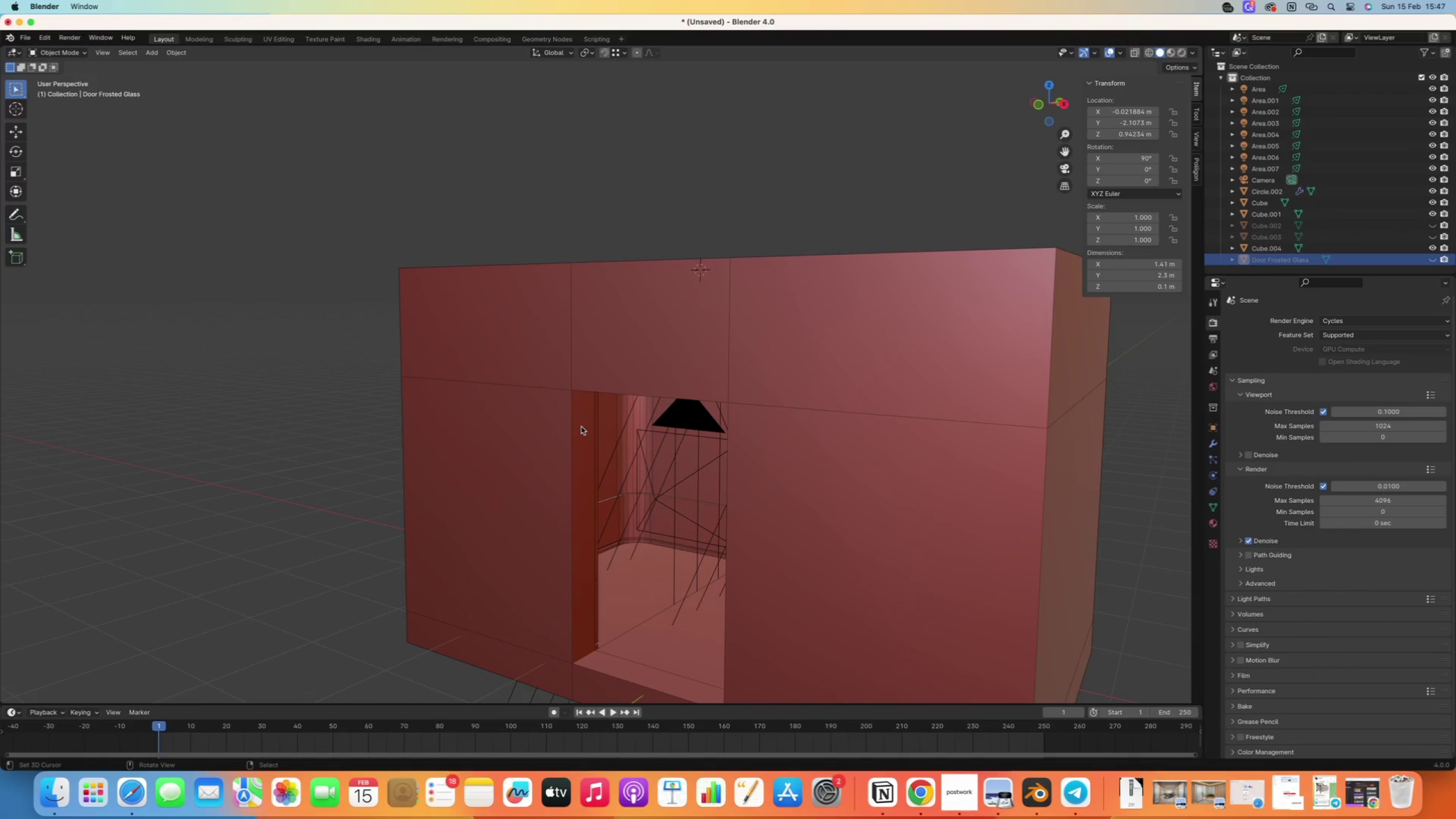 
key(Numpad0)
 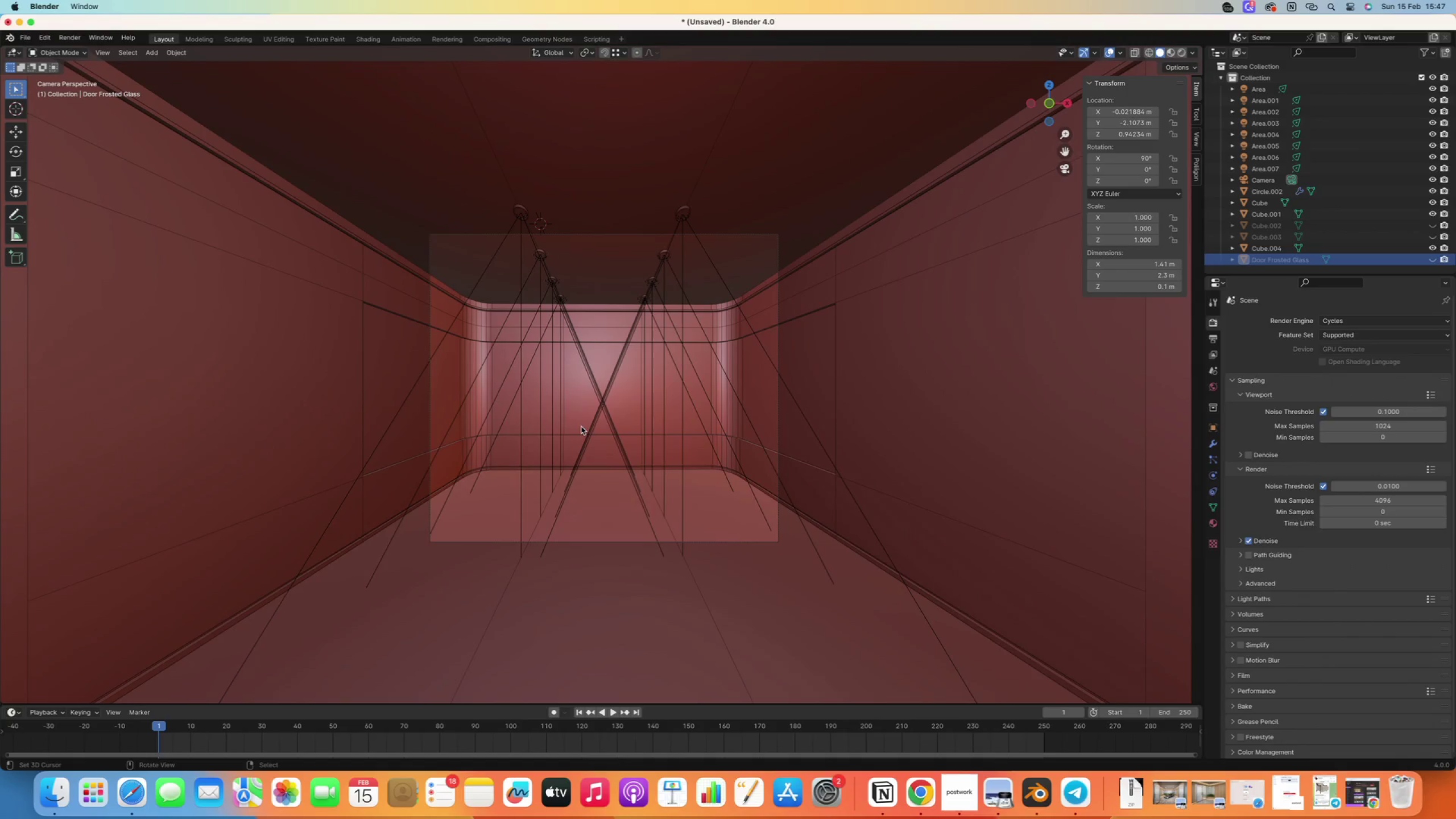 
scroll: coordinate [799, 385], scroll_direction: up, amount: 6.0
 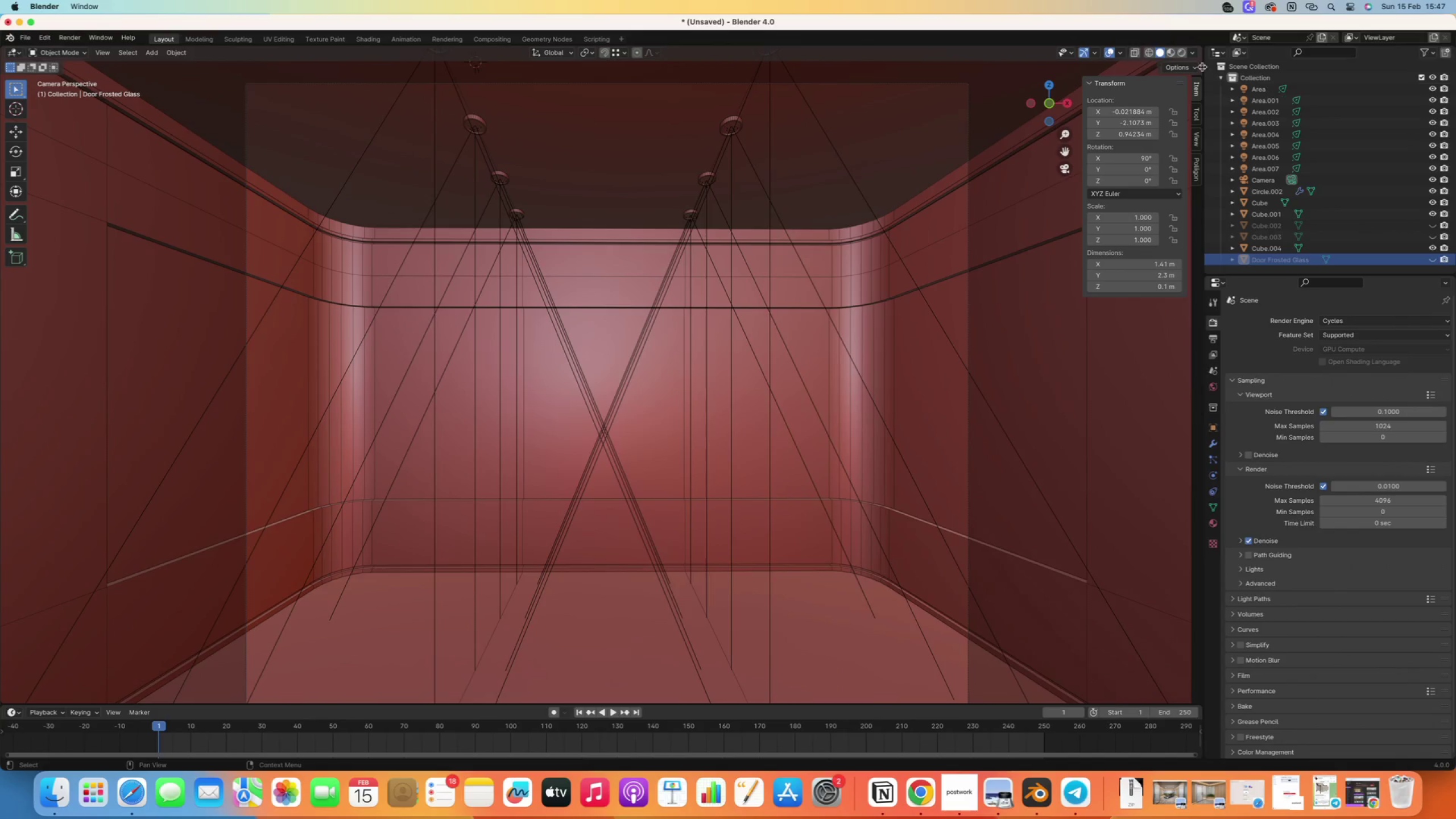 
left_click([1181, 52])
 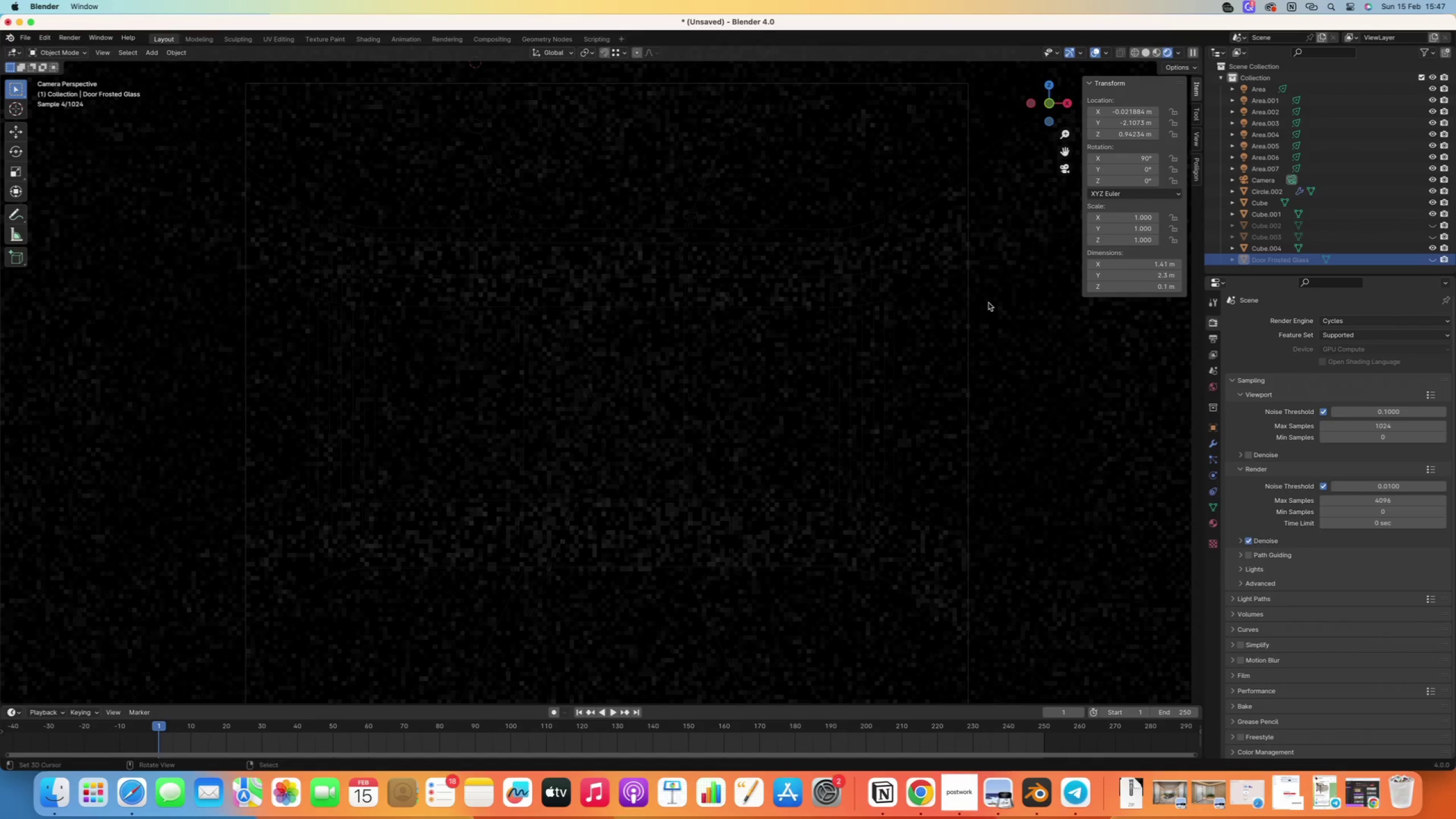 
wait(6.65)
 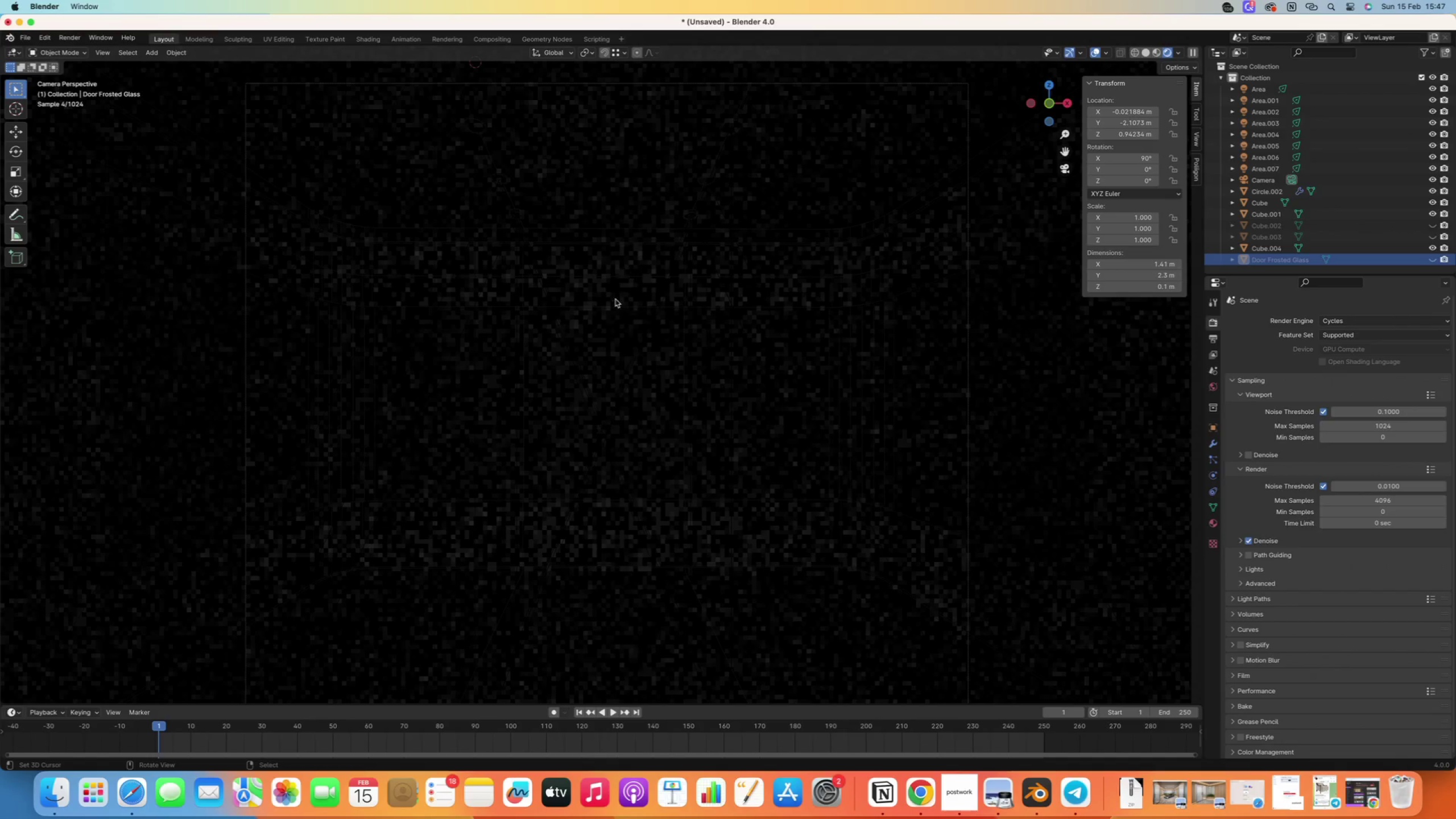 
left_click([1258, 148])
 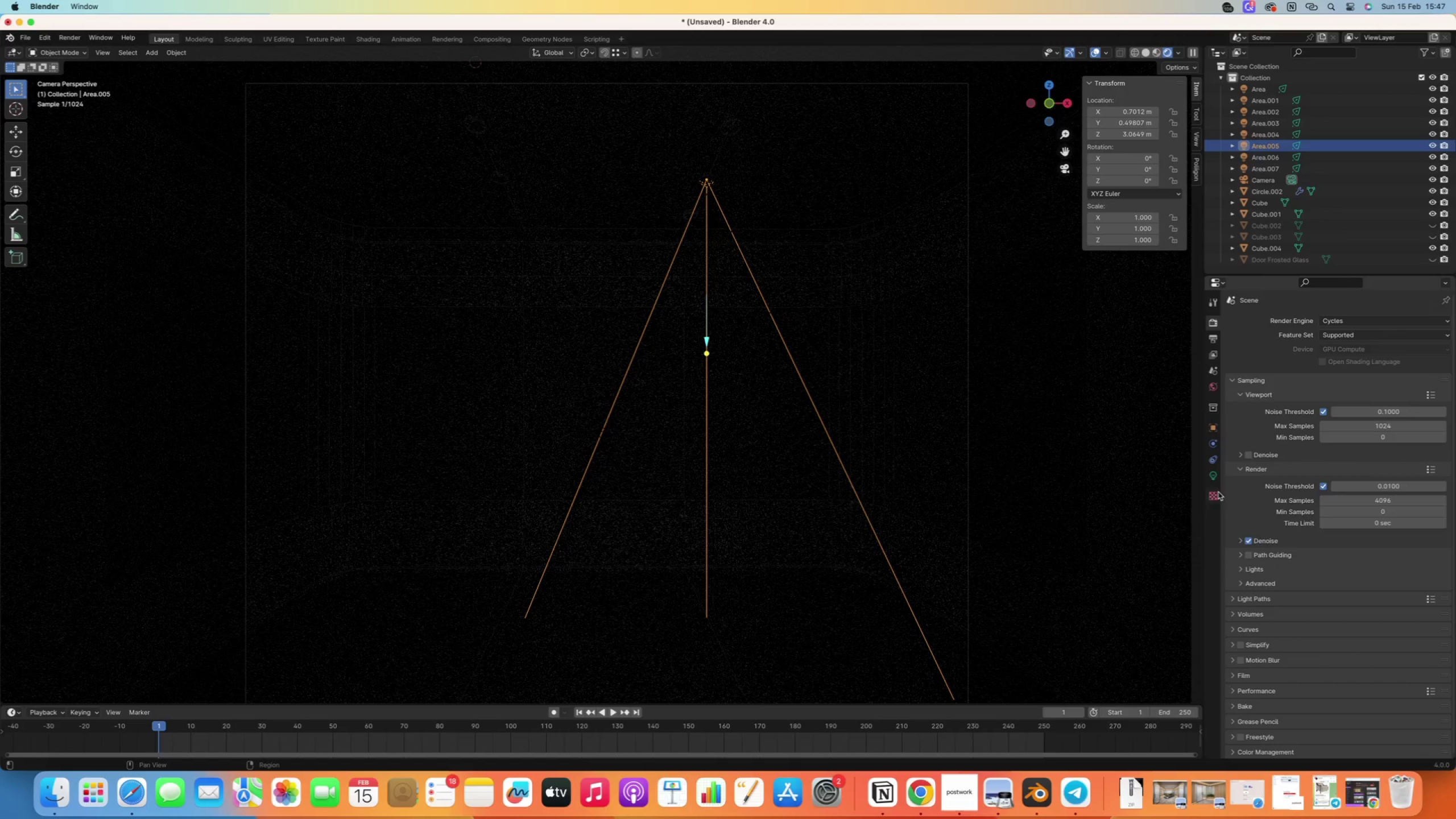 
left_click([1216, 474])
 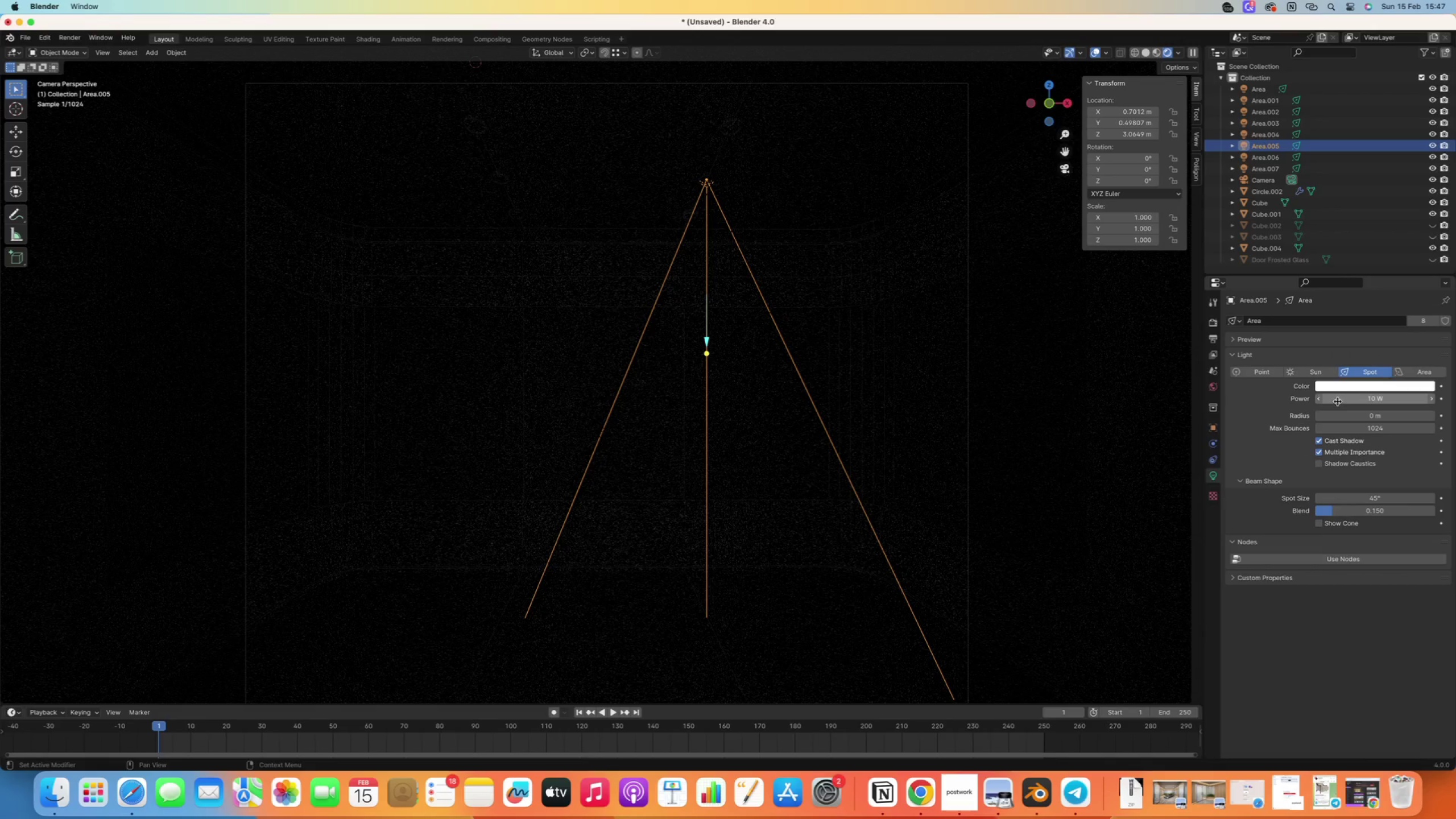 
left_click([1338, 402])
 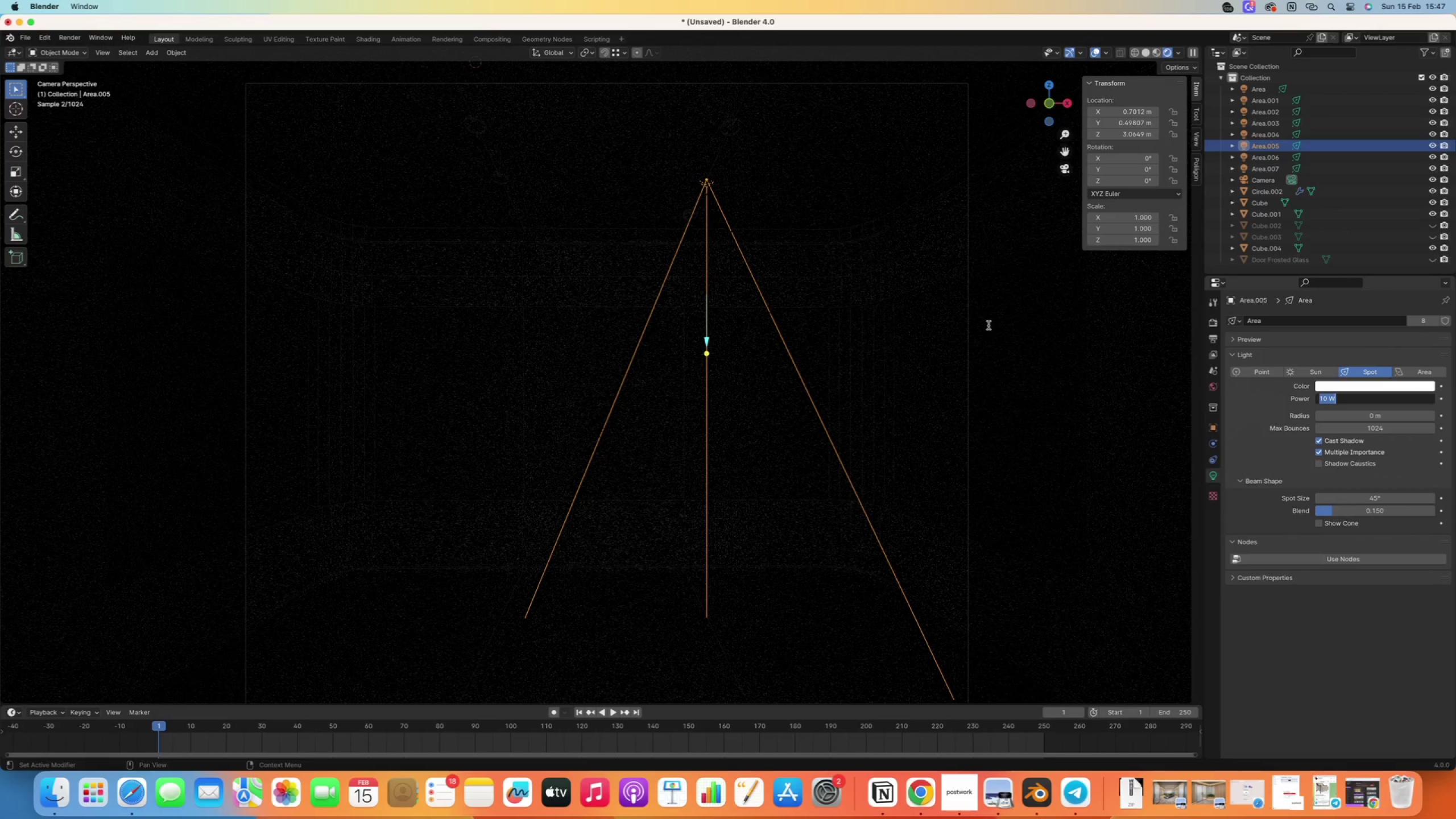 
wait(5.28)
 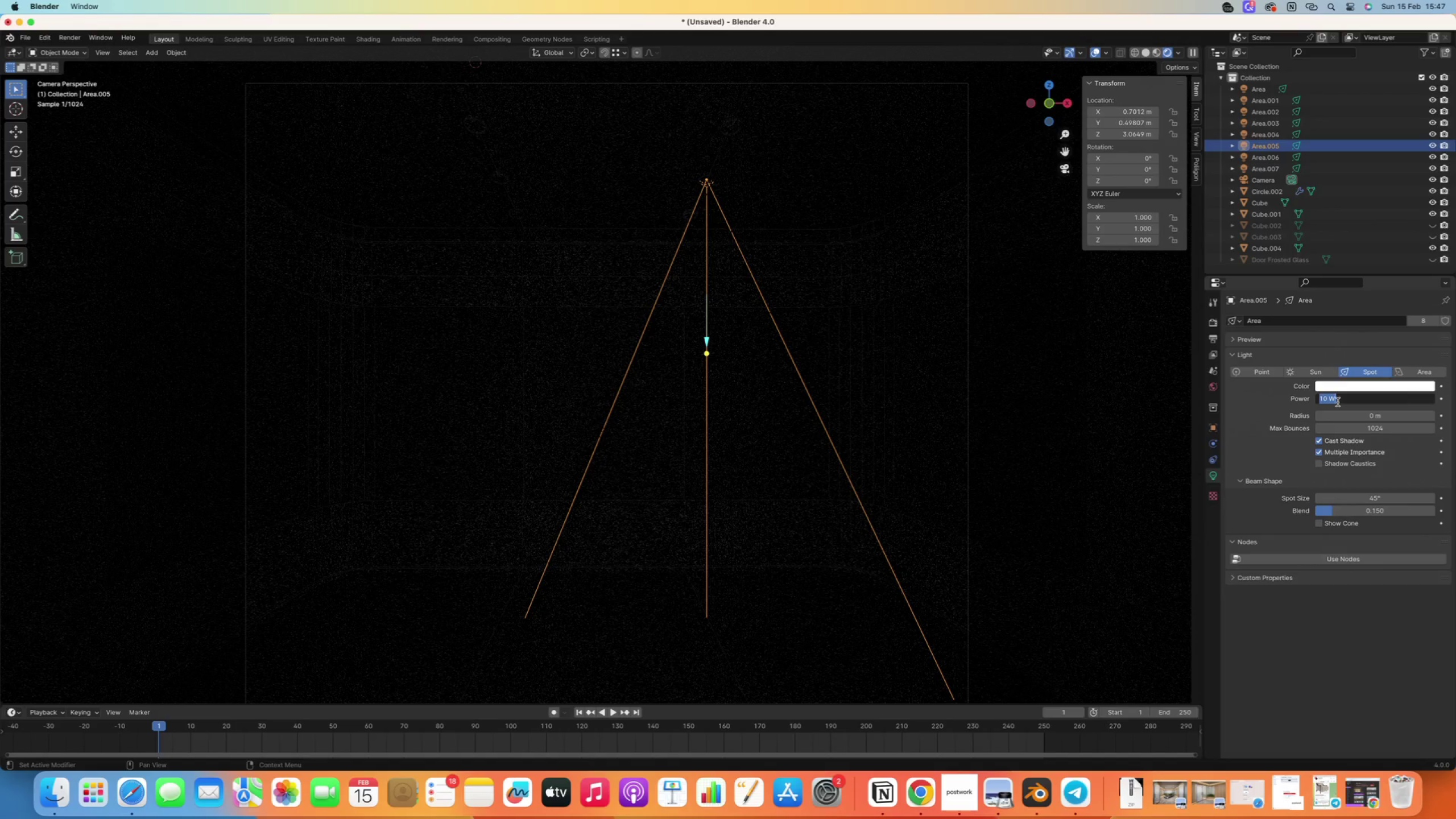 
type(100)
 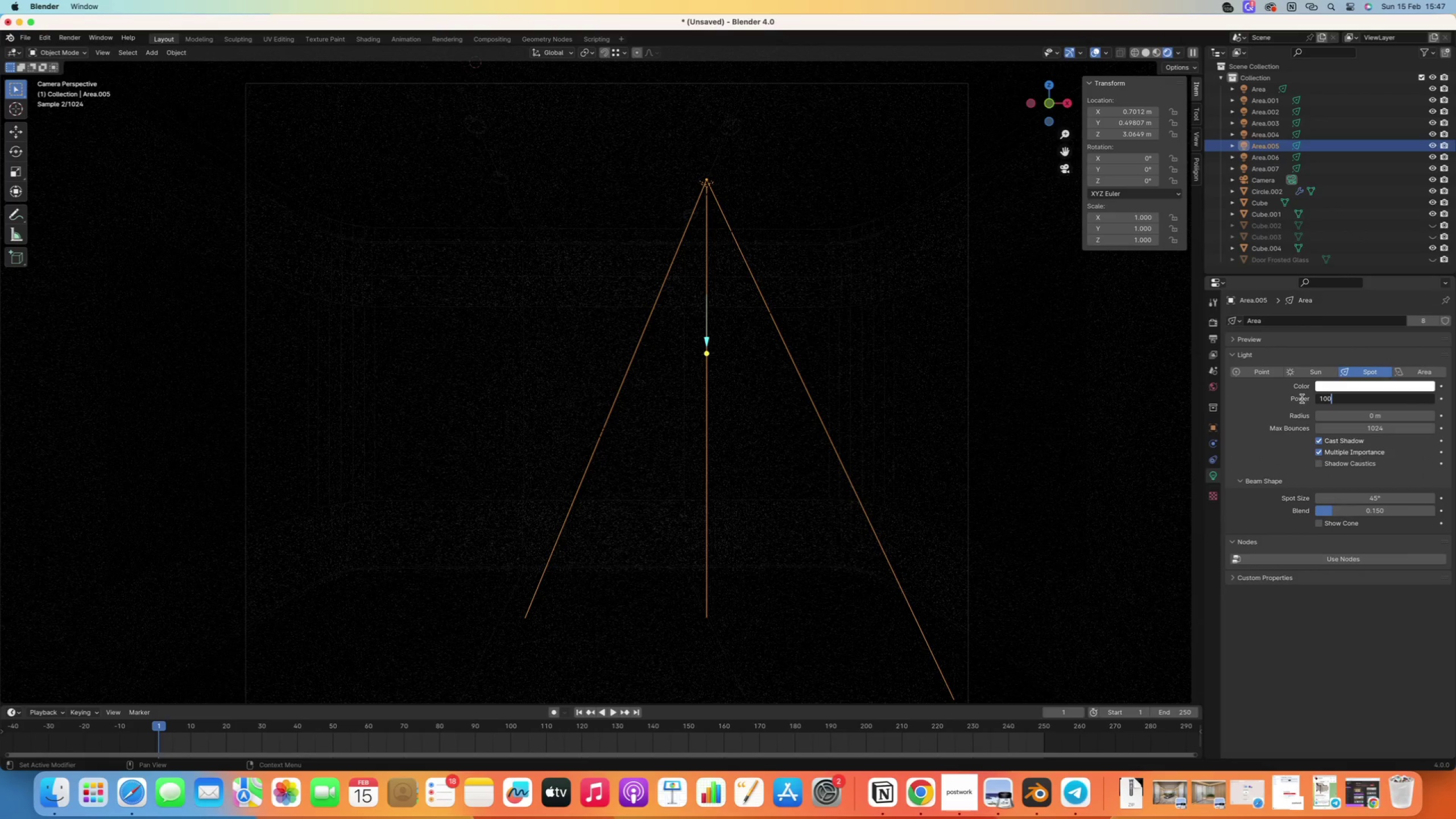 
key(Enter)
 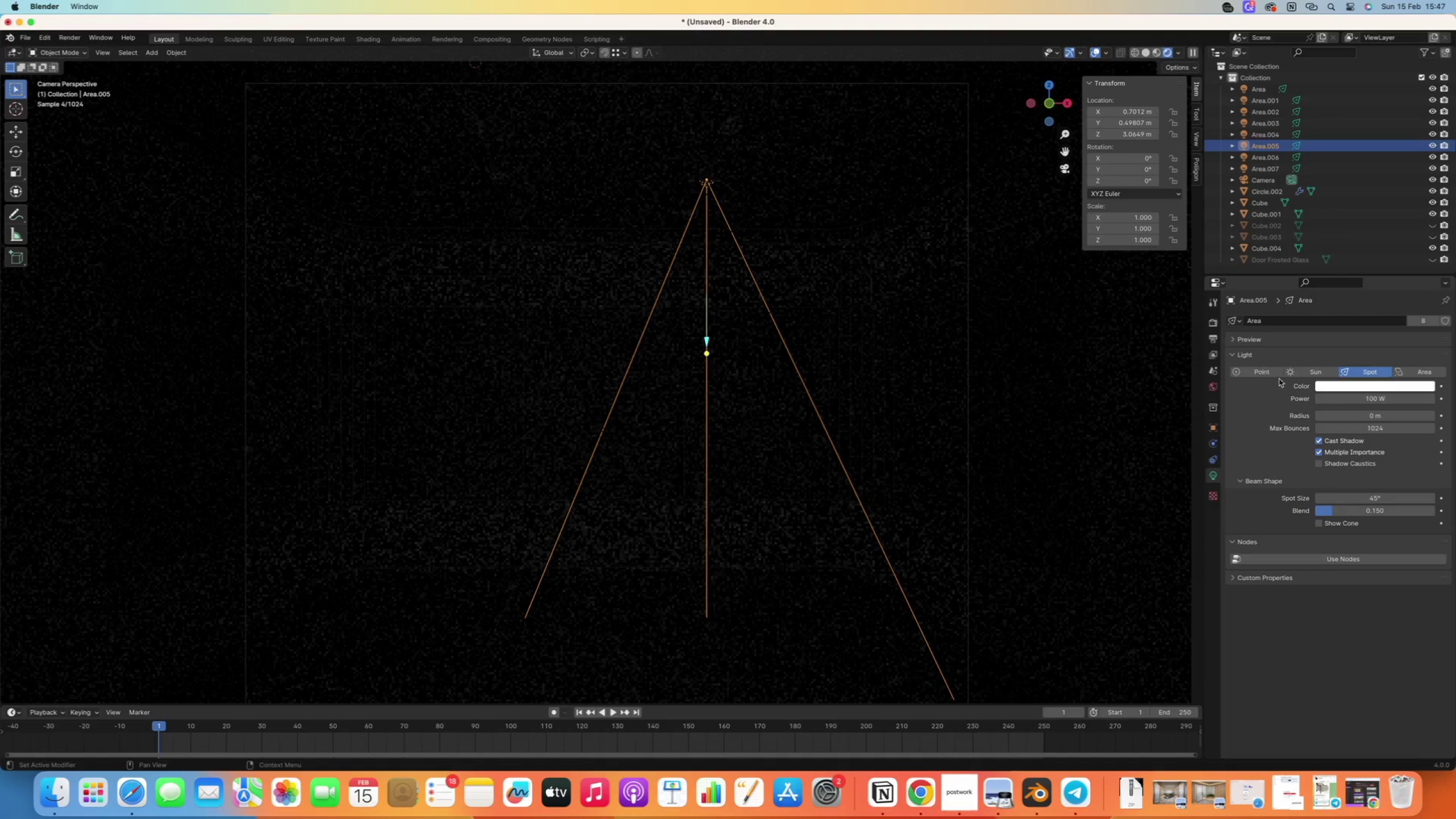 
left_click([1345, 399])
 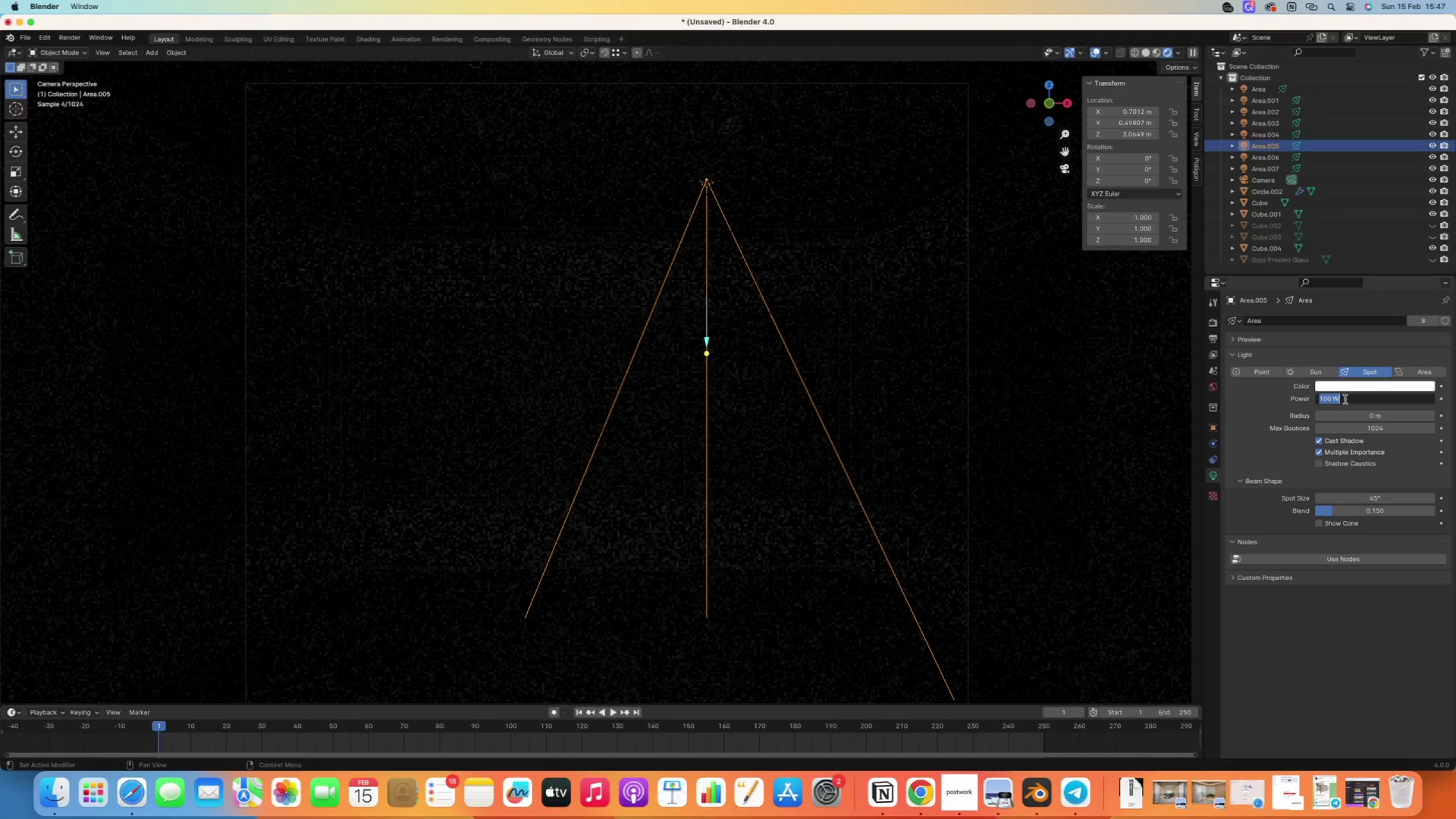 
type(10)
 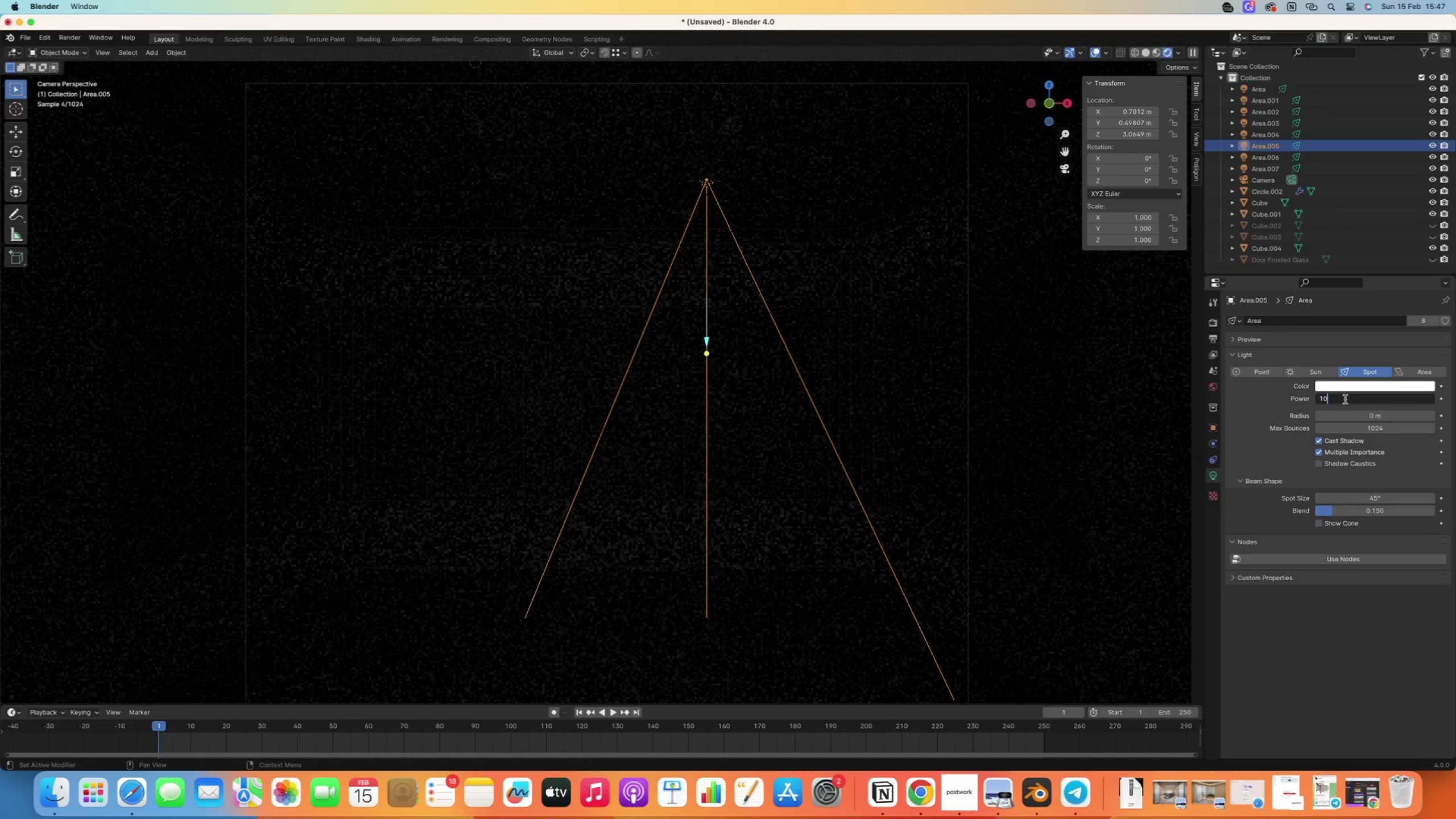 
key(Enter)
 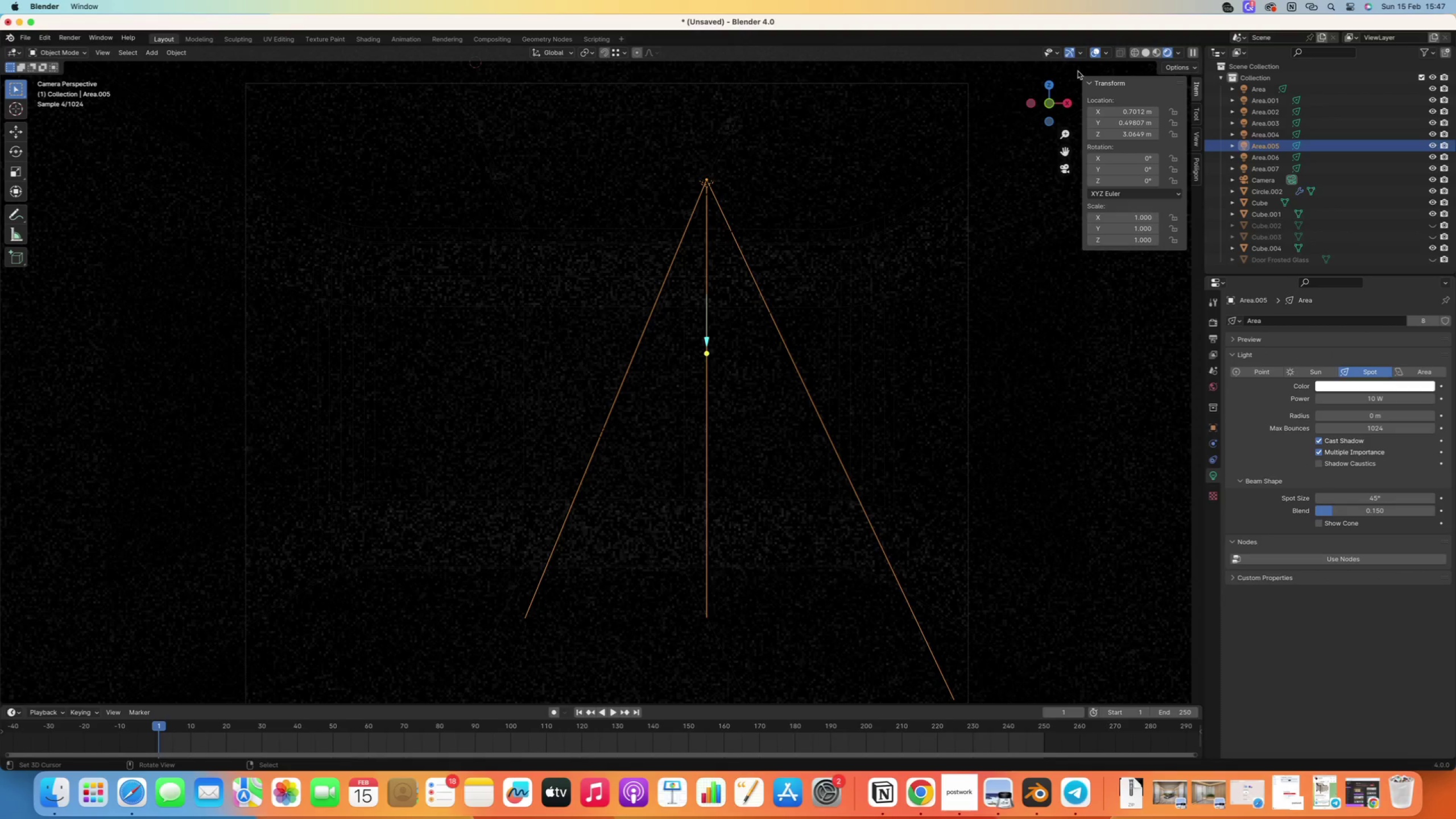 
left_click([1143, 55])
 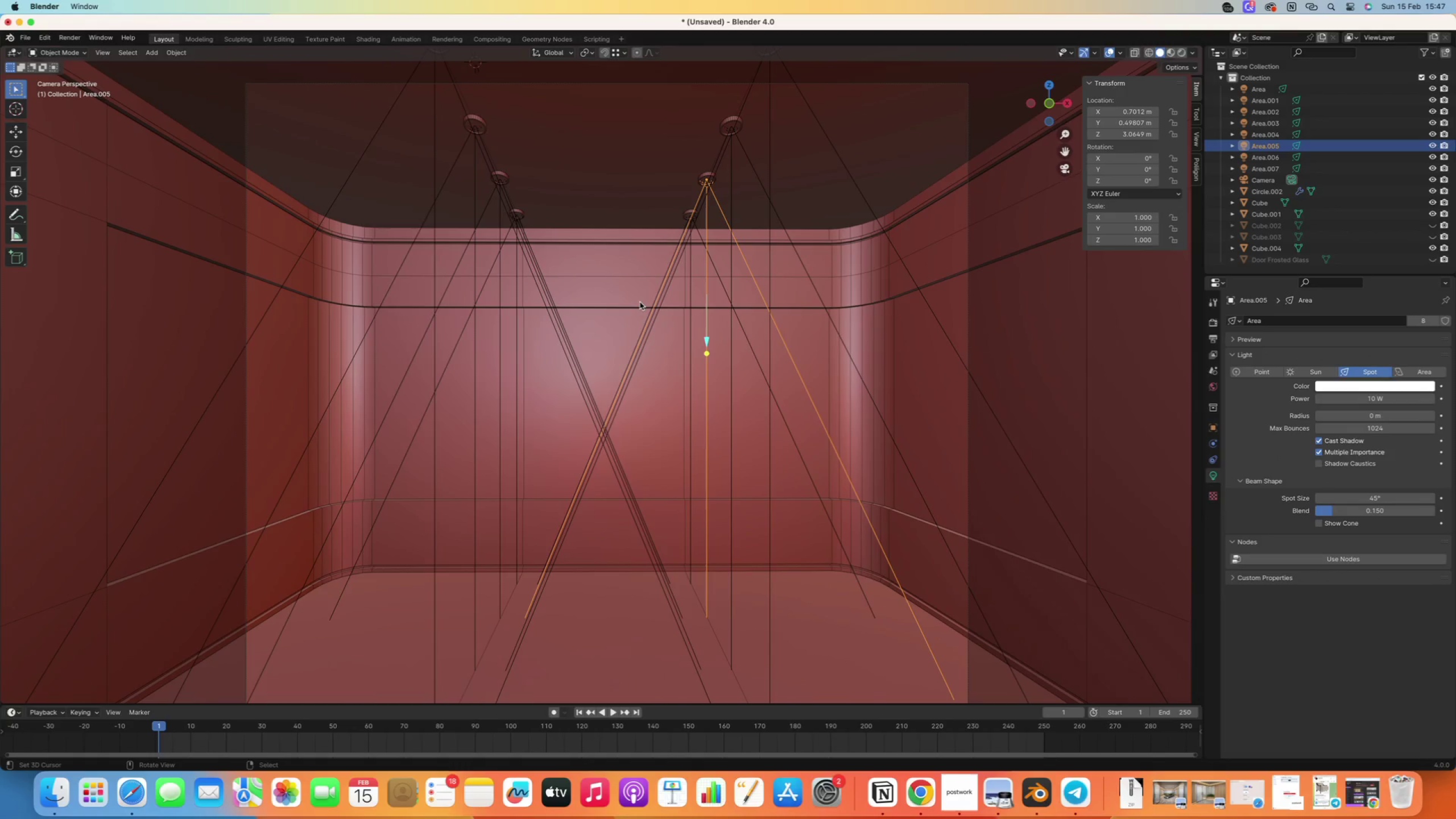 
key(Numpad0)
 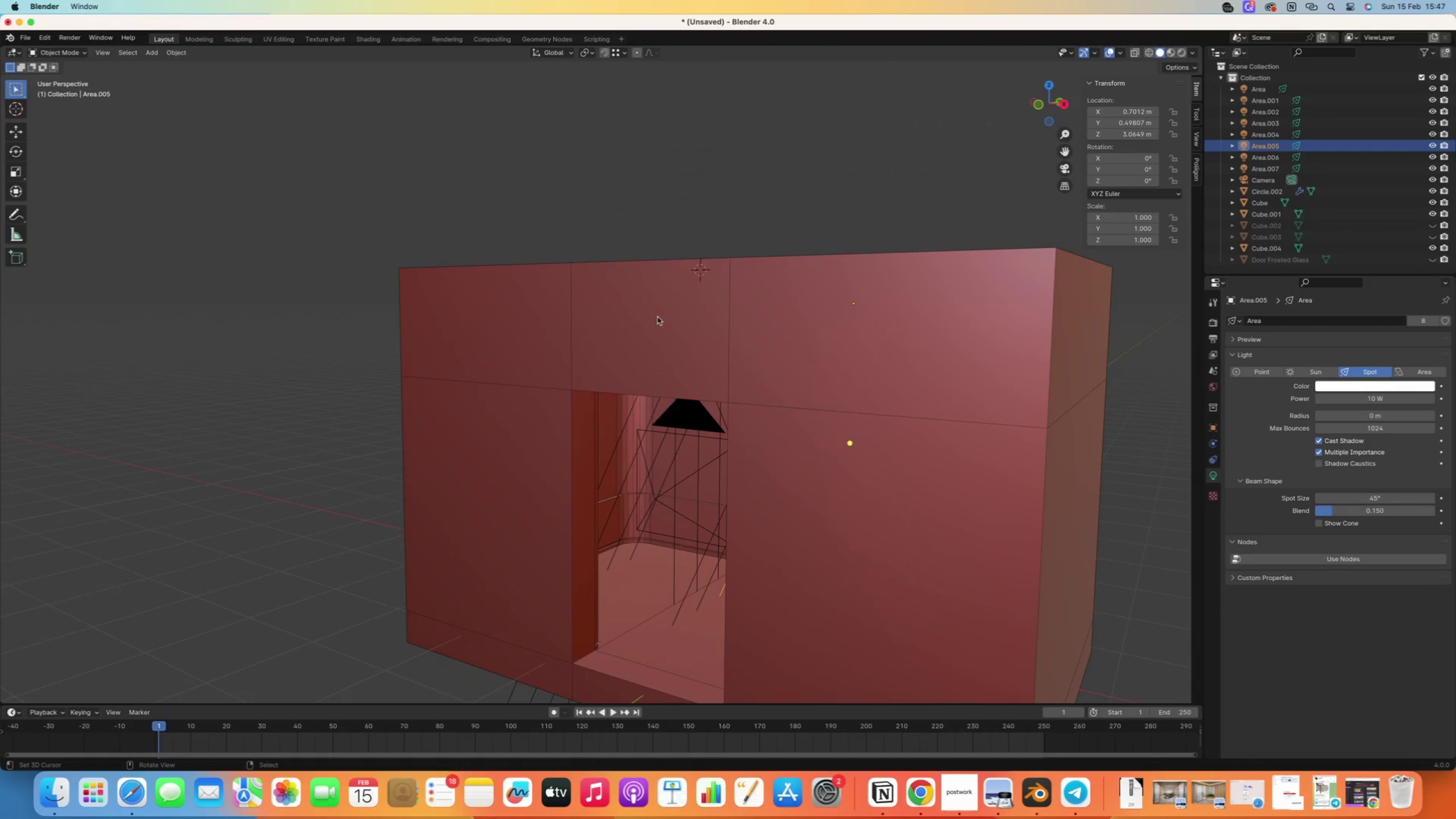 
scroll: coordinate [644, 358], scroll_direction: up, amount: 4.0
 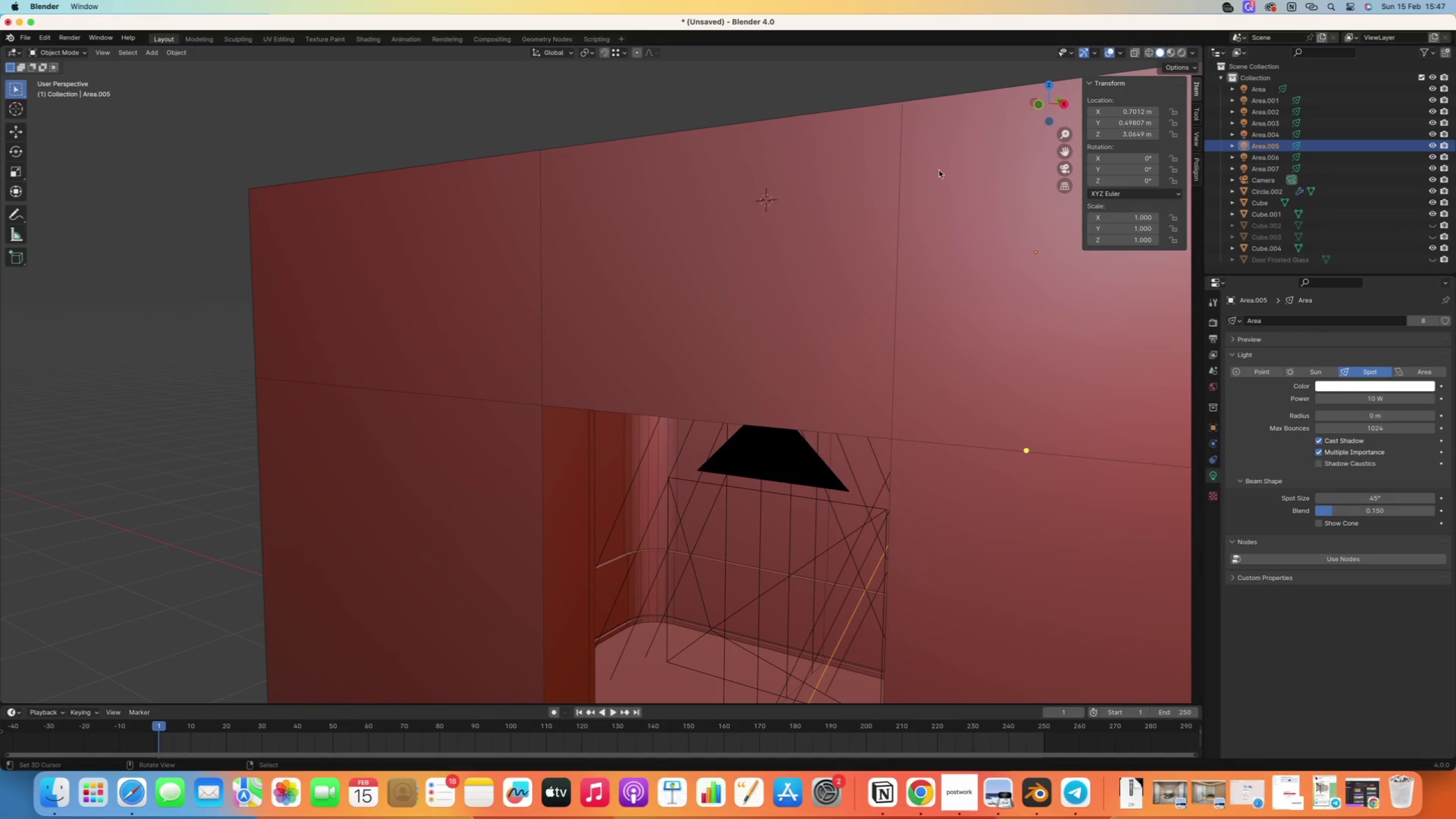 
key(Numpad1)
 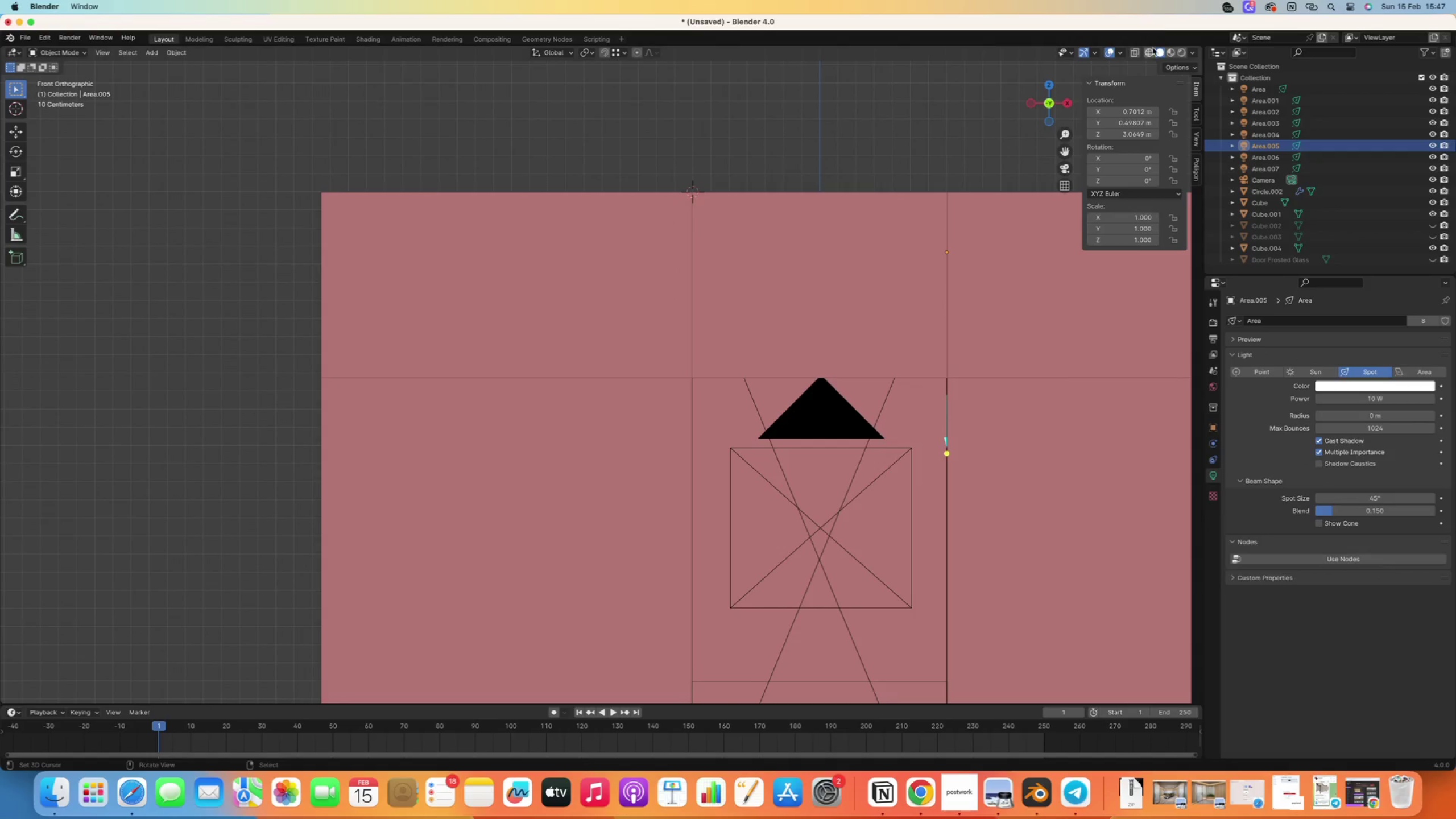 
left_click([1153, 52])
 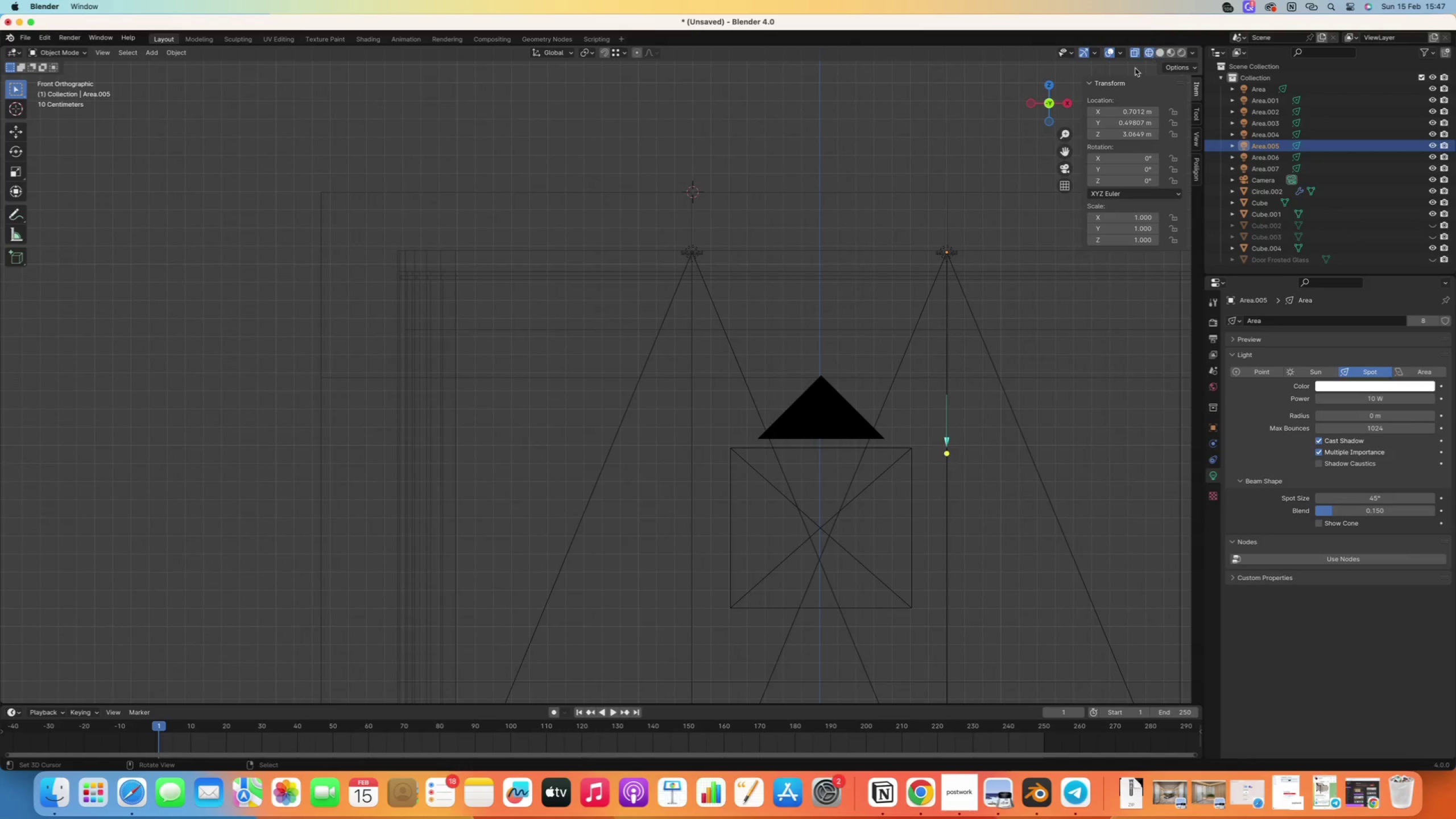 
scroll: coordinate [722, 274], scroll_direction: up, amount: 10.0
 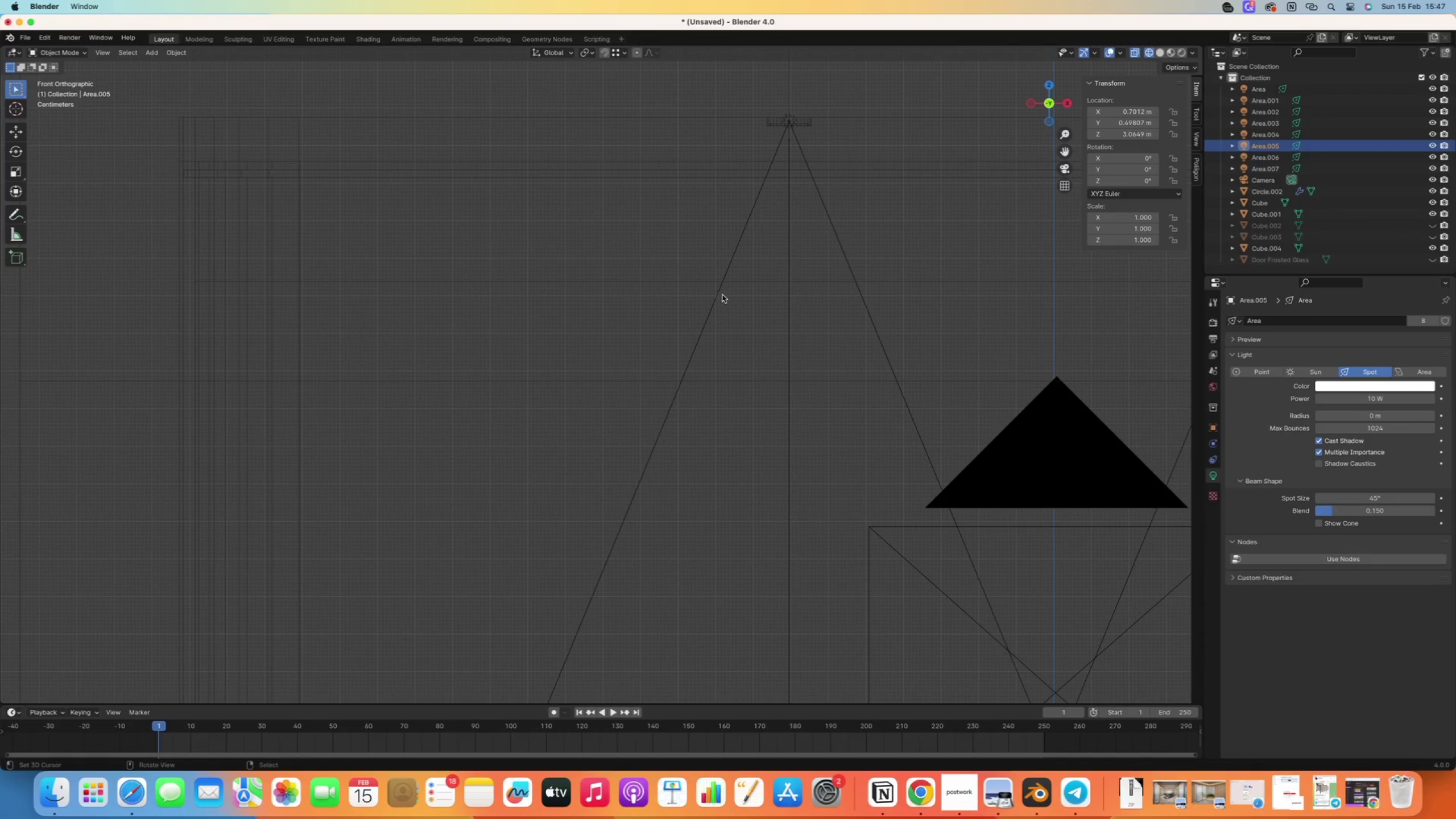 
right_click([724, 272])
 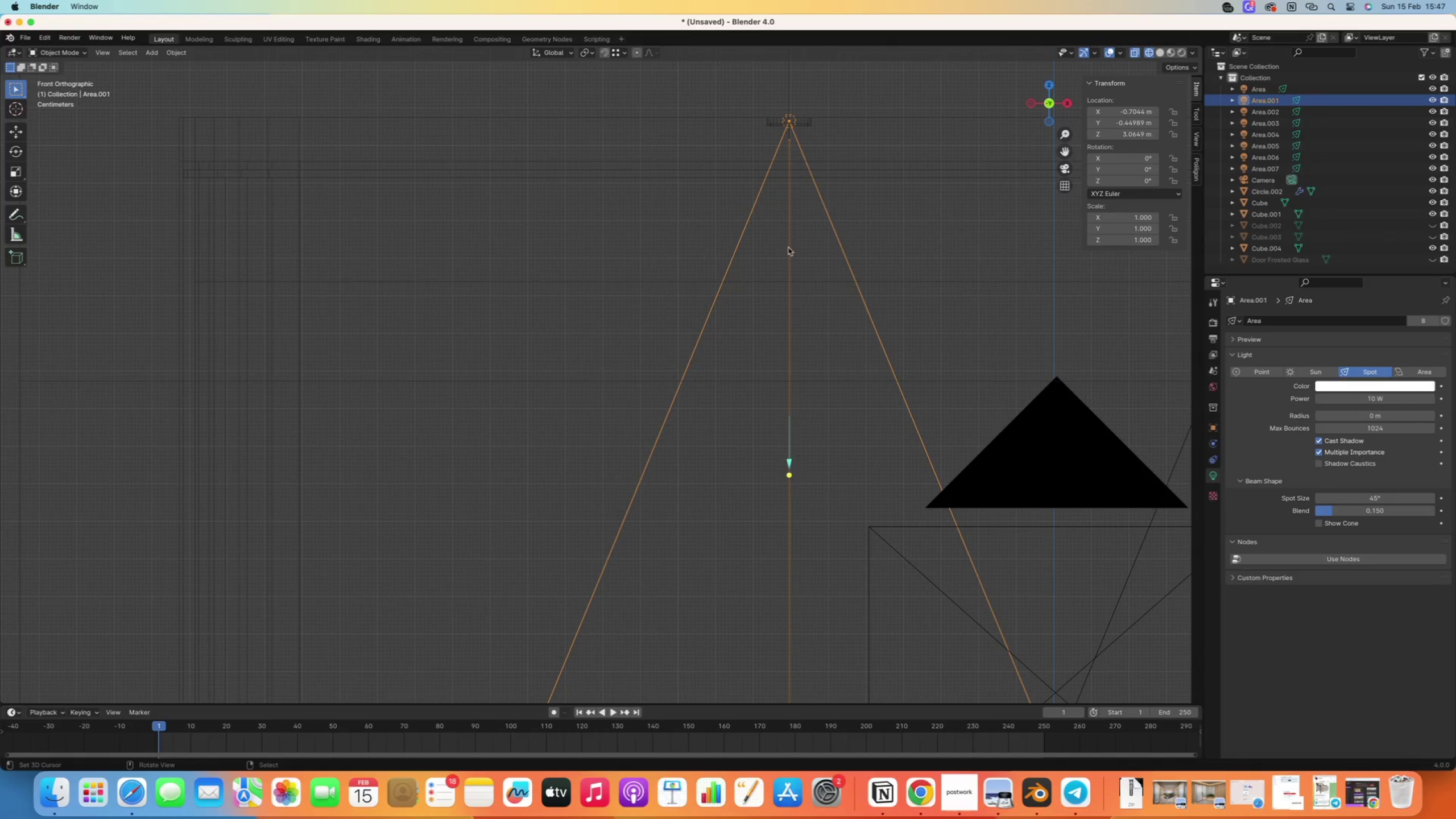 
right_click([758, 239])
 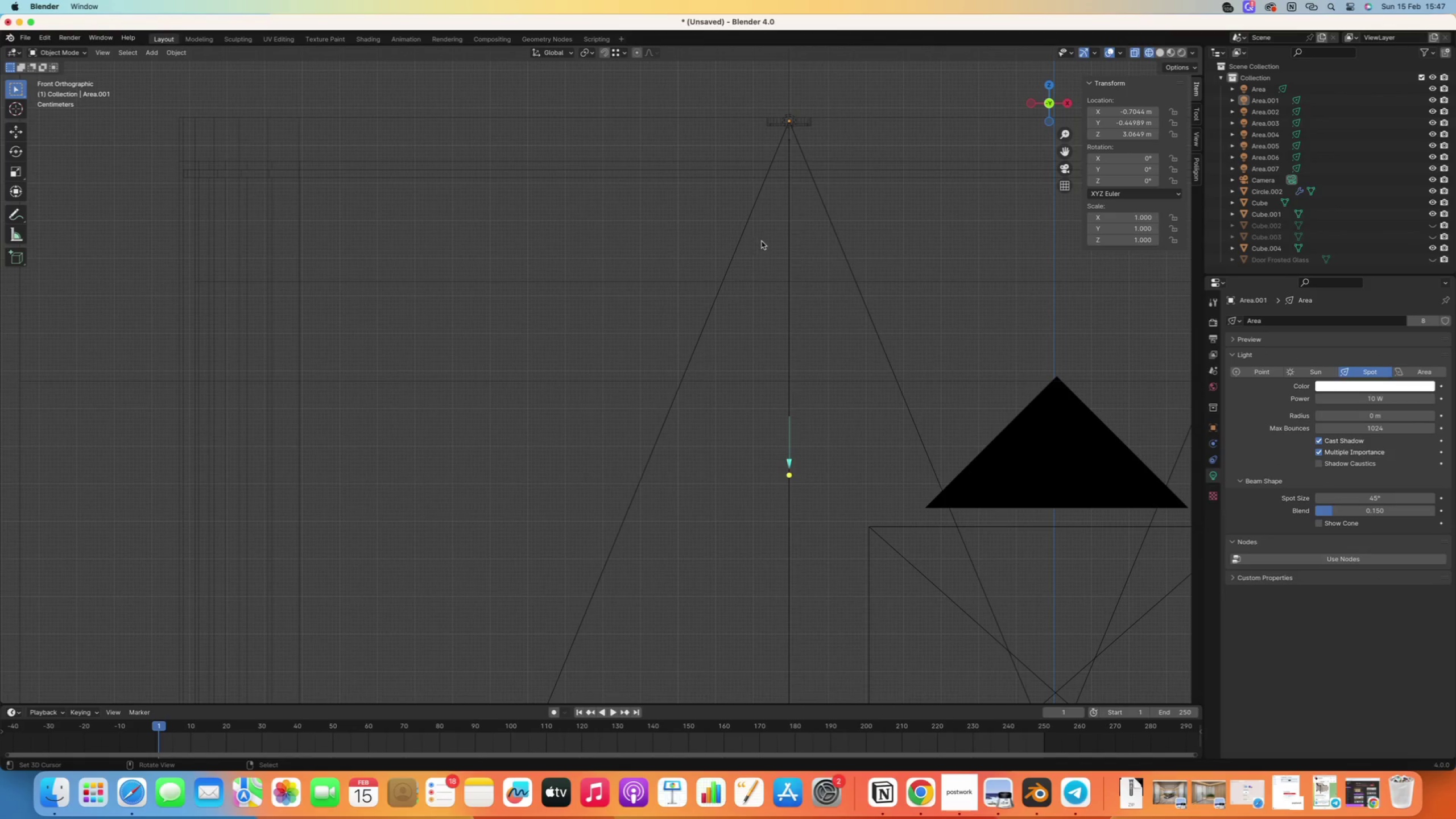 
scroll: coordinate [805, 238], scroll_direction: up, amount: 1.0
 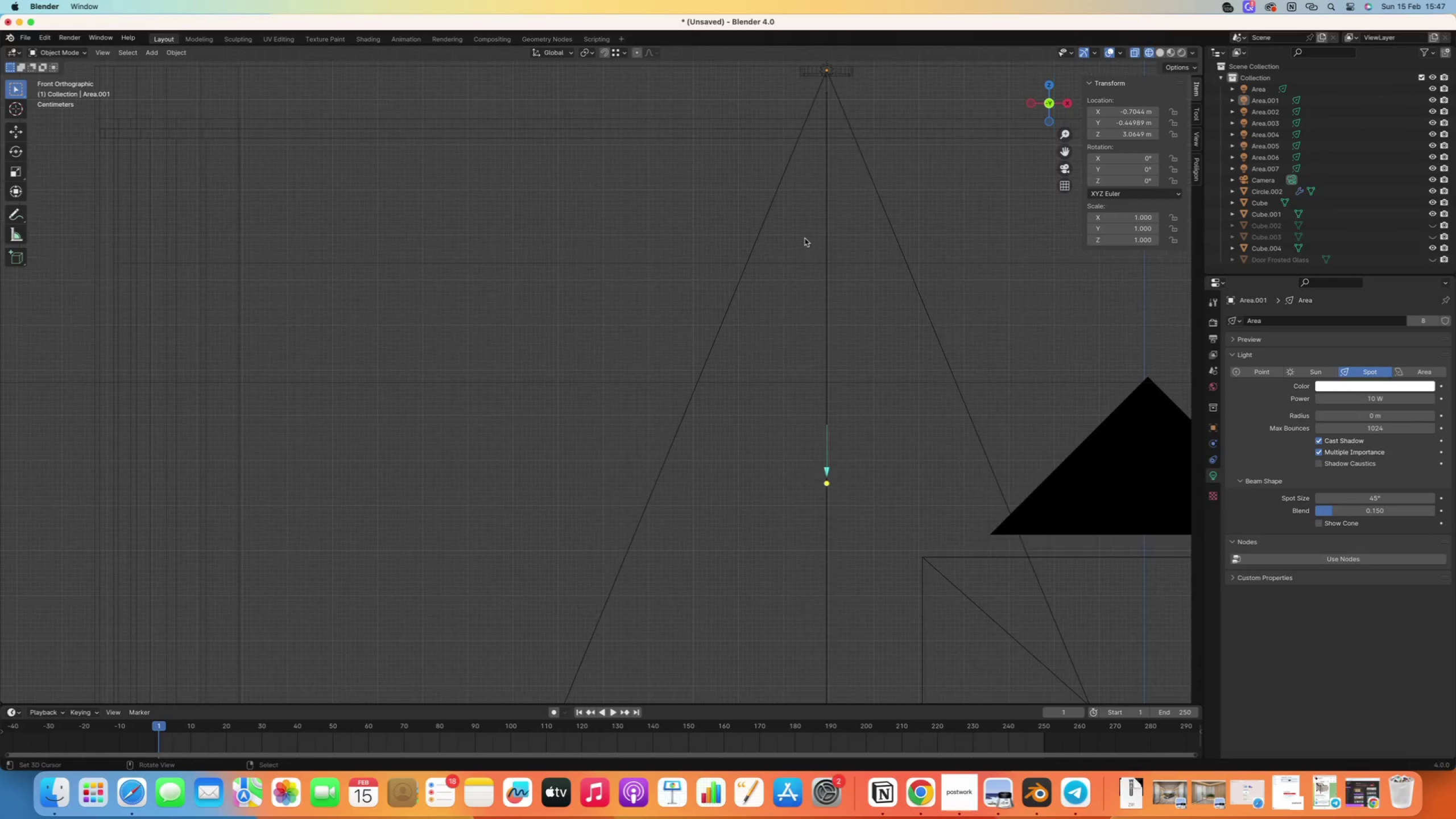 
left_click_drag(start_coordinate=[851, 218], to_coordinate=[795, 239])
 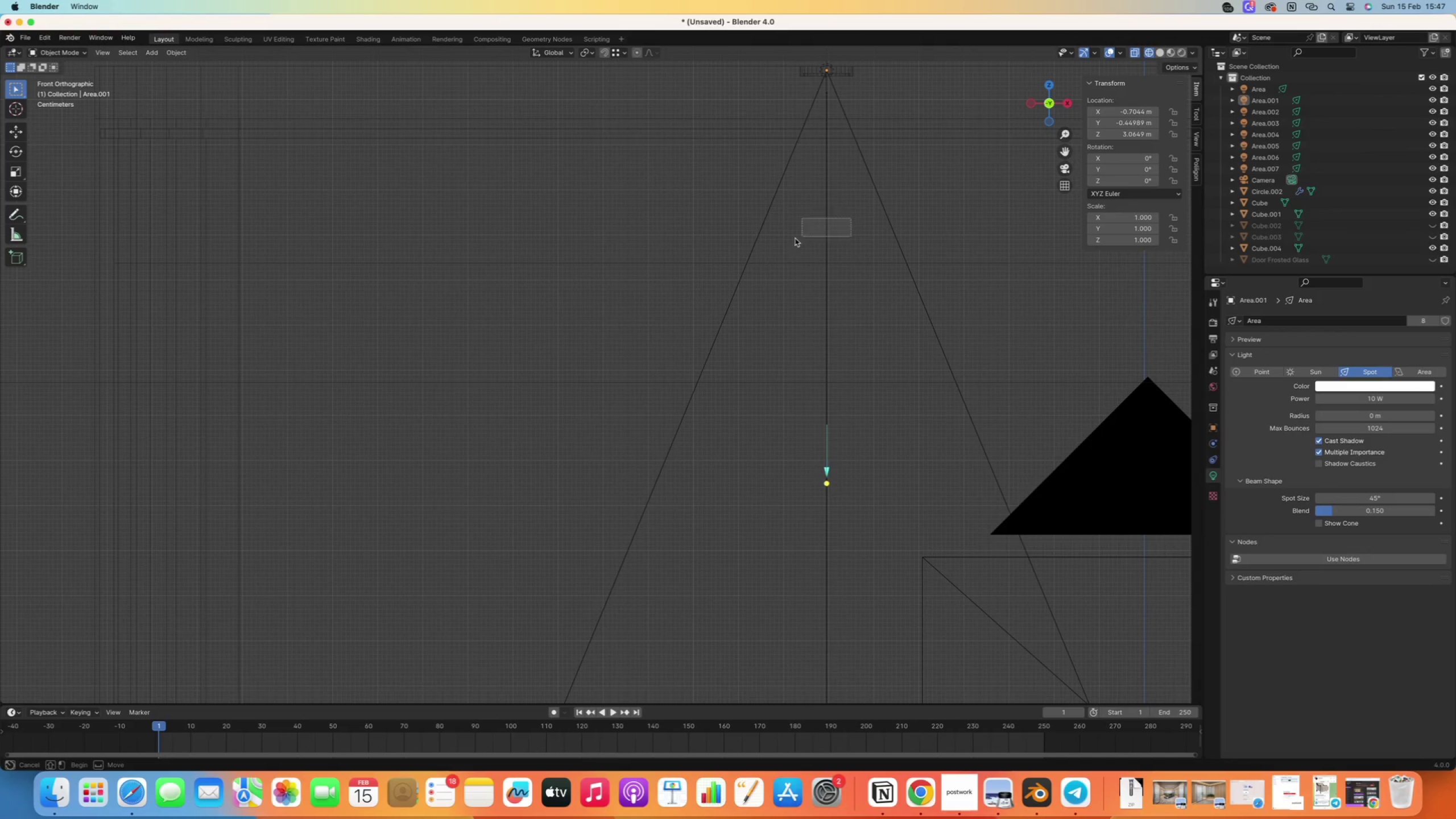 
scroll: coordinate [795, 239], scroll_direction: down, amount: 9.0
 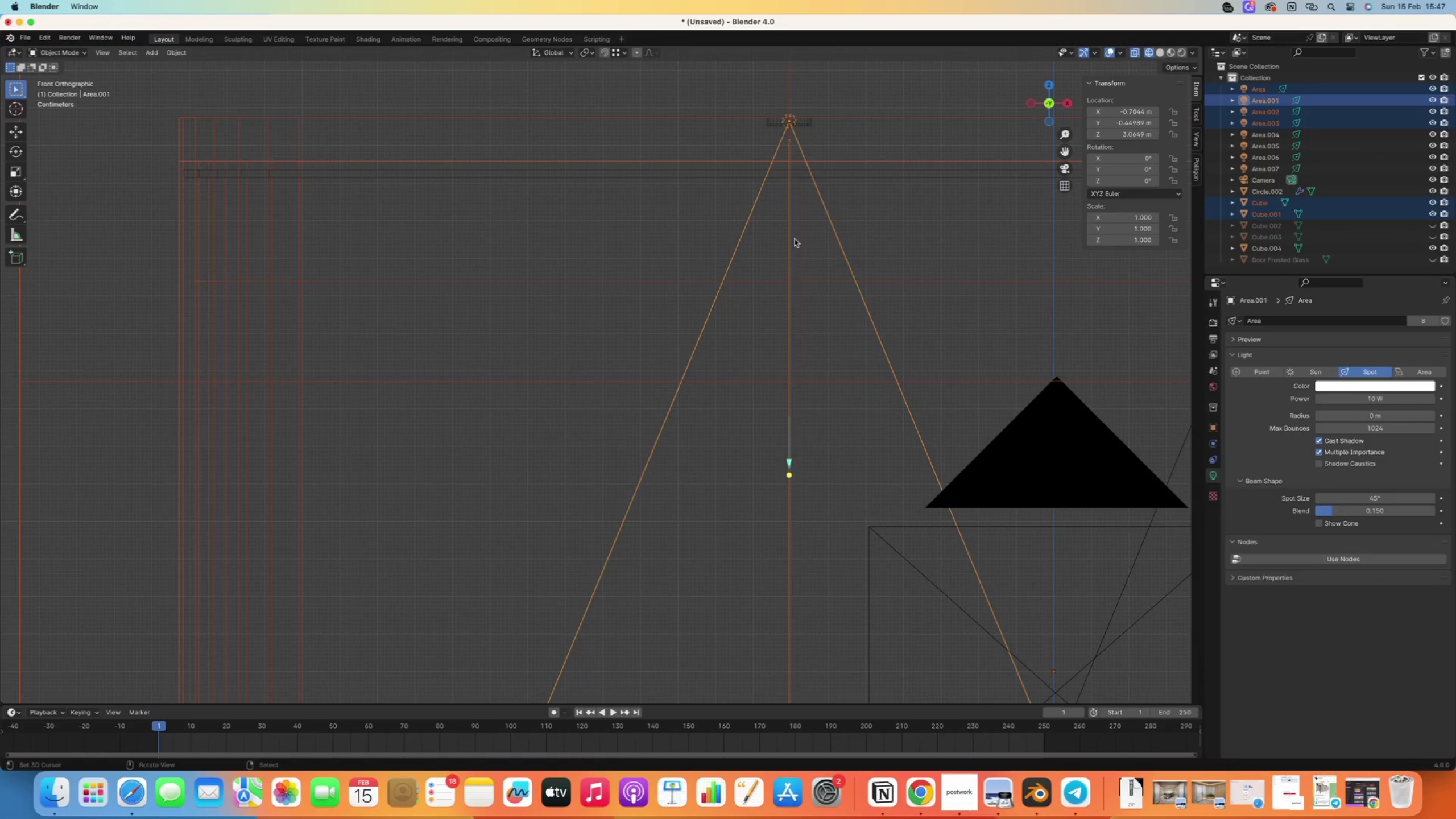 
key(Shift+ShiftRight)
 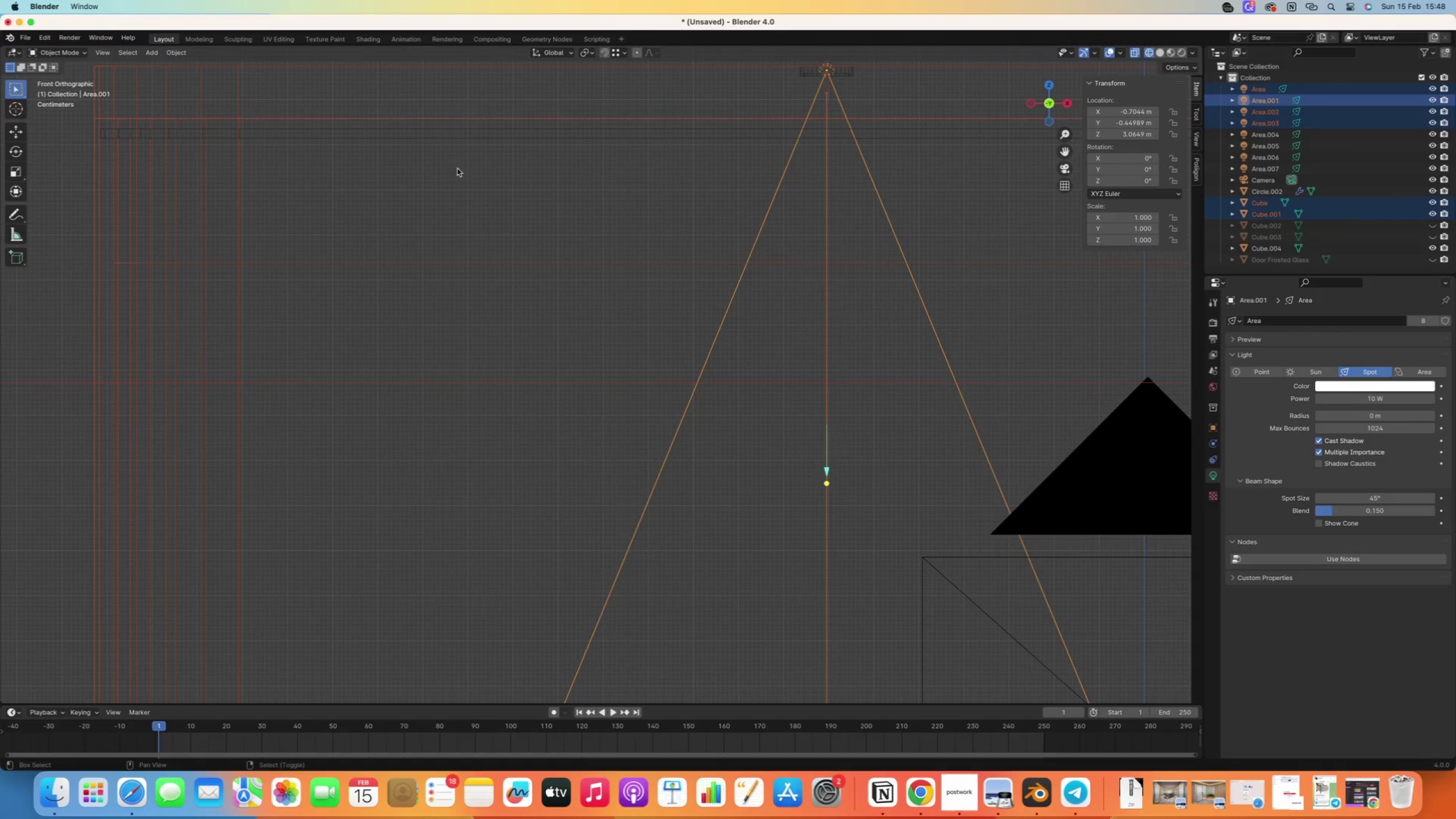 
scroll: coordinate [690, 255], scroll_direction: up, amount: 9.0
 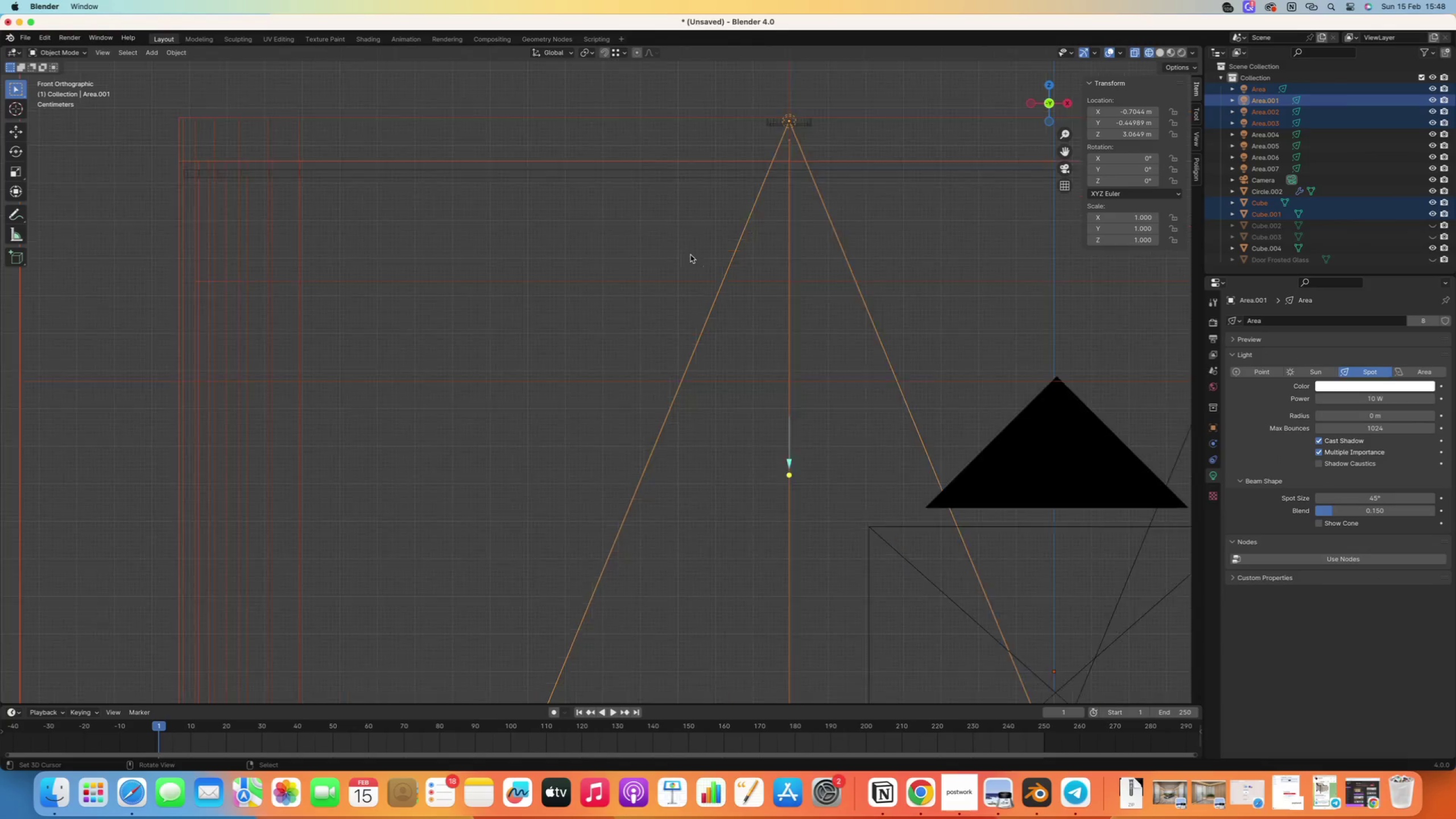 
hold_key(key=ShiftRight, duration=3.46)
 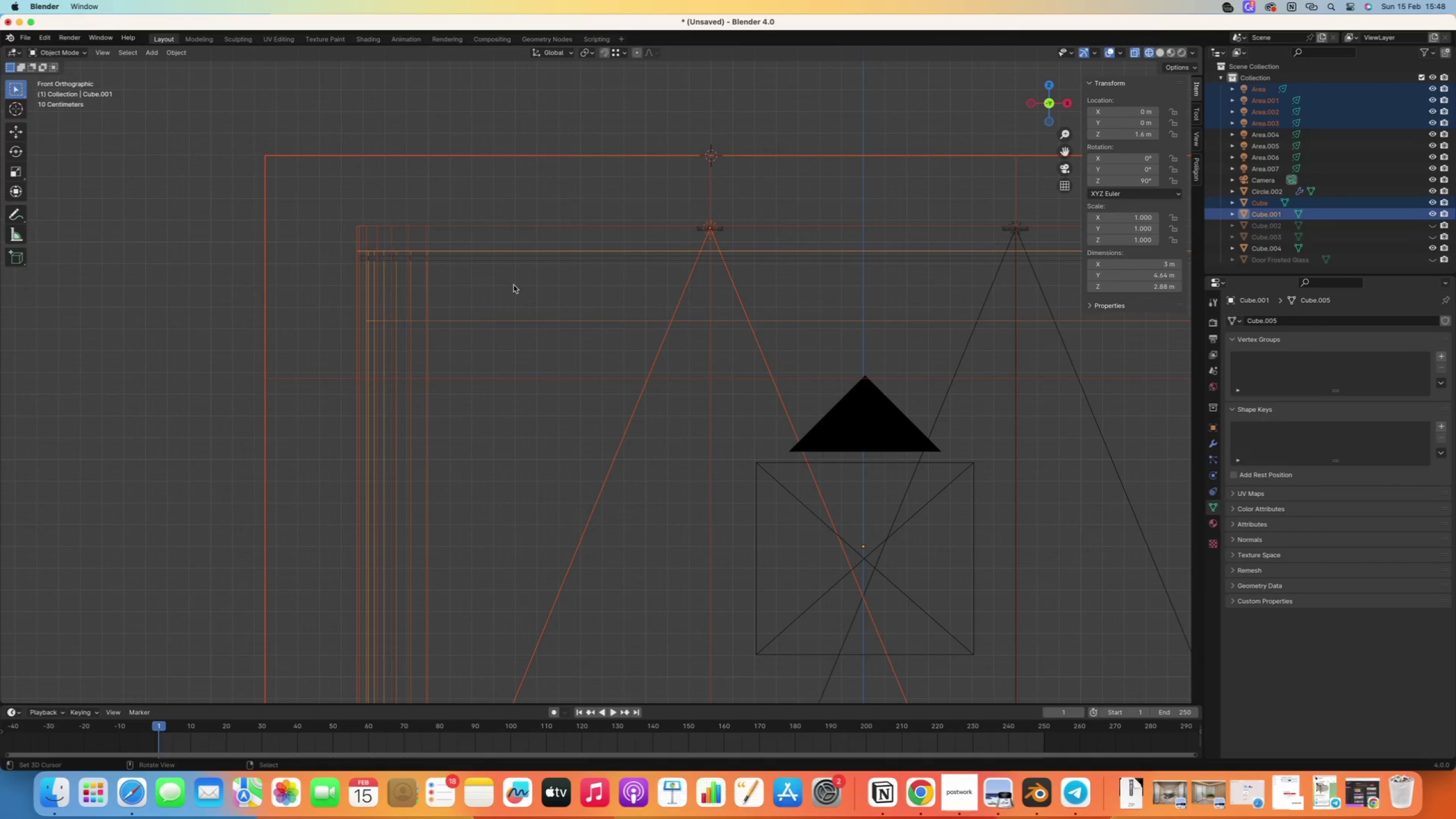 
scroll: coordinate [472, 190], scroll_direction: down, amount: 10.0
 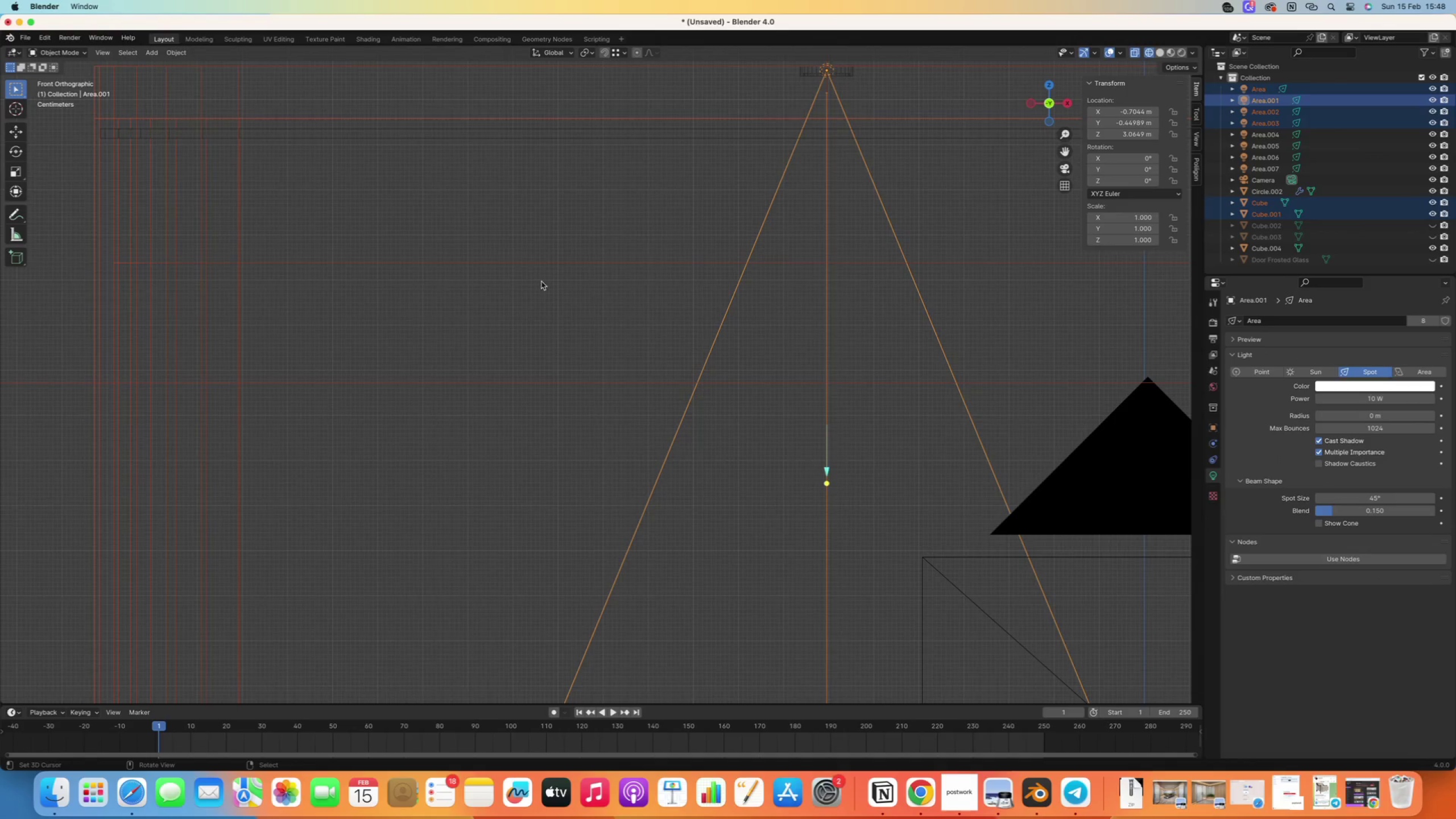 
right_click([452, 156])
 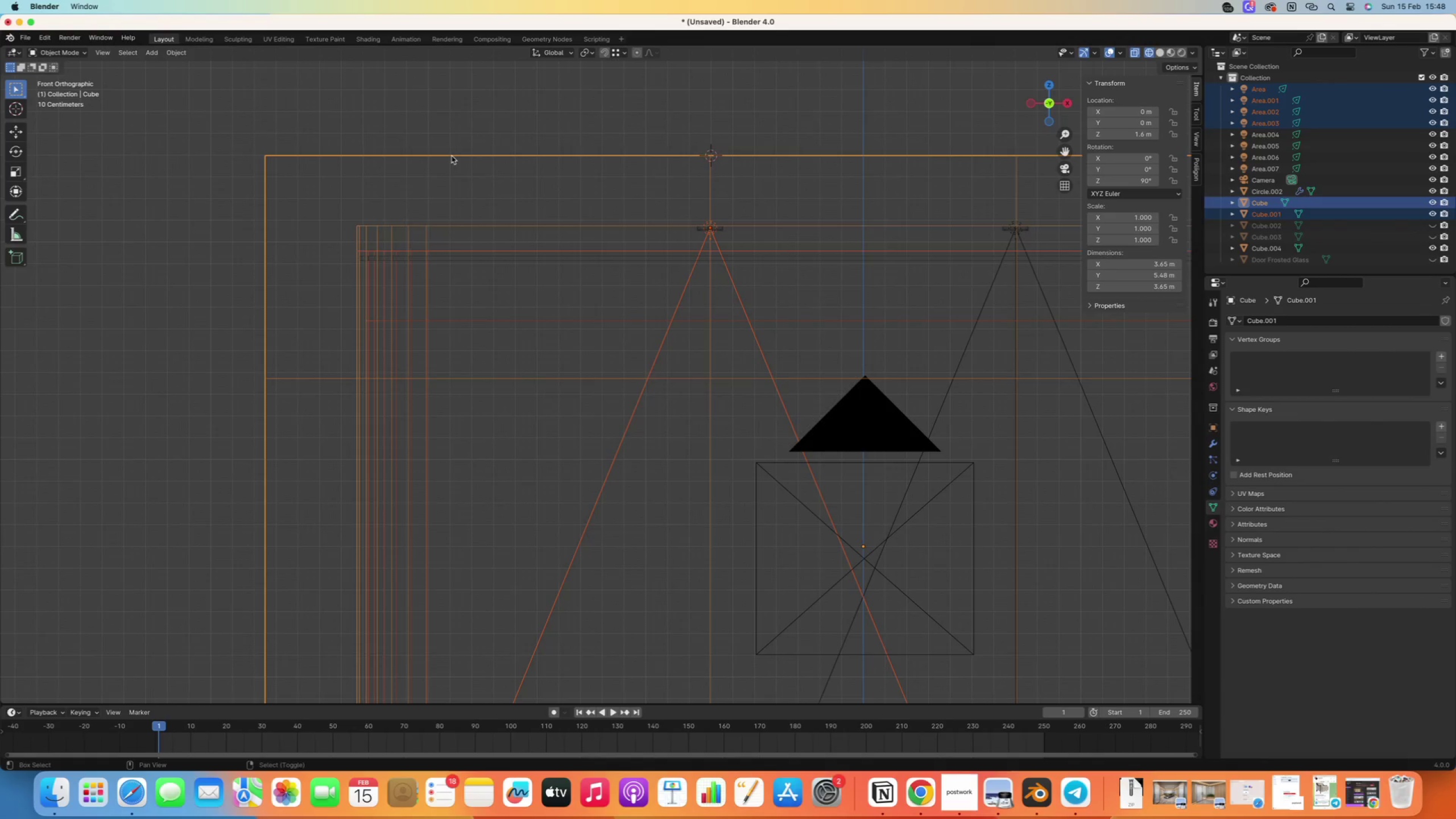 
right_click([452, 156])
 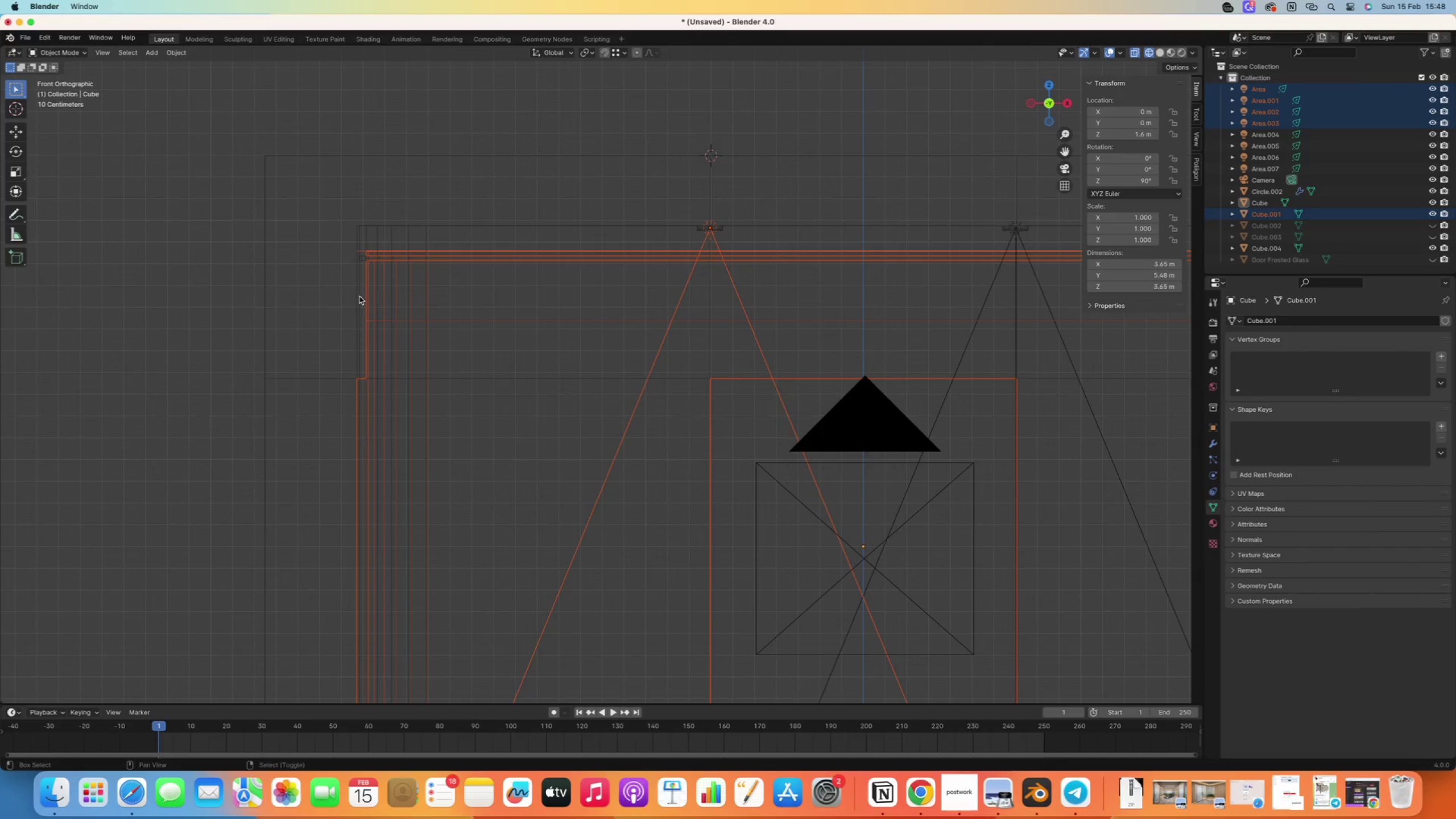 
right_click([365, 297])
 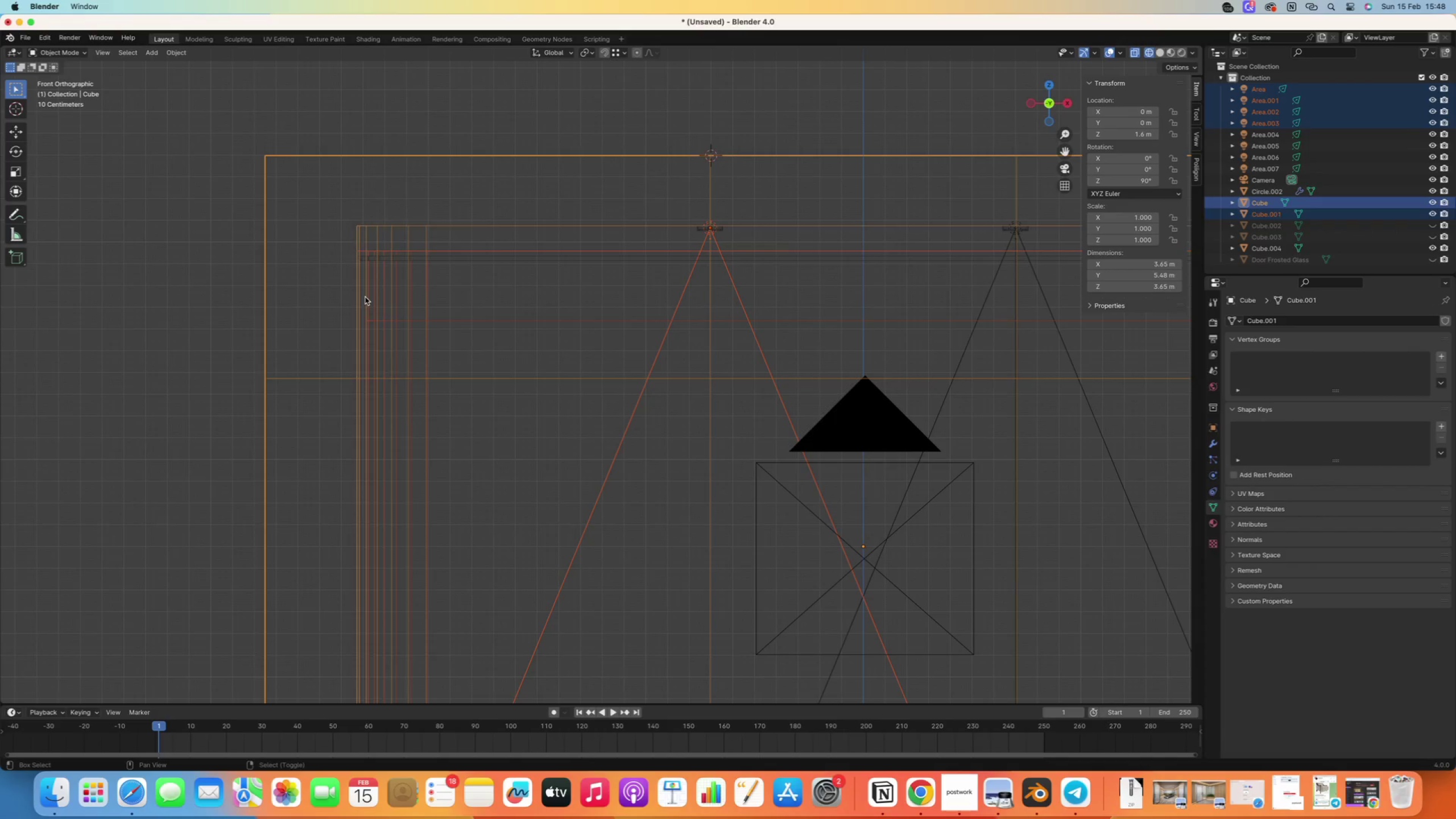 
right_click([365, 297])
 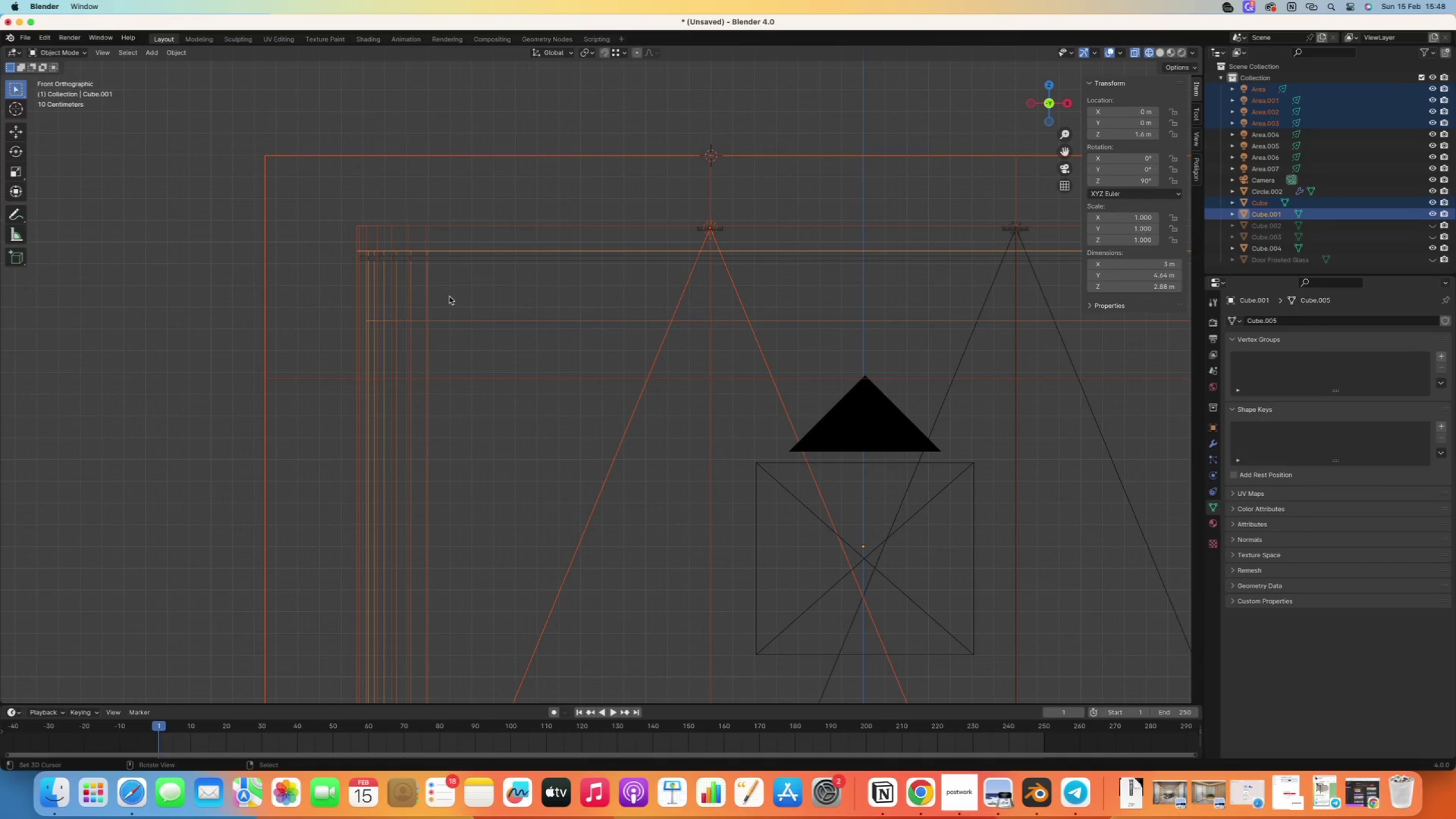 
right_click([519, 284])
 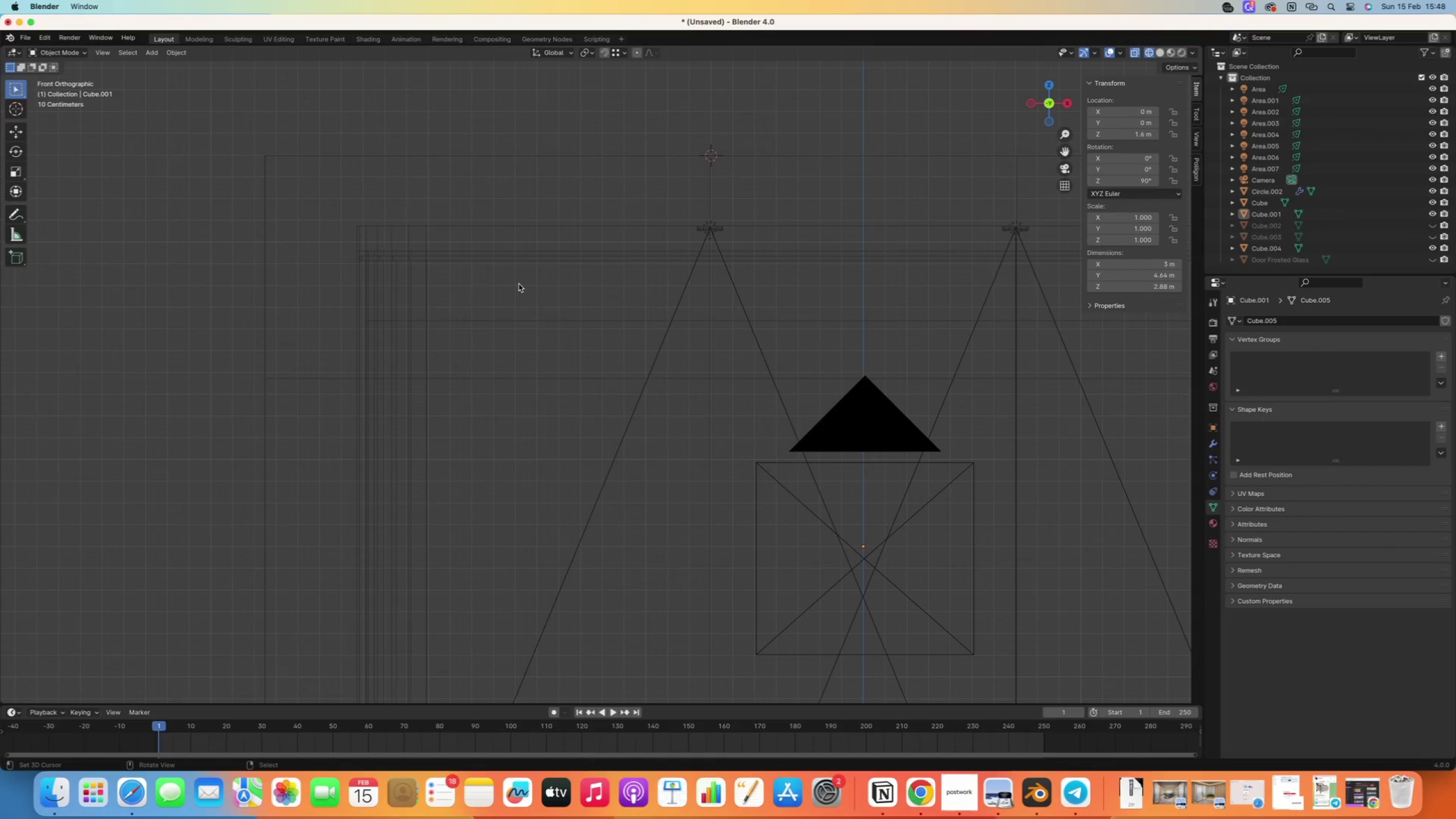 
scroll: coordinate [713, 287], scroll_direction: up, amount: 10.0
 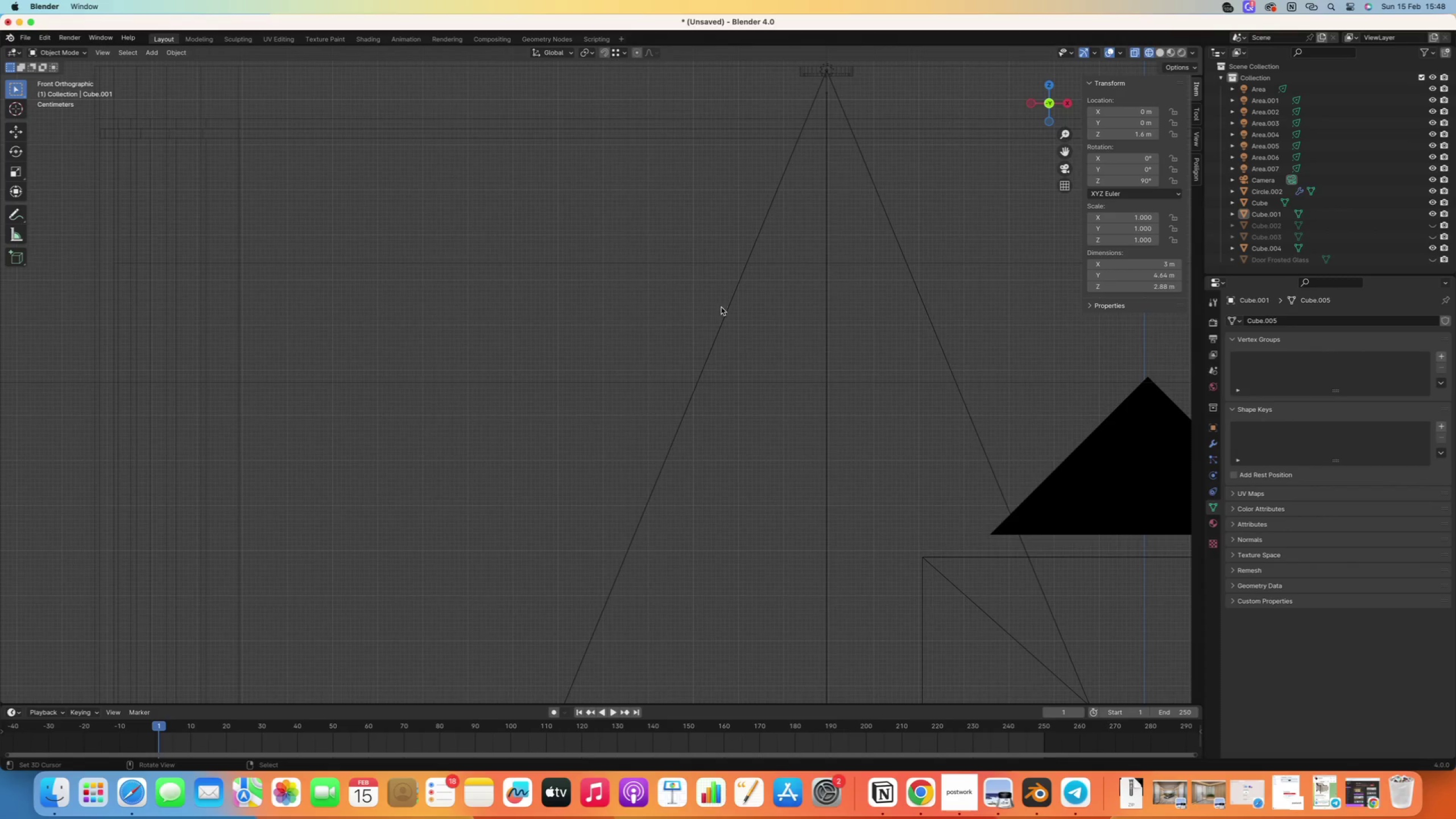 
left_click_drag(start_coordinate=[779, 238], to_coordinate=[736, 215])
 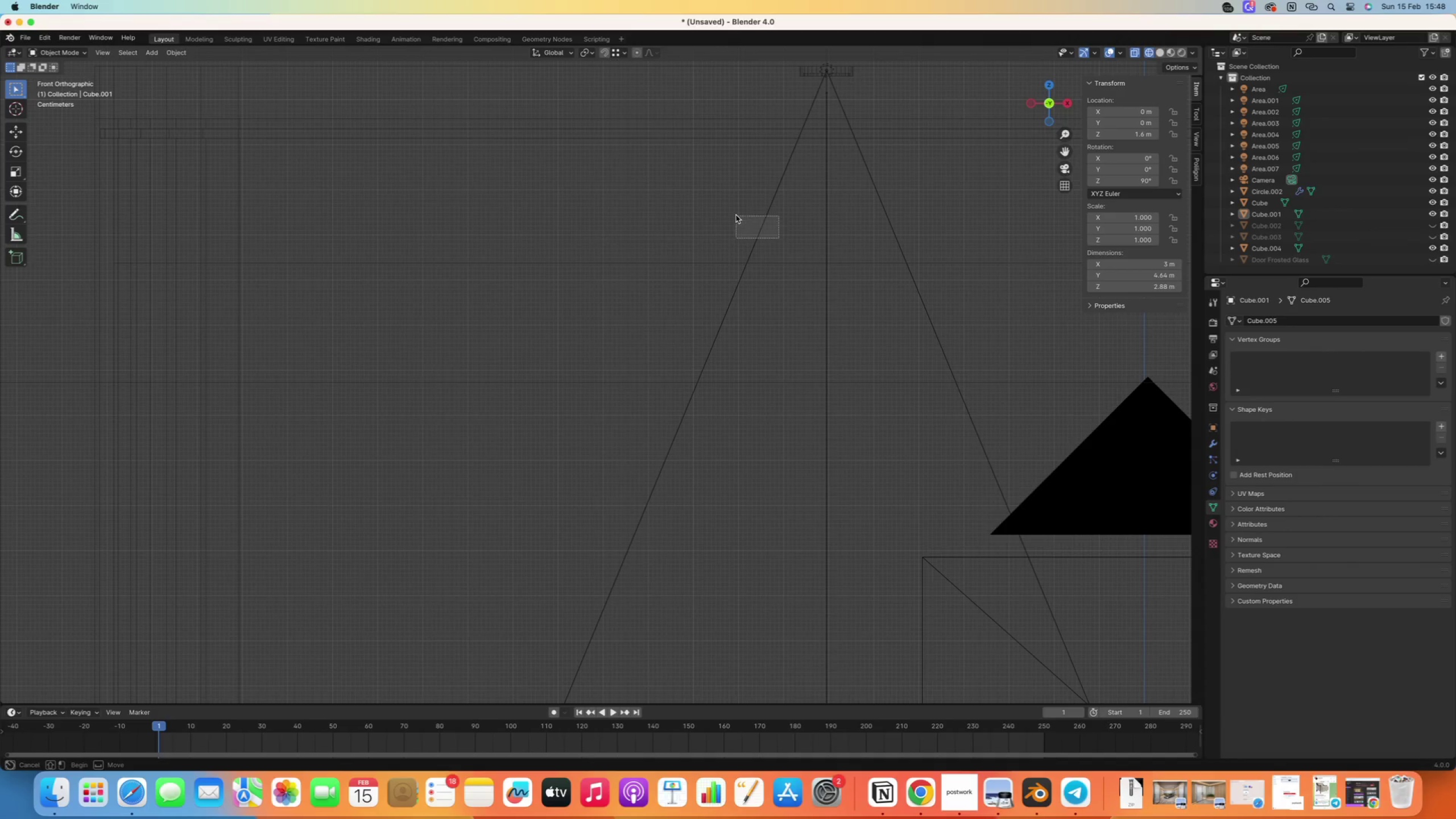 
hold_key(key=ShiftRight, duration=0.73)
 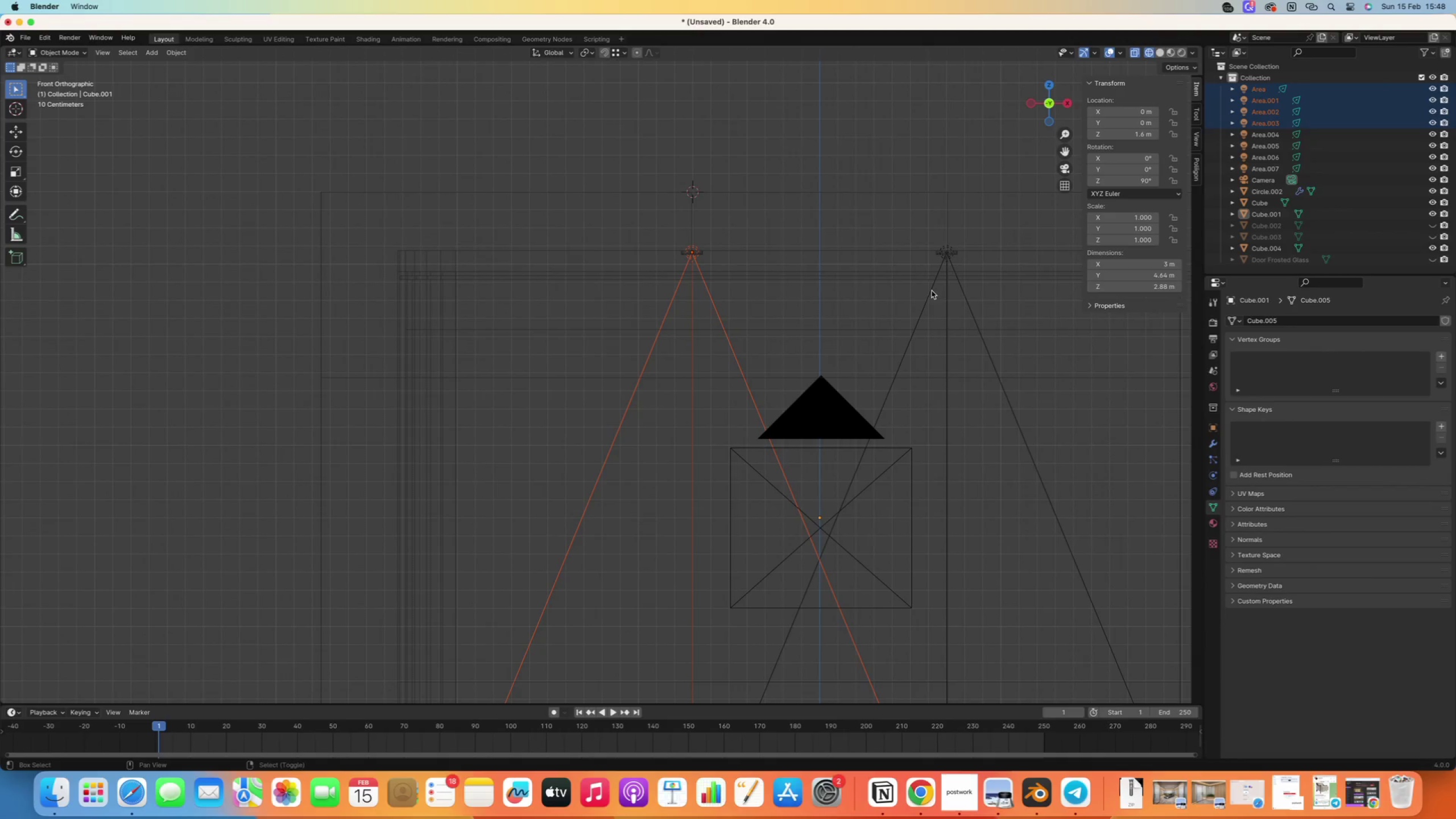 
scroll: coordinate [725, 224], scroll_direction: down, amount: 16.0
 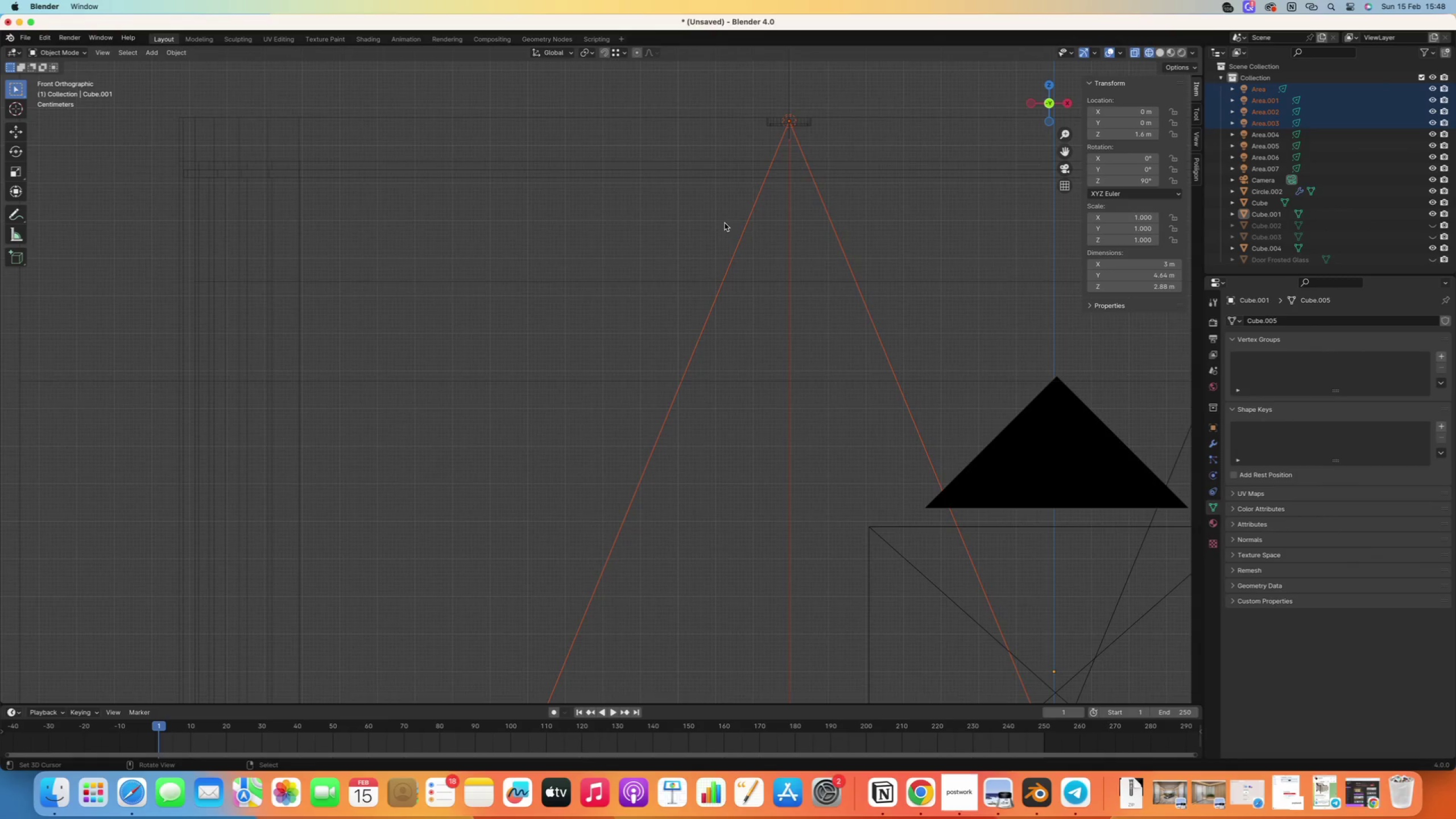 
hold_key(key=ShiftRight, duration=0.53)
 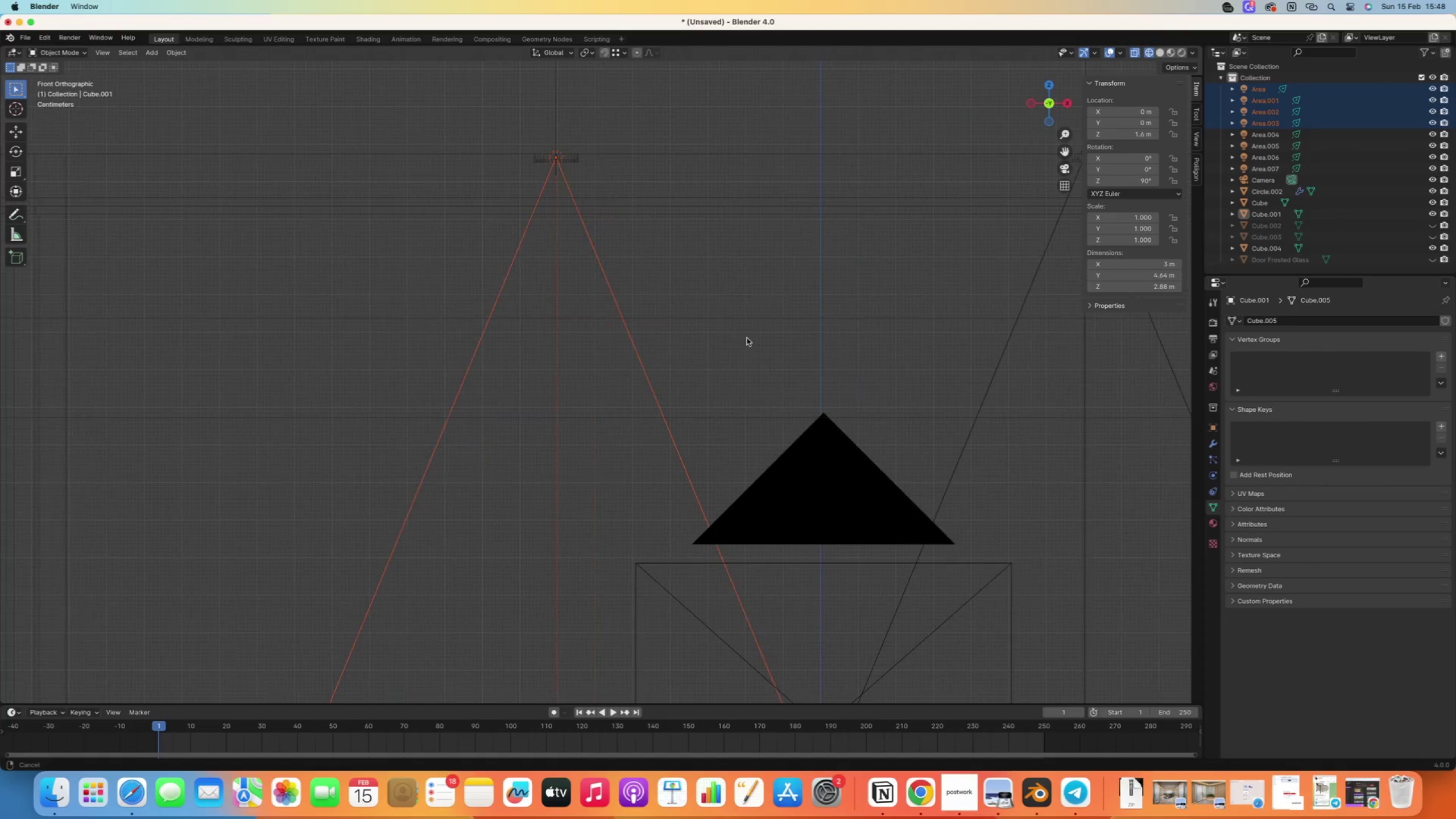 
scroll: coordinate [929, 309], scroll_direction: up, amount: 10.0
 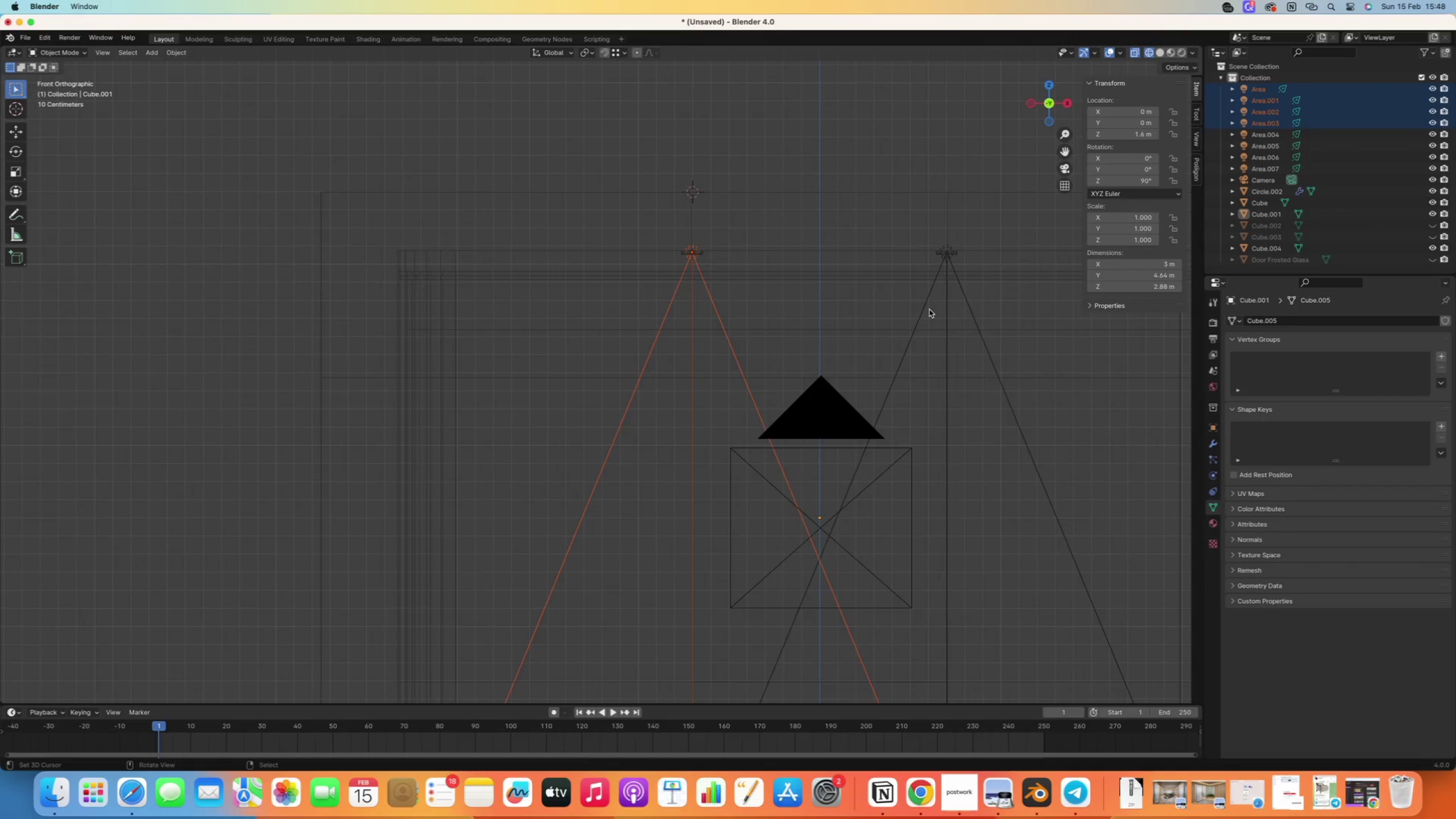 
hold_key(key=ShiftRight, duration=0.46)
 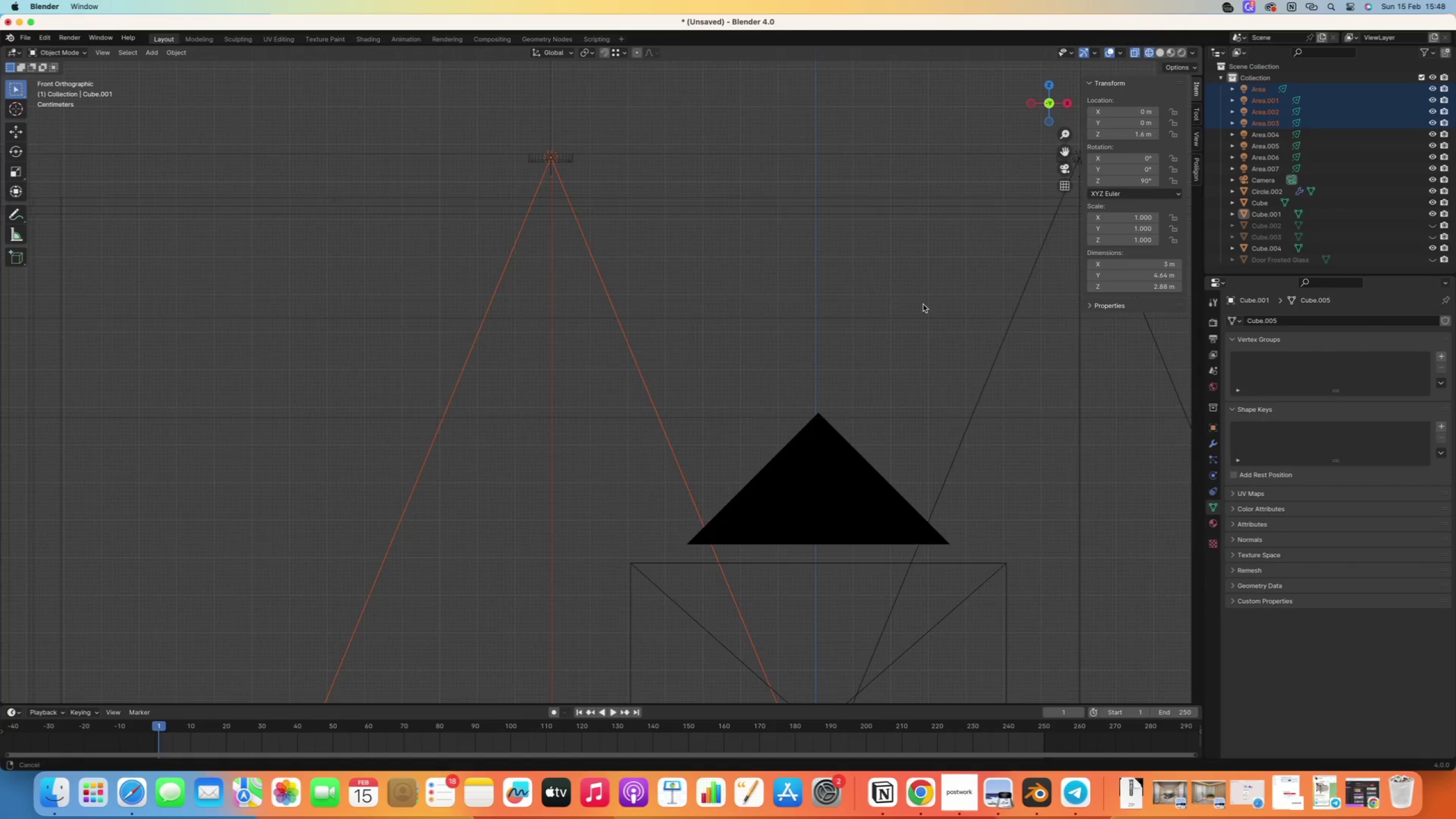 
hold_key(key=ShiftRight, duration=1.19)
left_click_drag(start_coordinate=[866, 313], to_coordinate=[818, 299])
 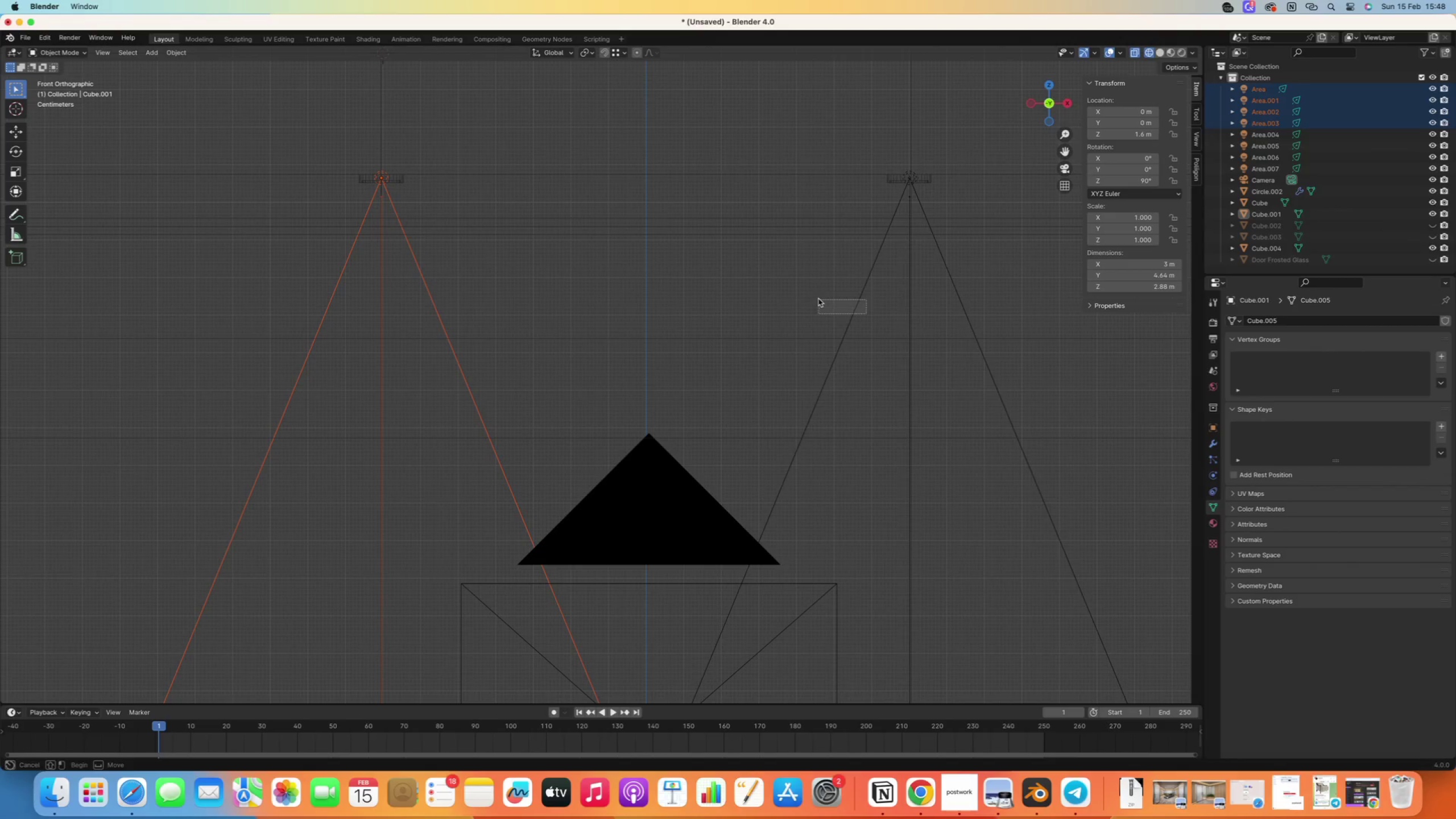 
scroll: coordinate [818, 299], scroll_direction: down, amount: 10.0
 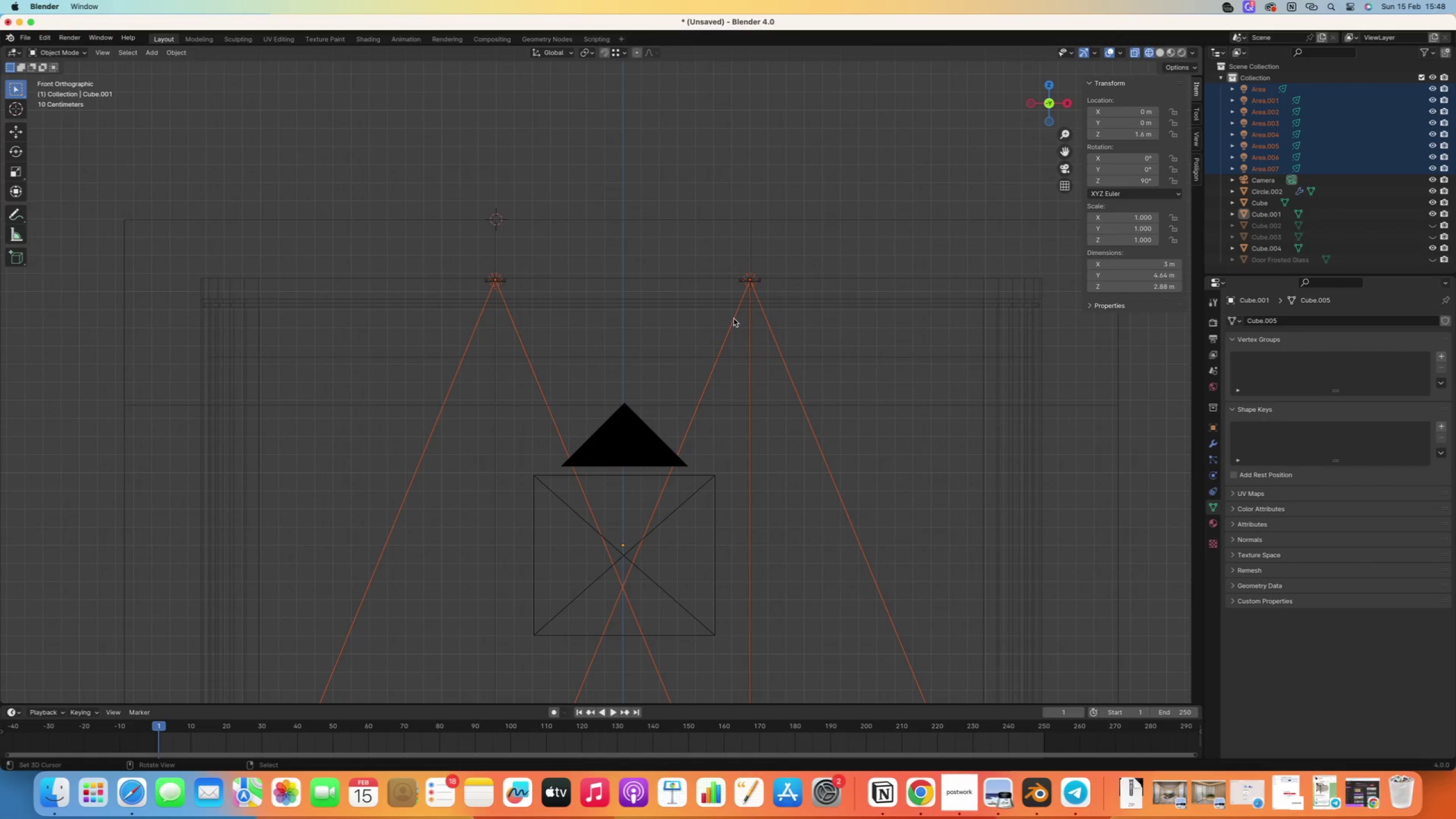 
key(G)
 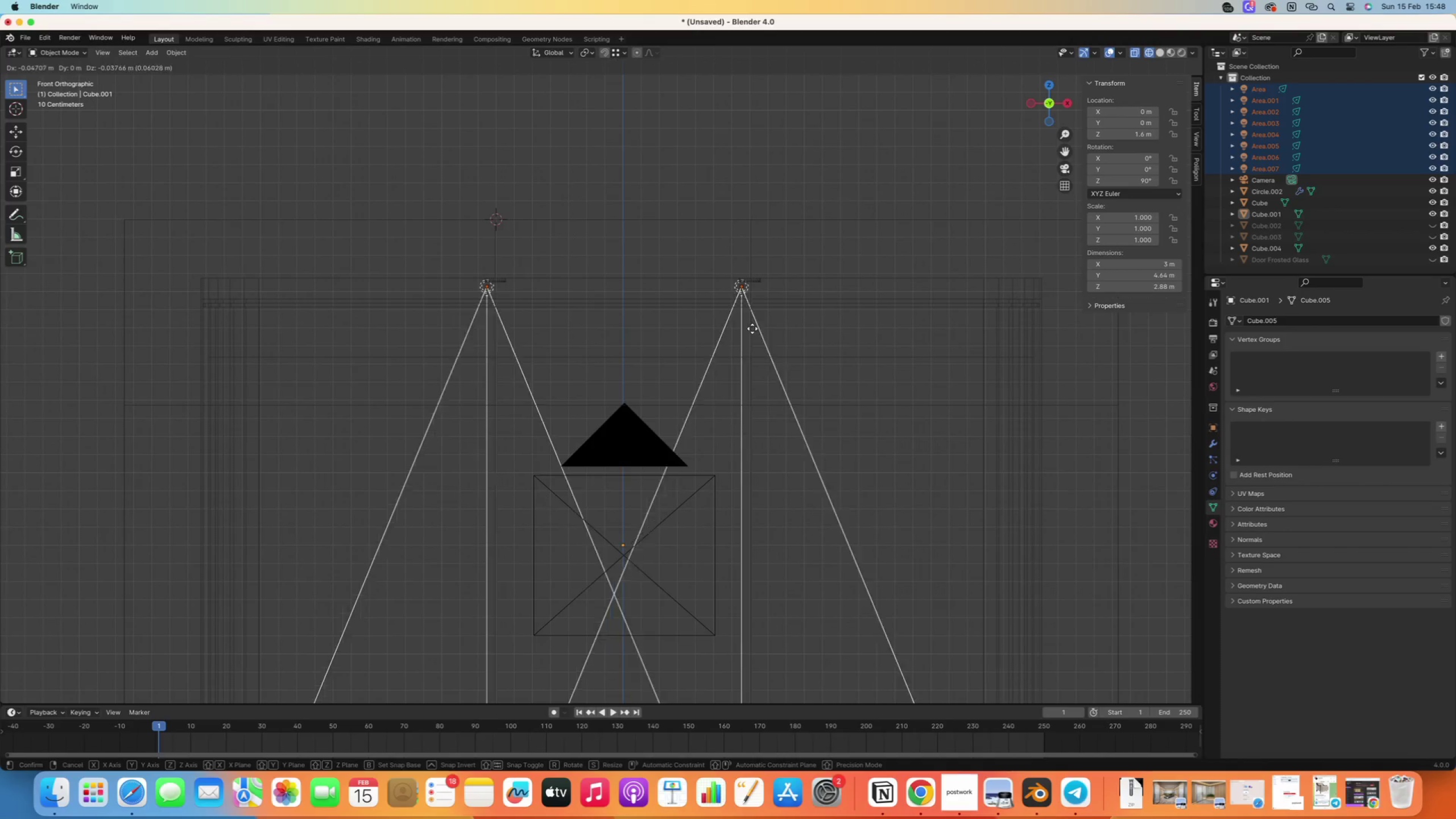 
scroll: coordinate [671, 330], scroll_direction: up, amount: 9.0
 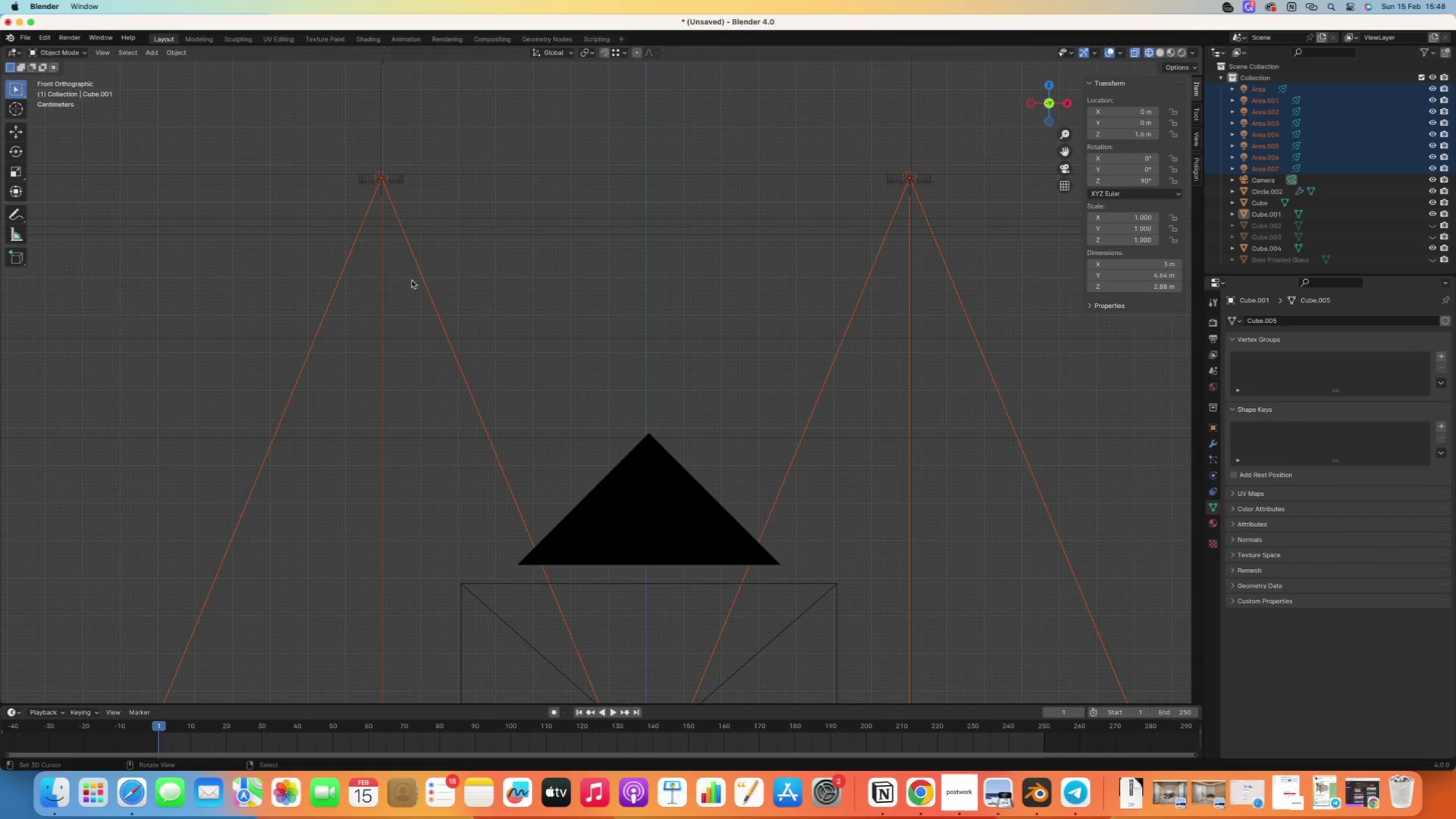 
type(gz)
 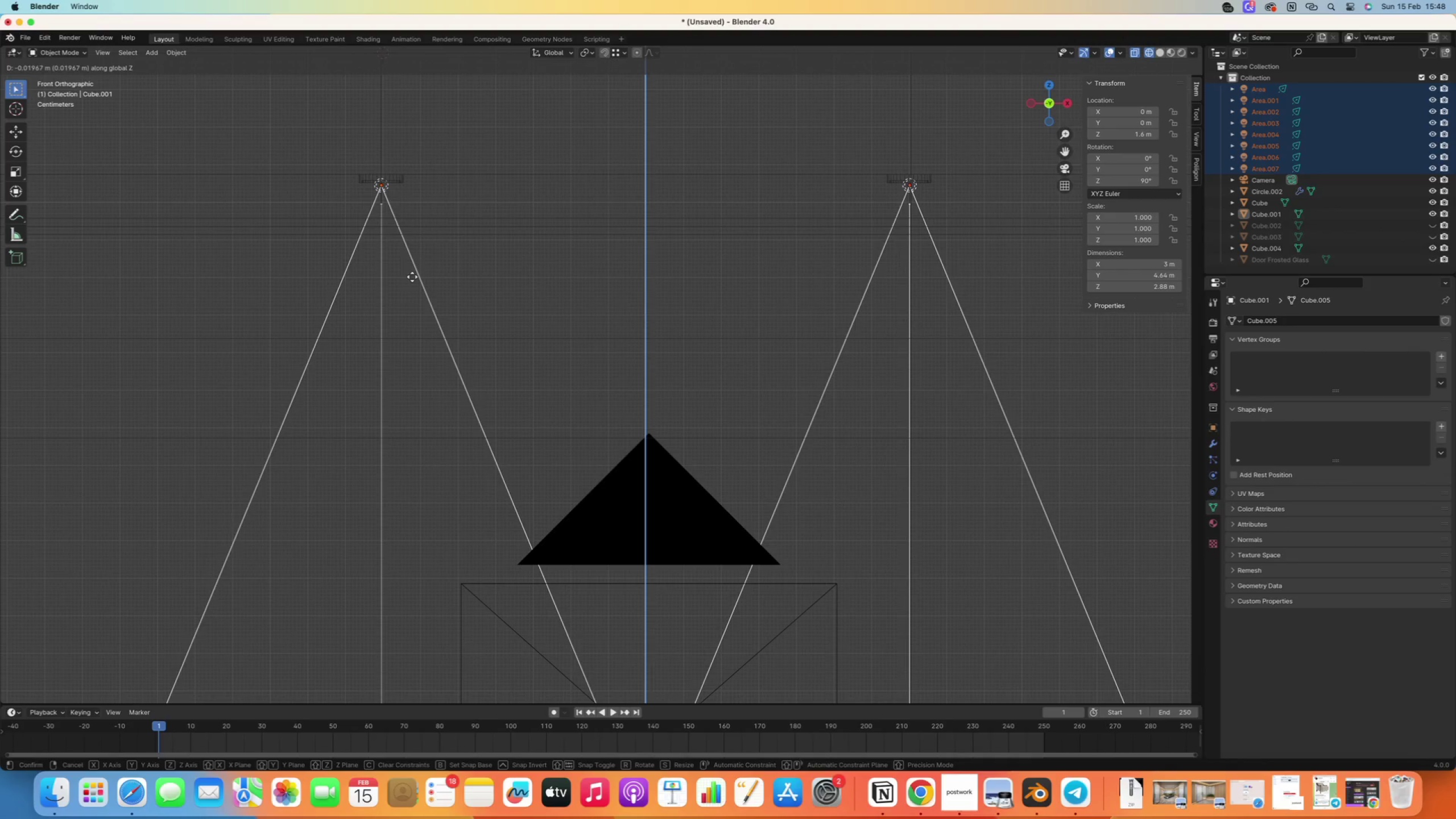 
left_click([413, 278])
 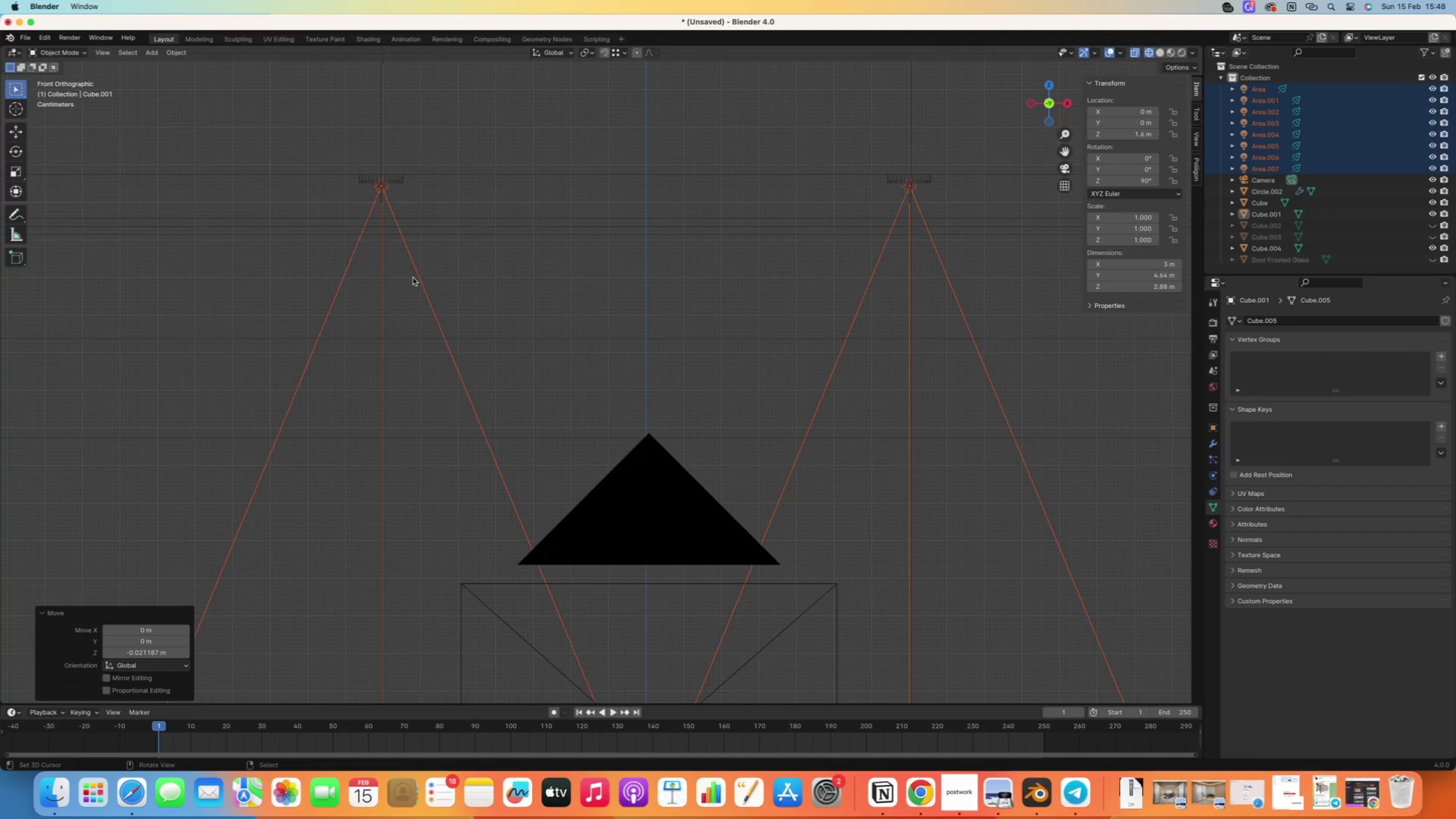 
key(Numpad0)
 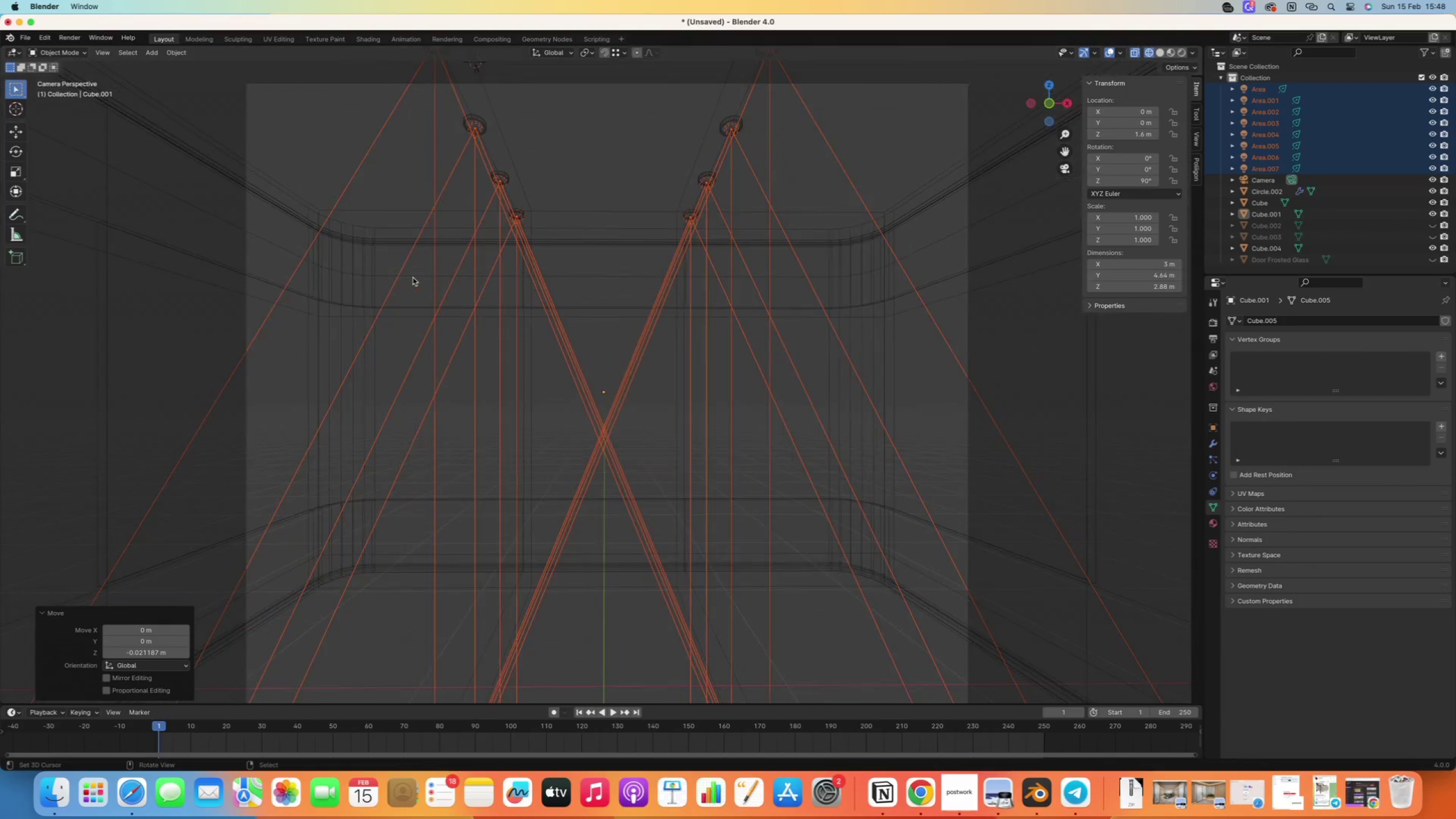 
scroll: coordinate [455, 270], scroll_direction: up, amount: 1.0
 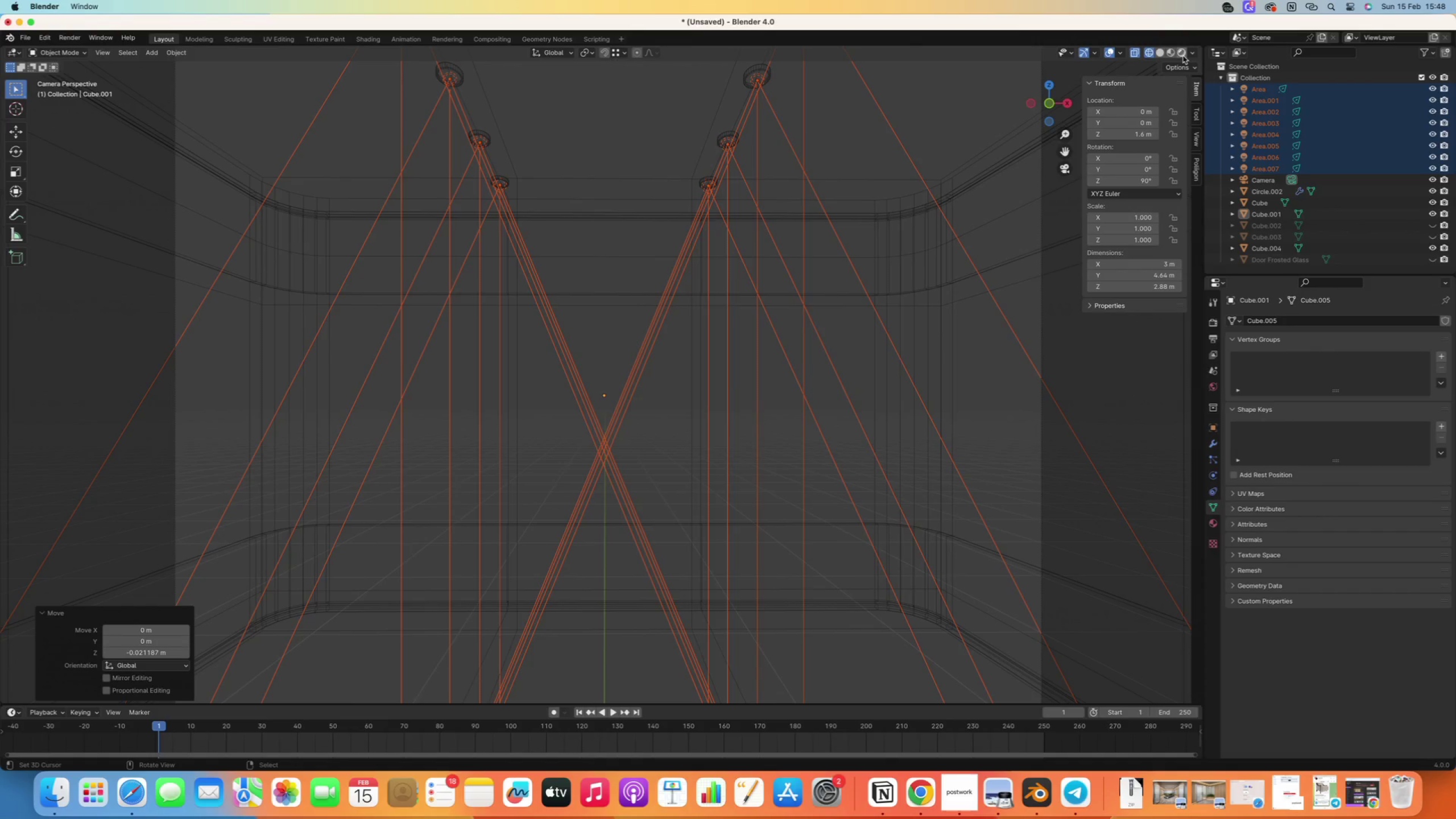 
left_click([1181, 55])
 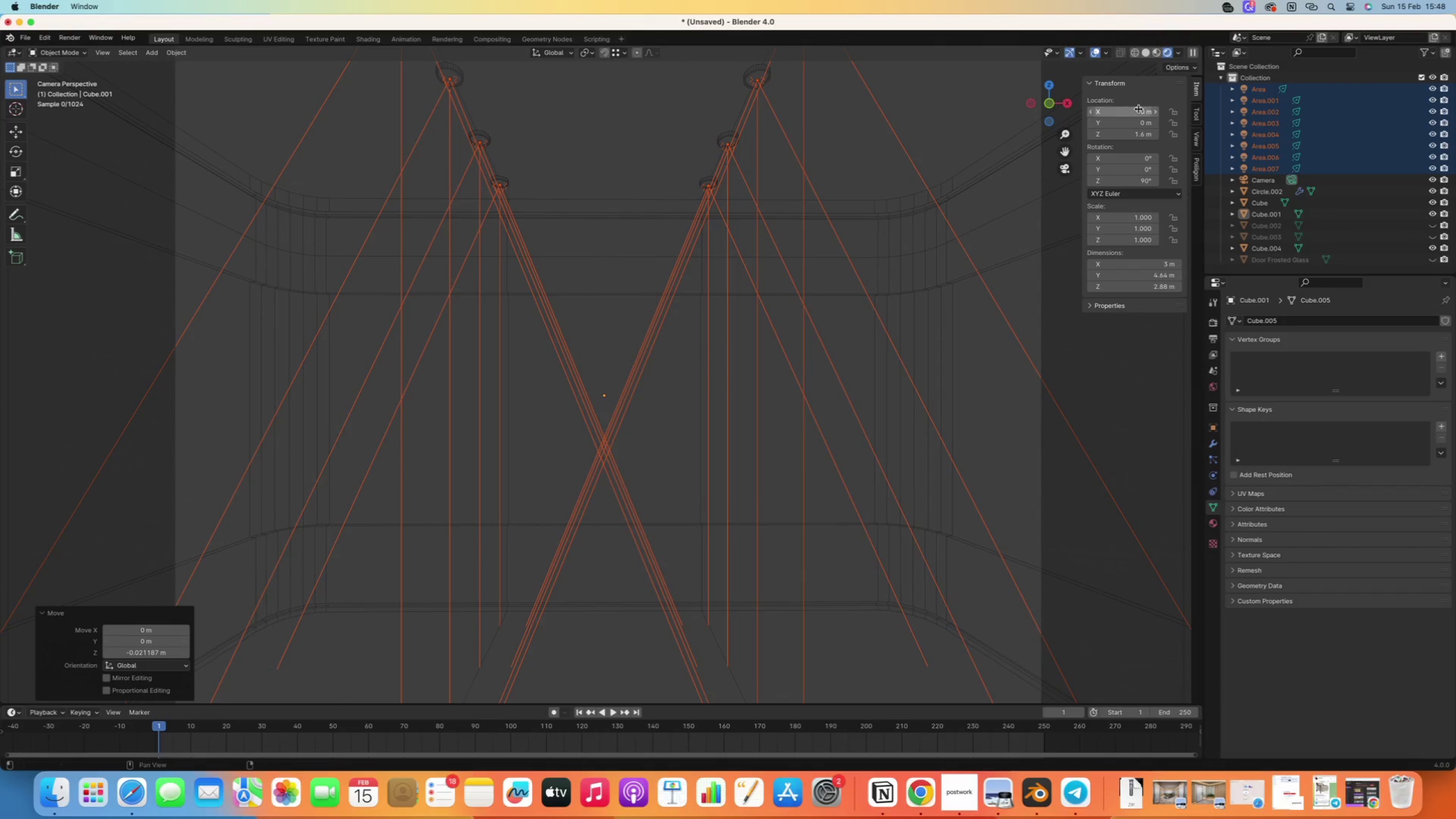 
mouse_move([1102, 139])
 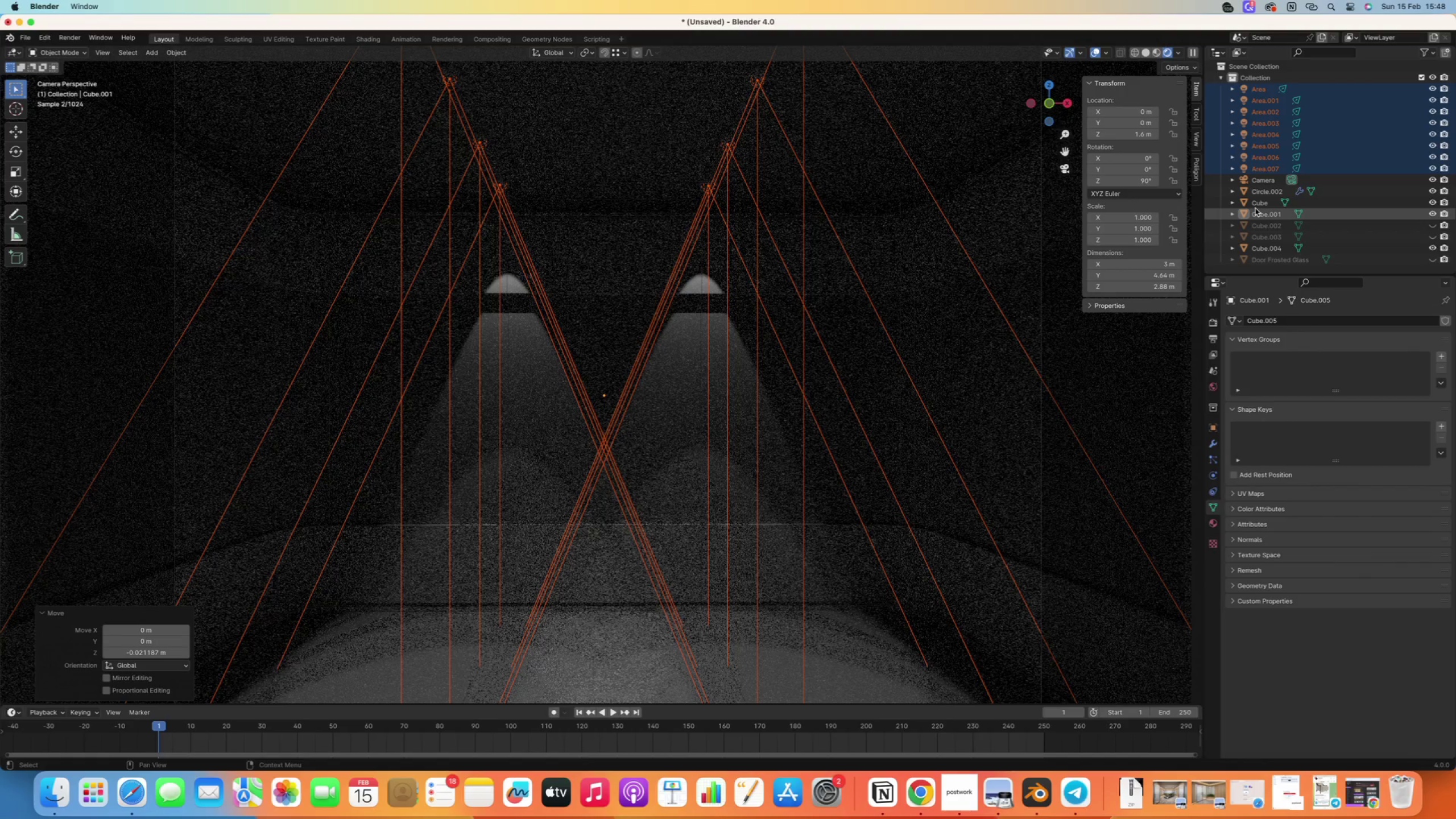 
wait(7.8)
 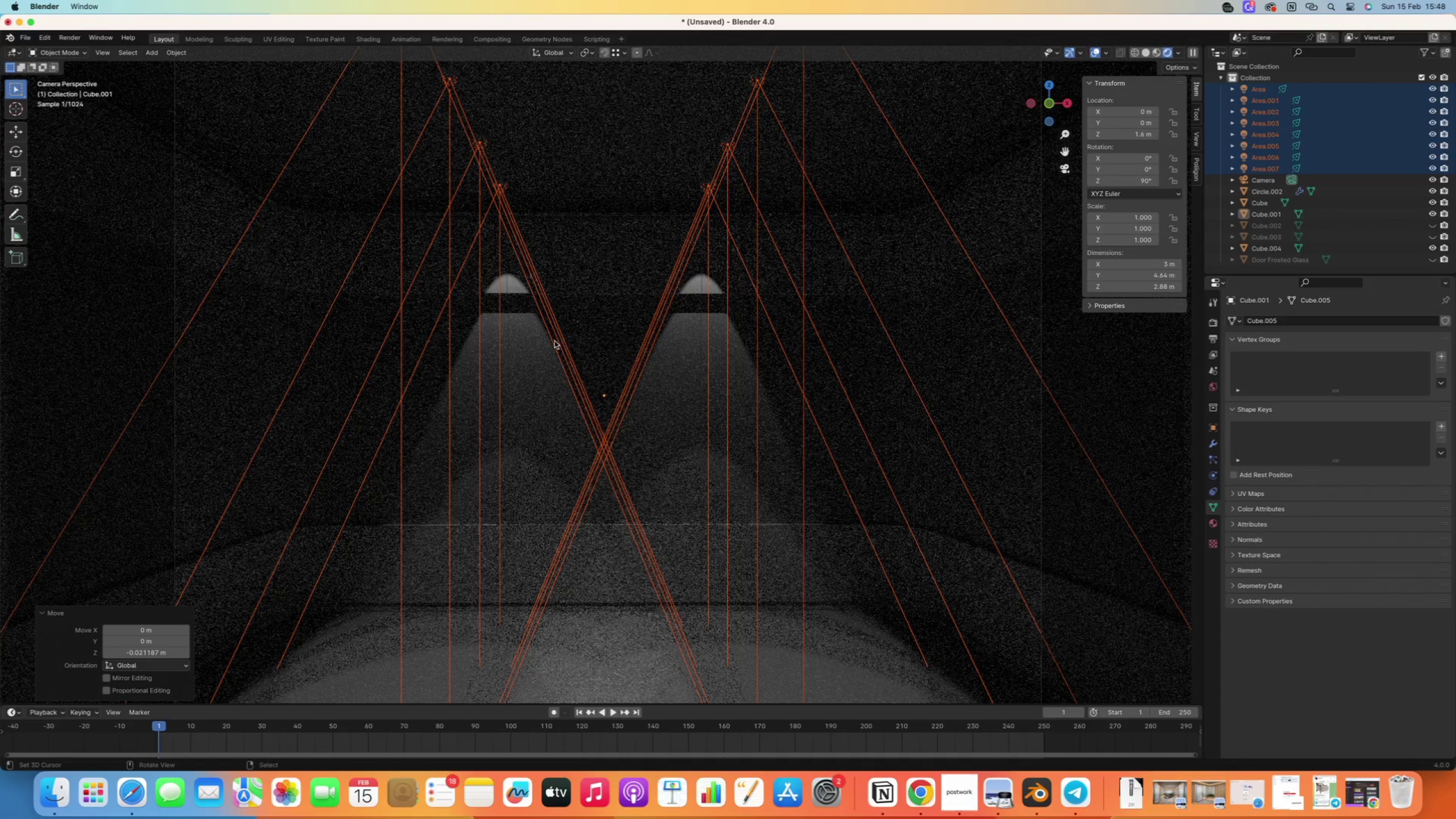 
right_click([1308, 93])
 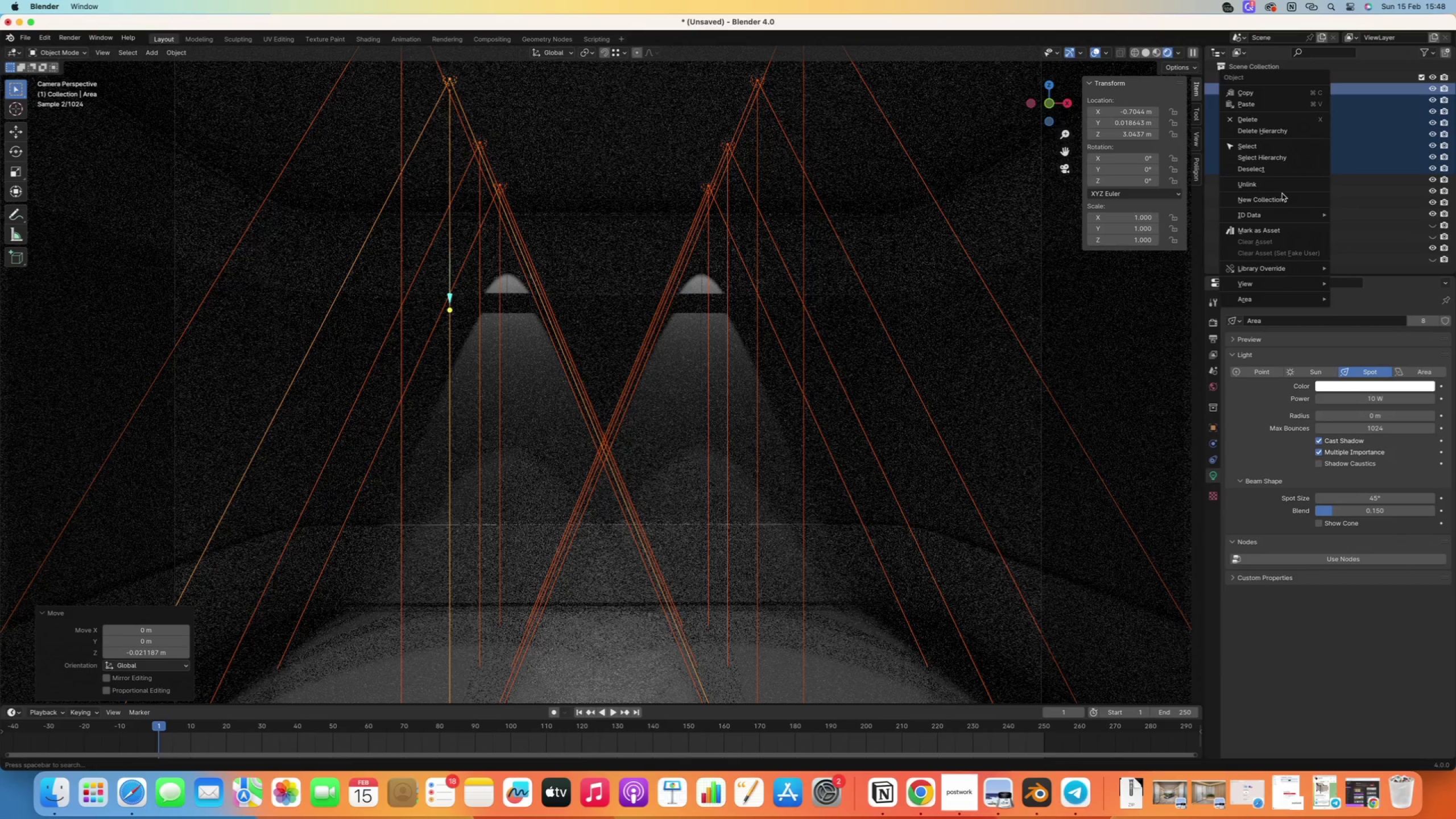 
left_click([1265, 197])
 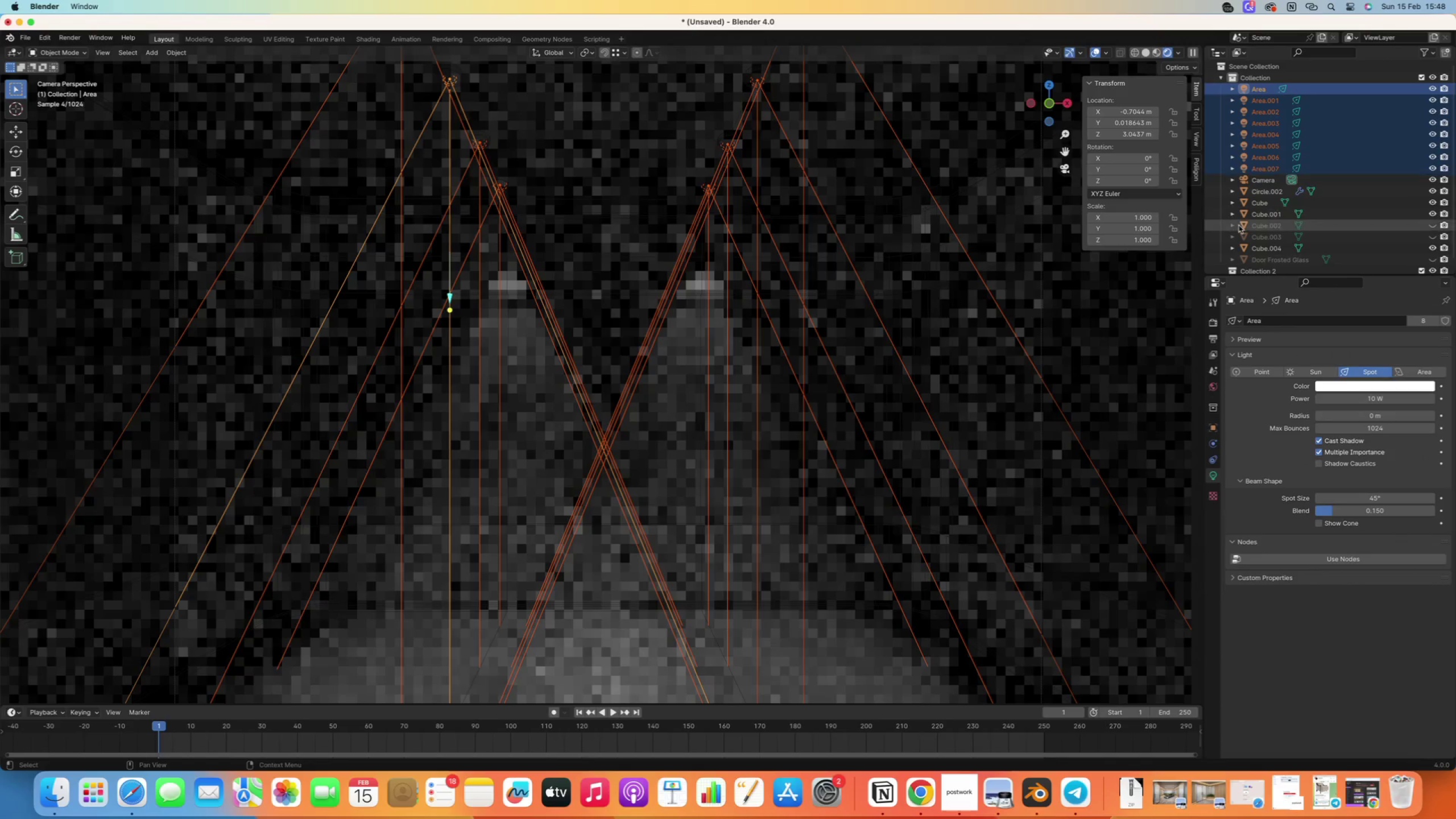 
left_click_drag(start_coordinate=[1297, 86], to_coordinate=[1265, 91])
 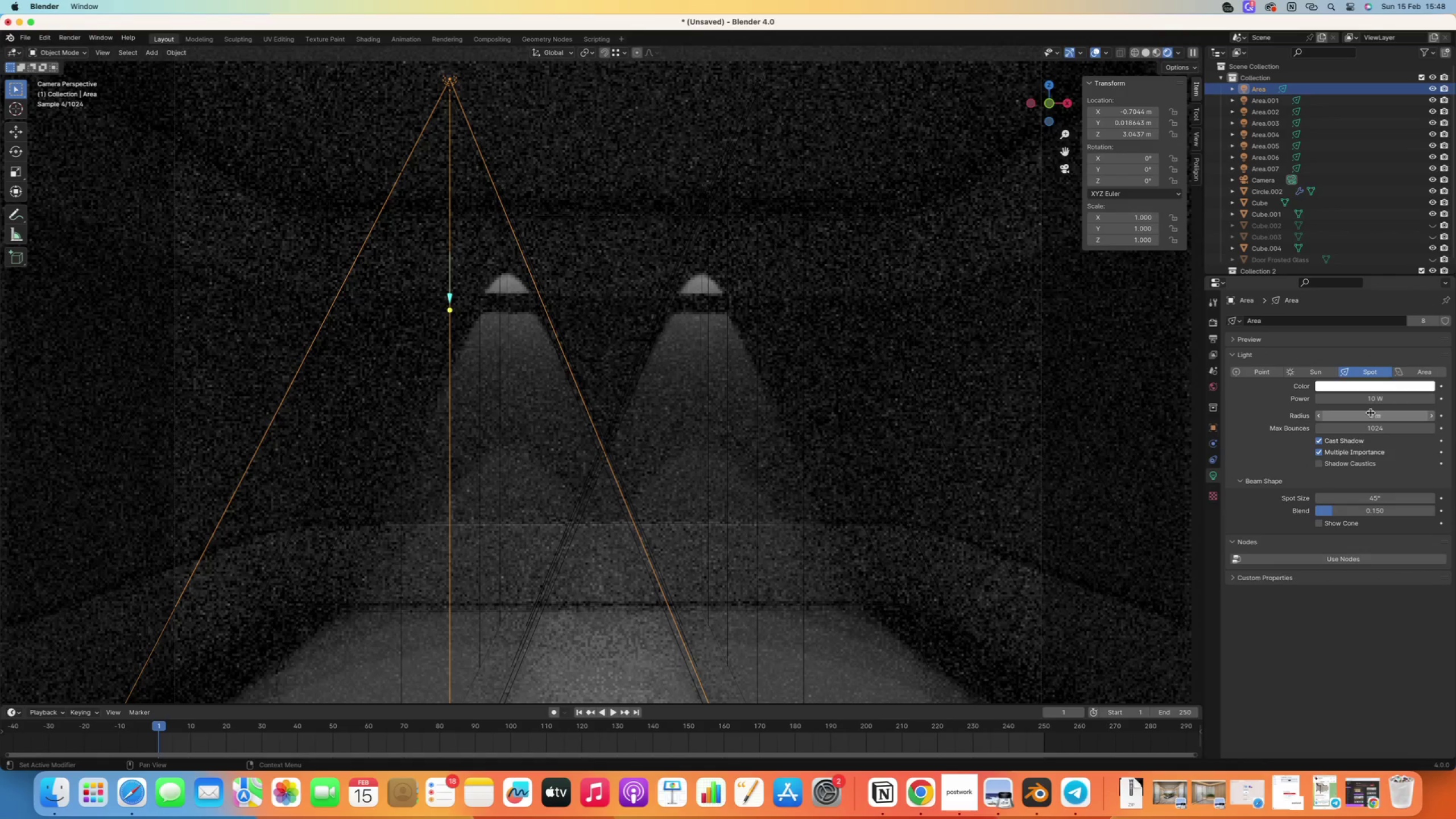 
wait(5.23)
 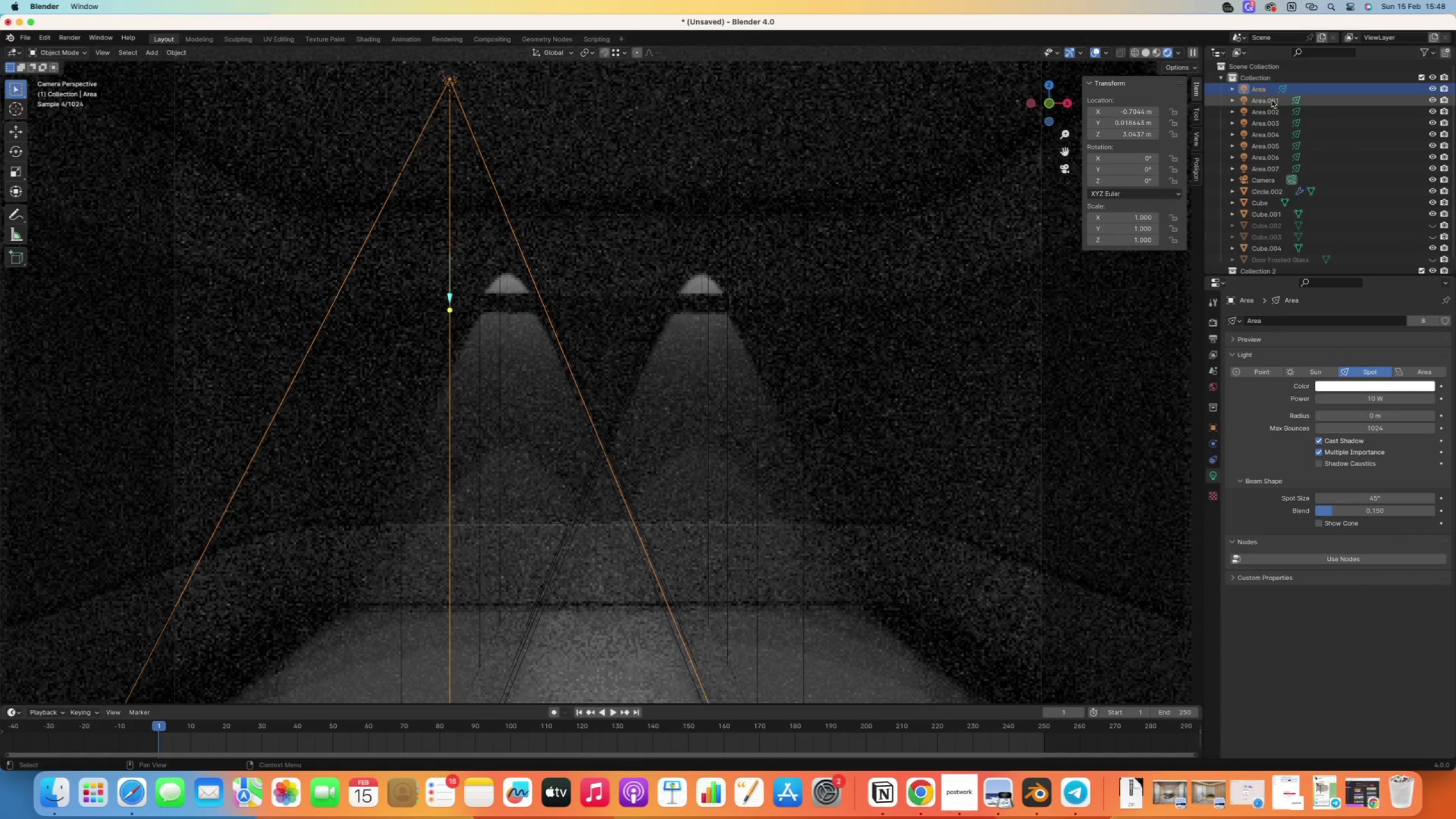 
left_click_drag(start_coordinate=[1368, 415], to_coordinate=[1386, 405])
 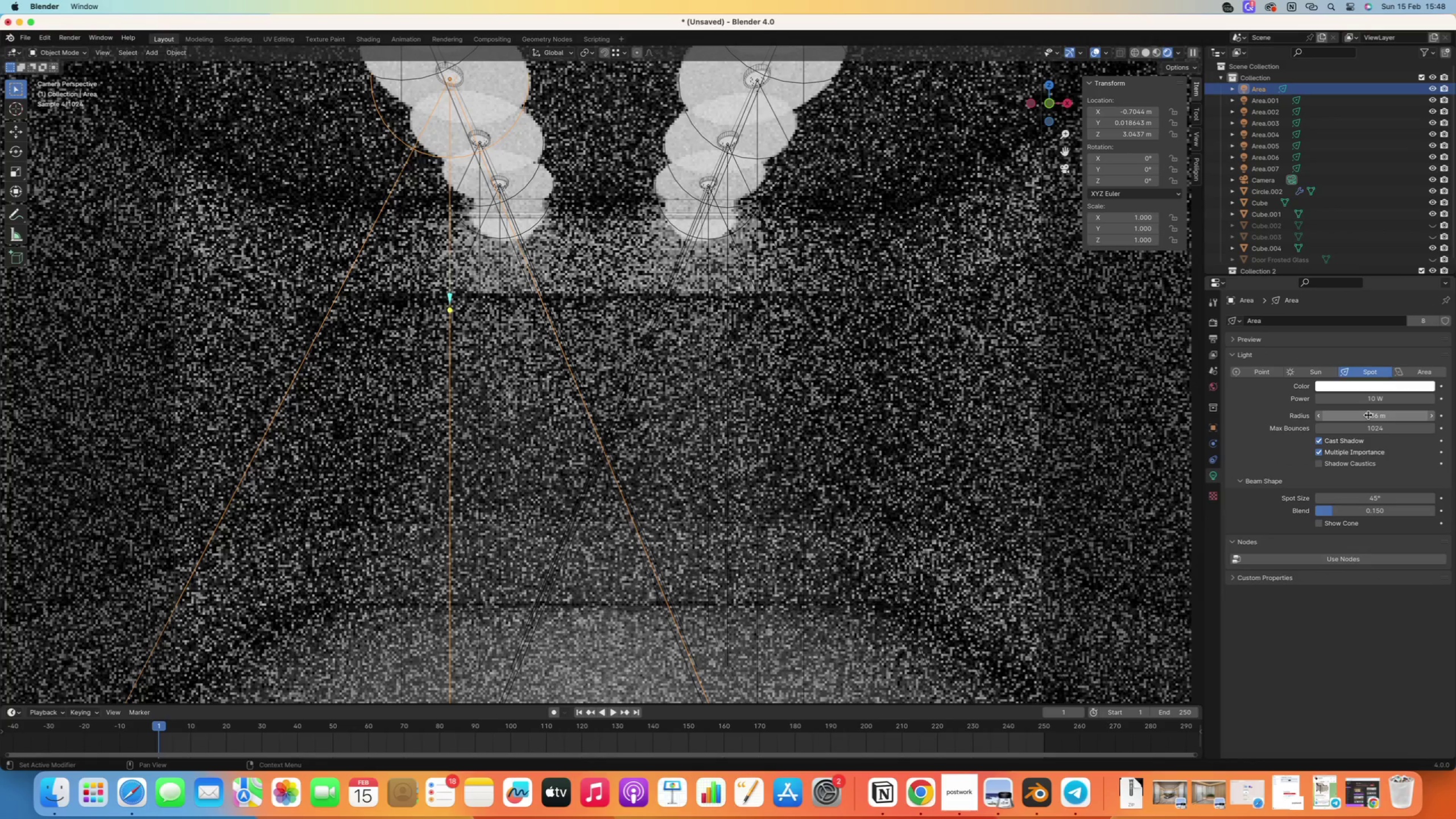 
left_click([1368, 415])
 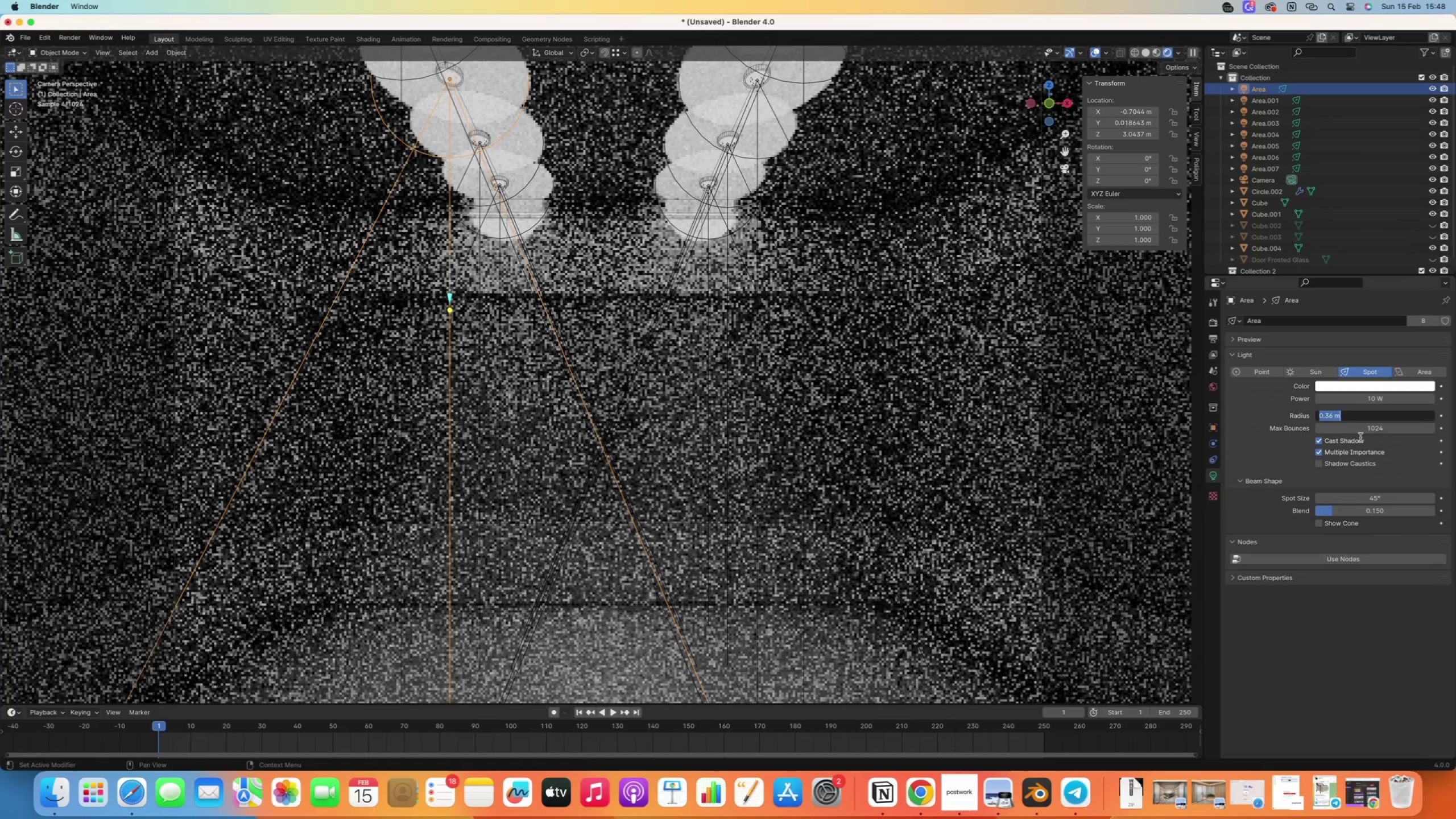 
key(0)
 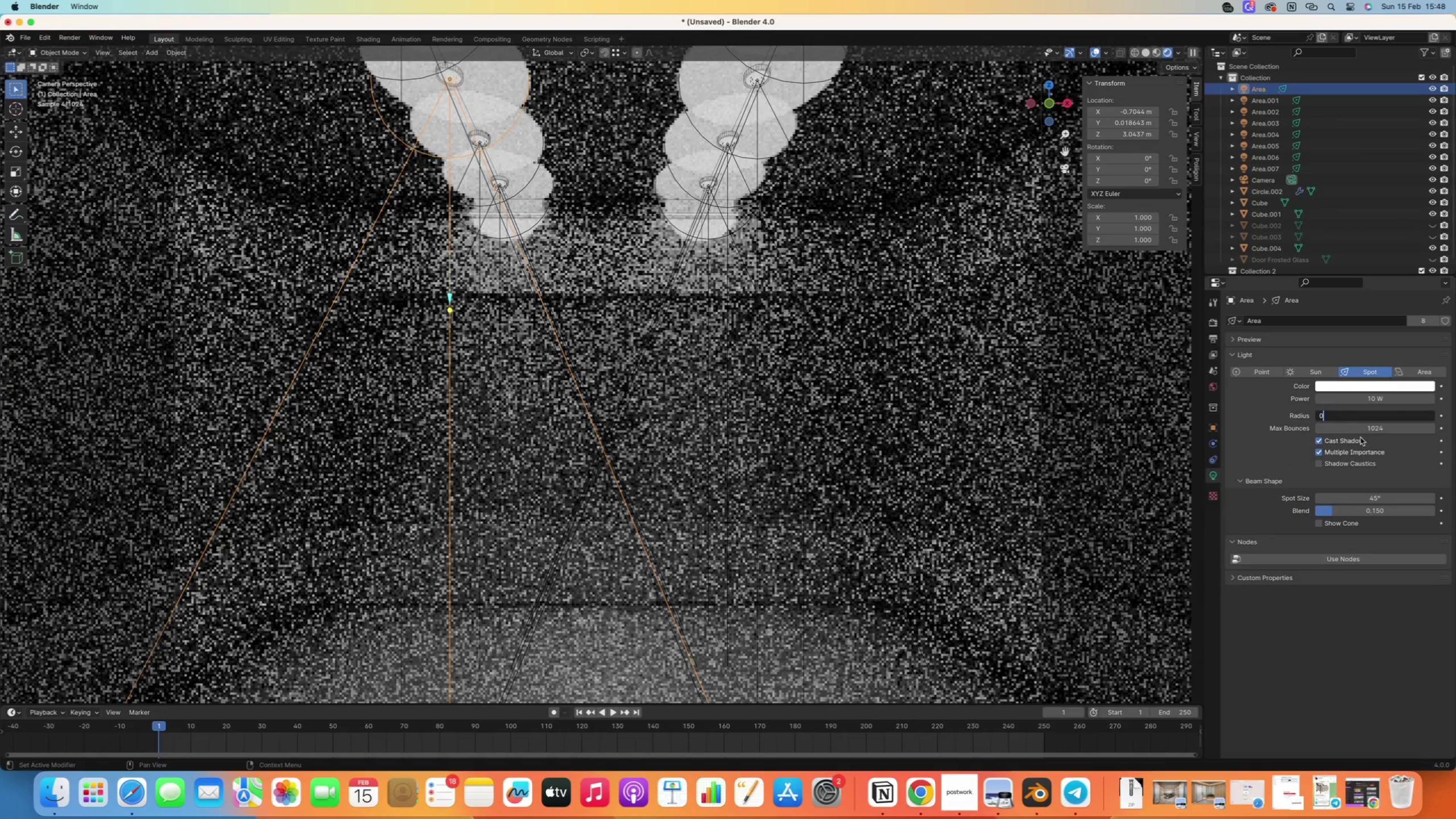 
key(Enter)
 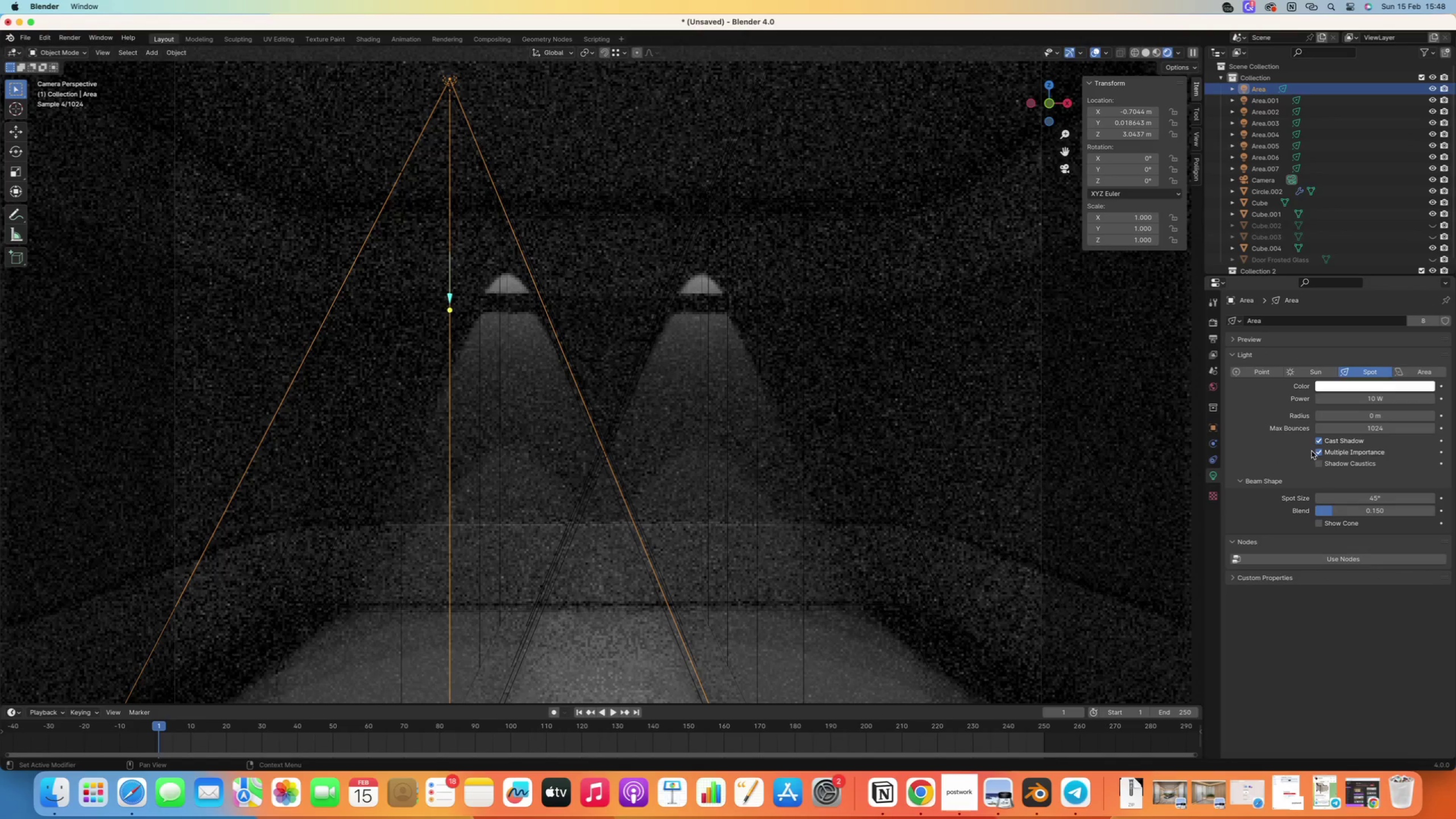 
left_click([1320, 443])
 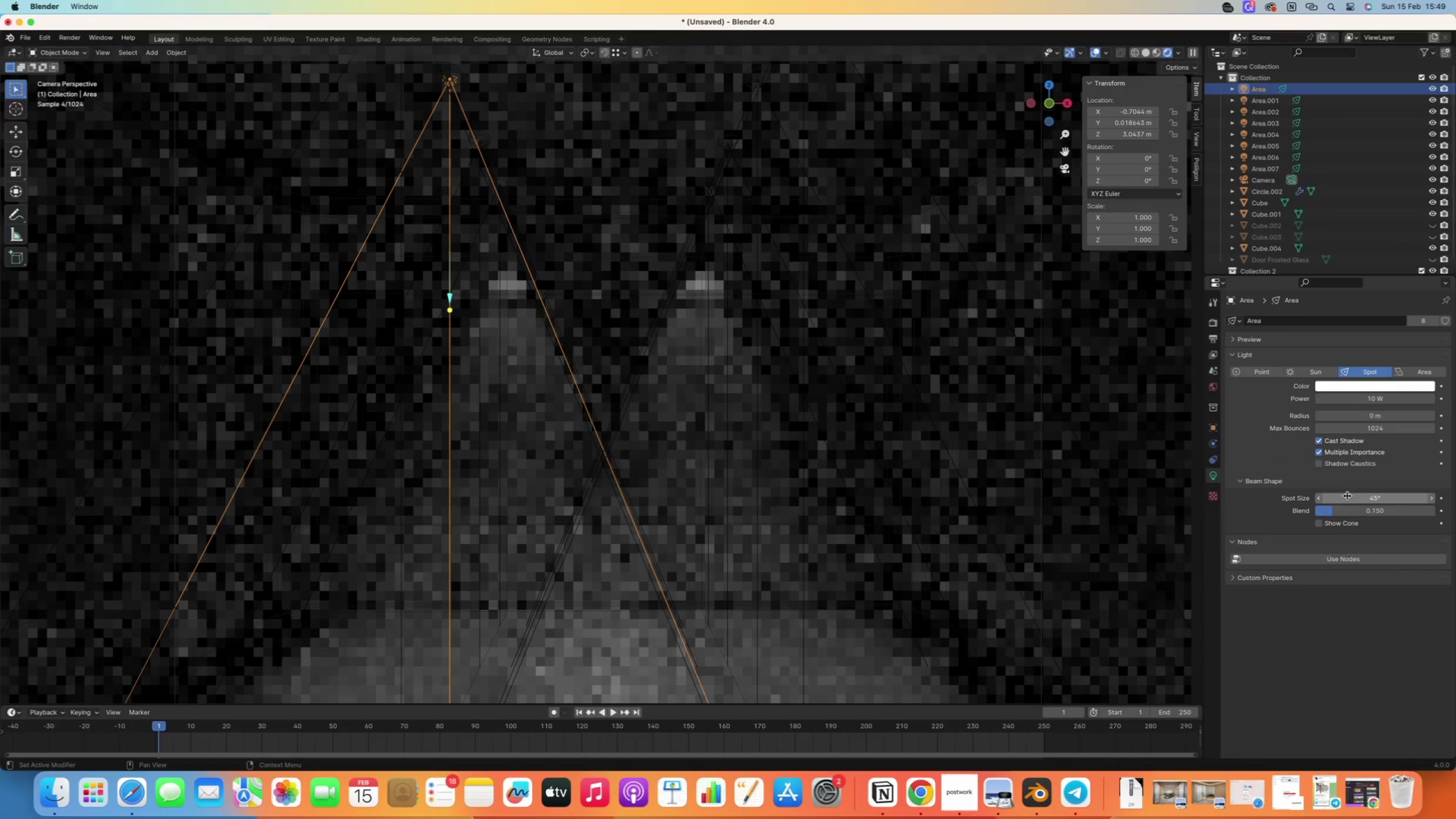 
left_click_drag(start_coordinate=[1356, 498], to_coordinate=[1455, 247])
 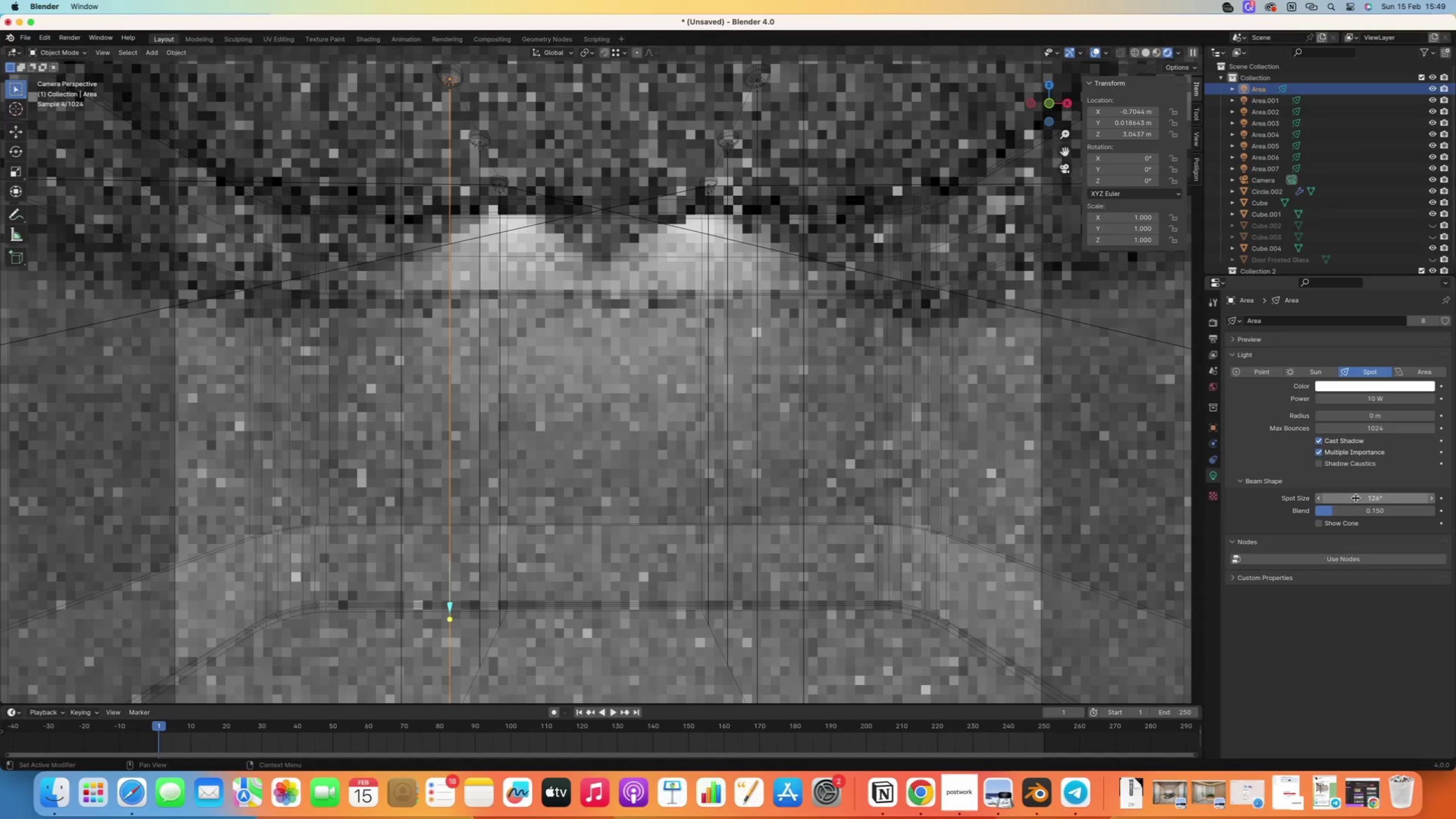 
mouse_move([1340, 498])
 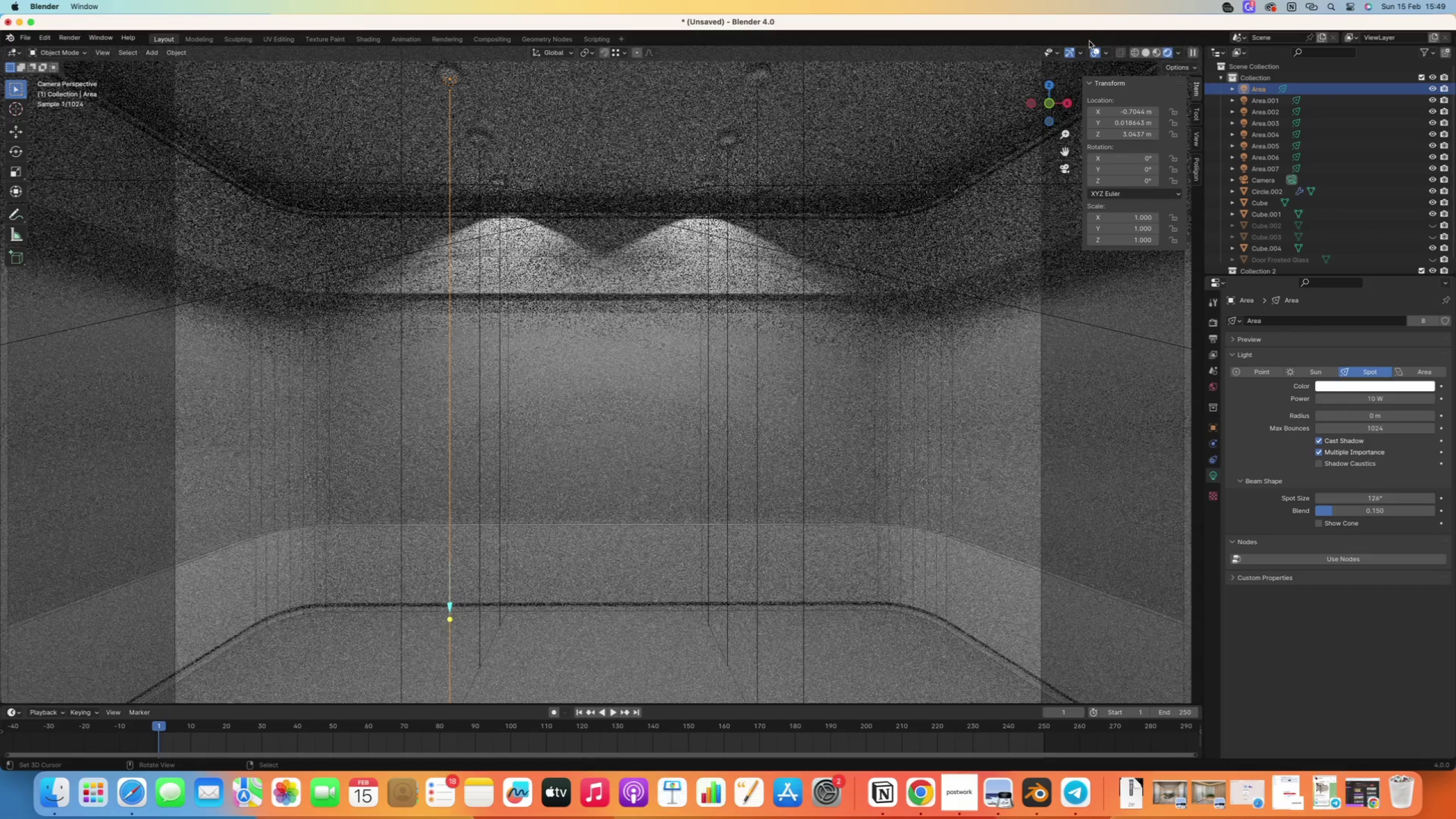 
left_click([1094, 52])
 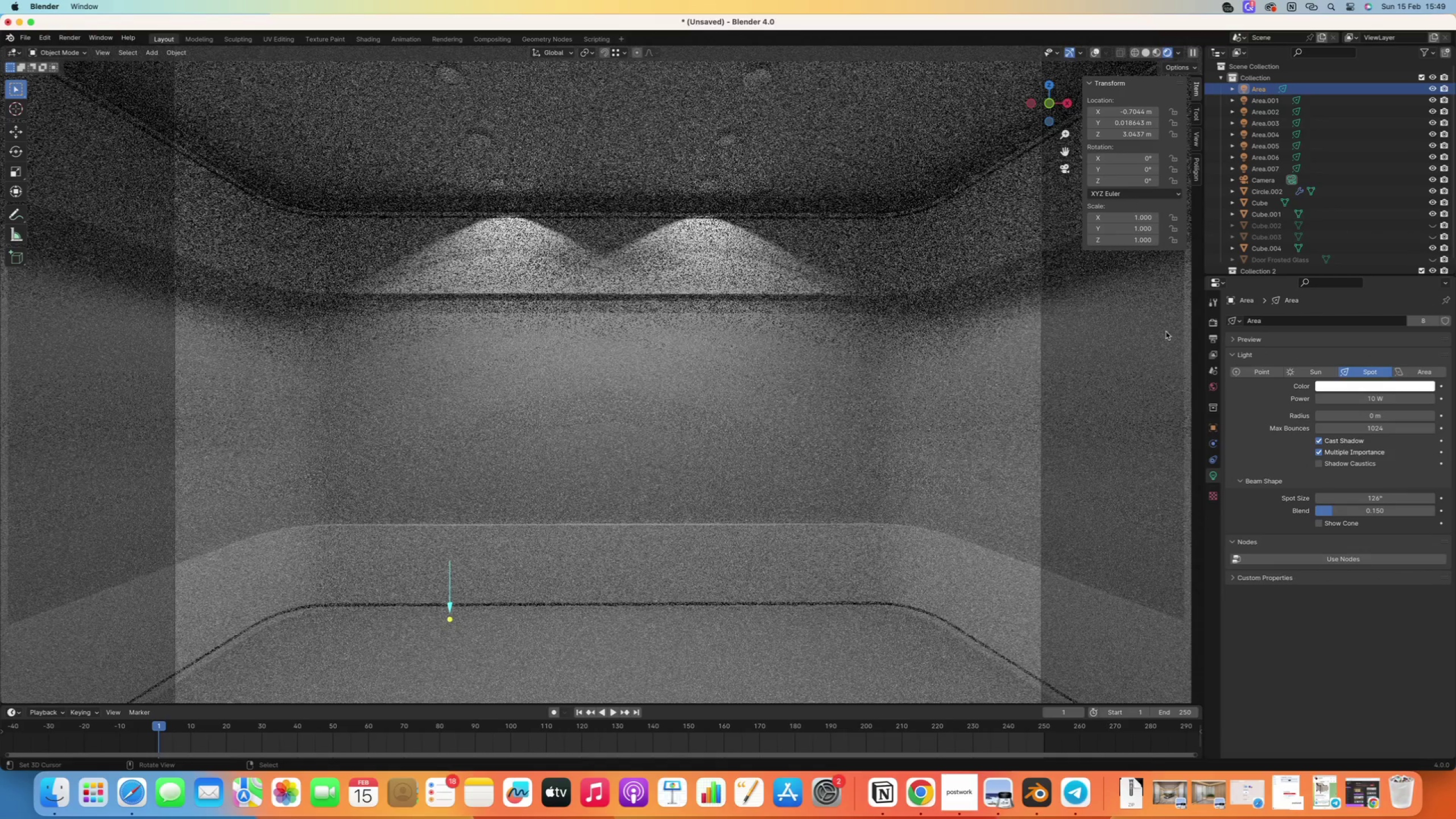 
left_click([1212, 369])
 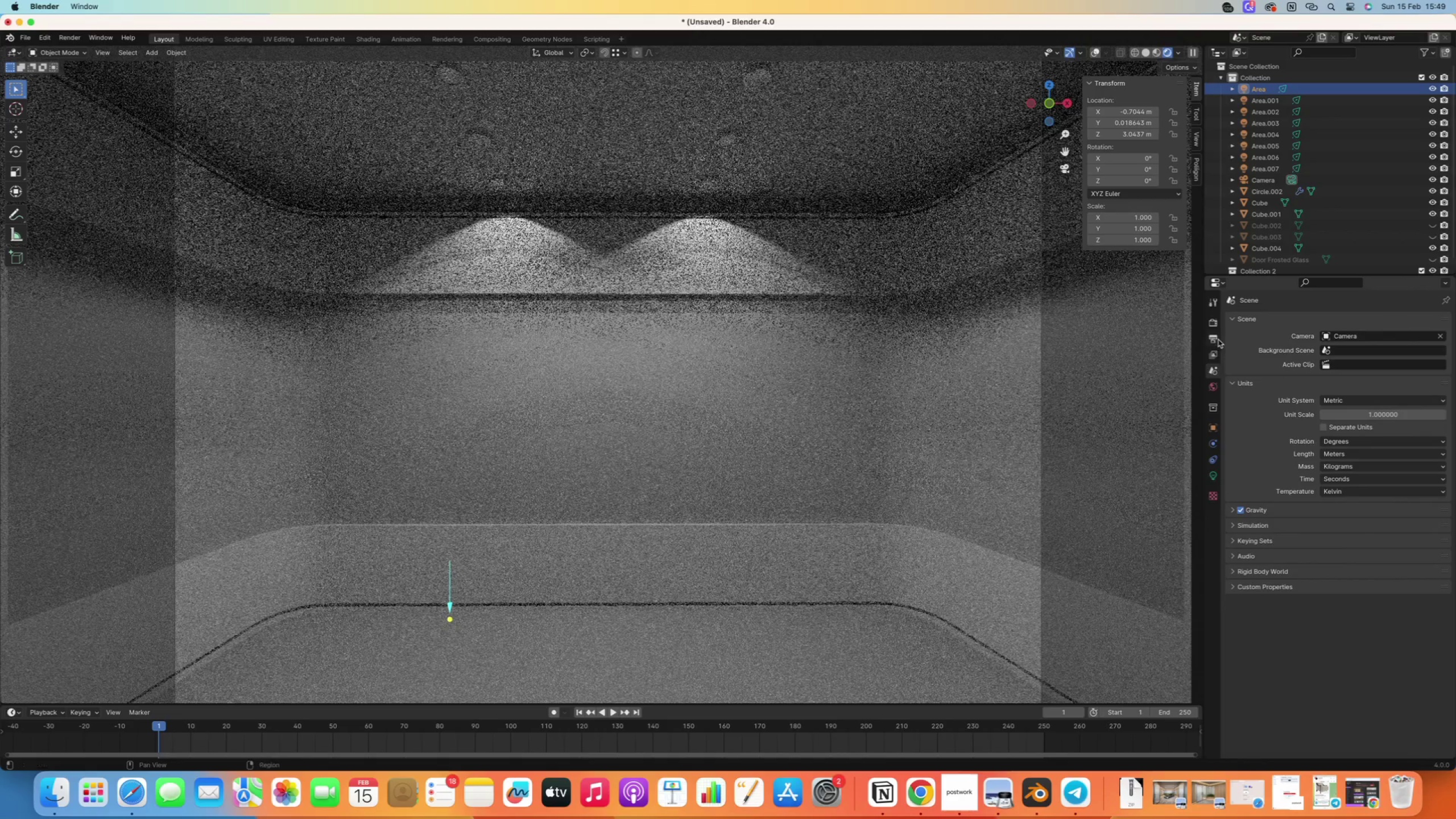 
left_click([1215, 339])
 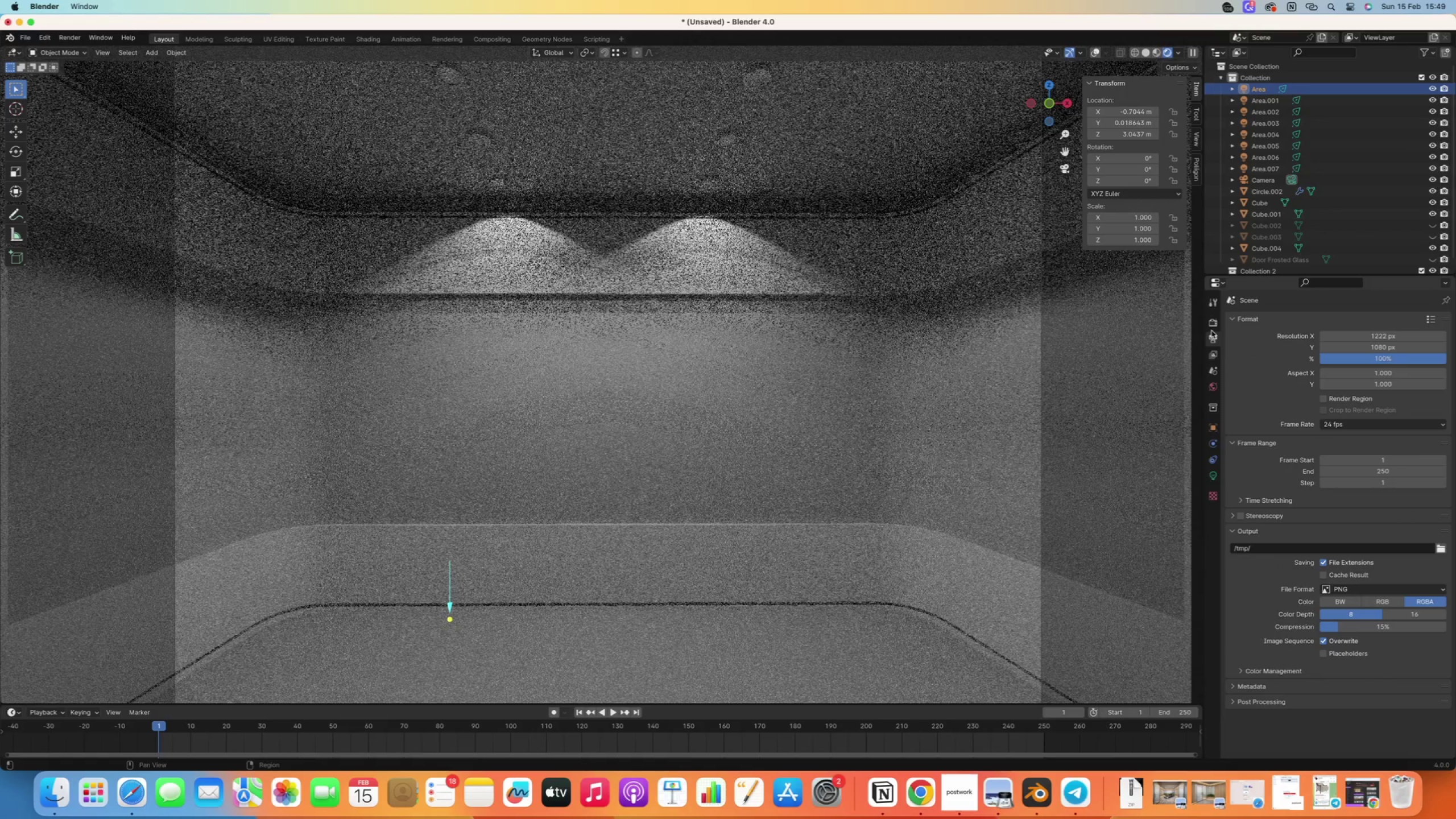 
left_click([1211, 326])
 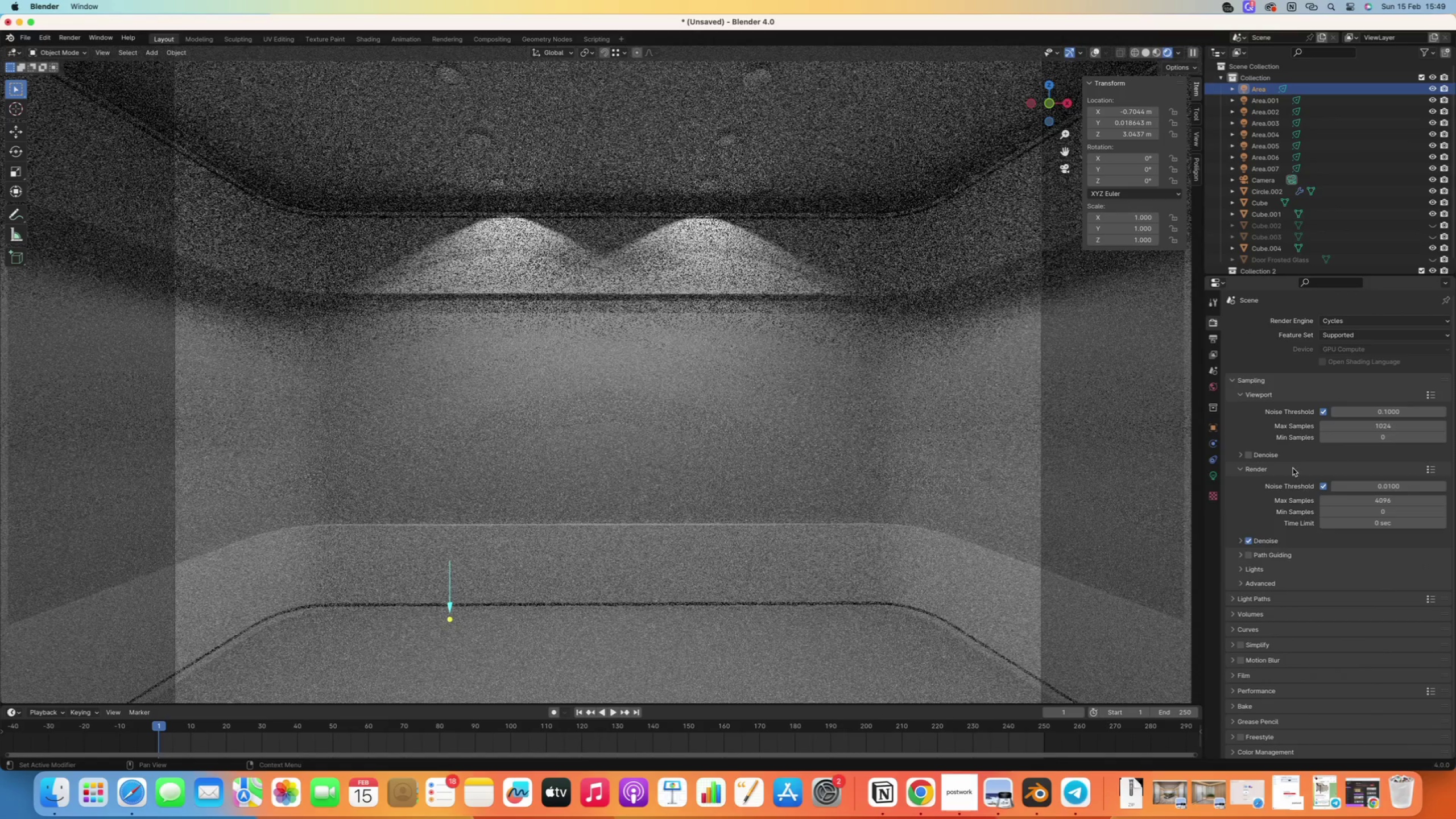 
left_click([1250, 454])
 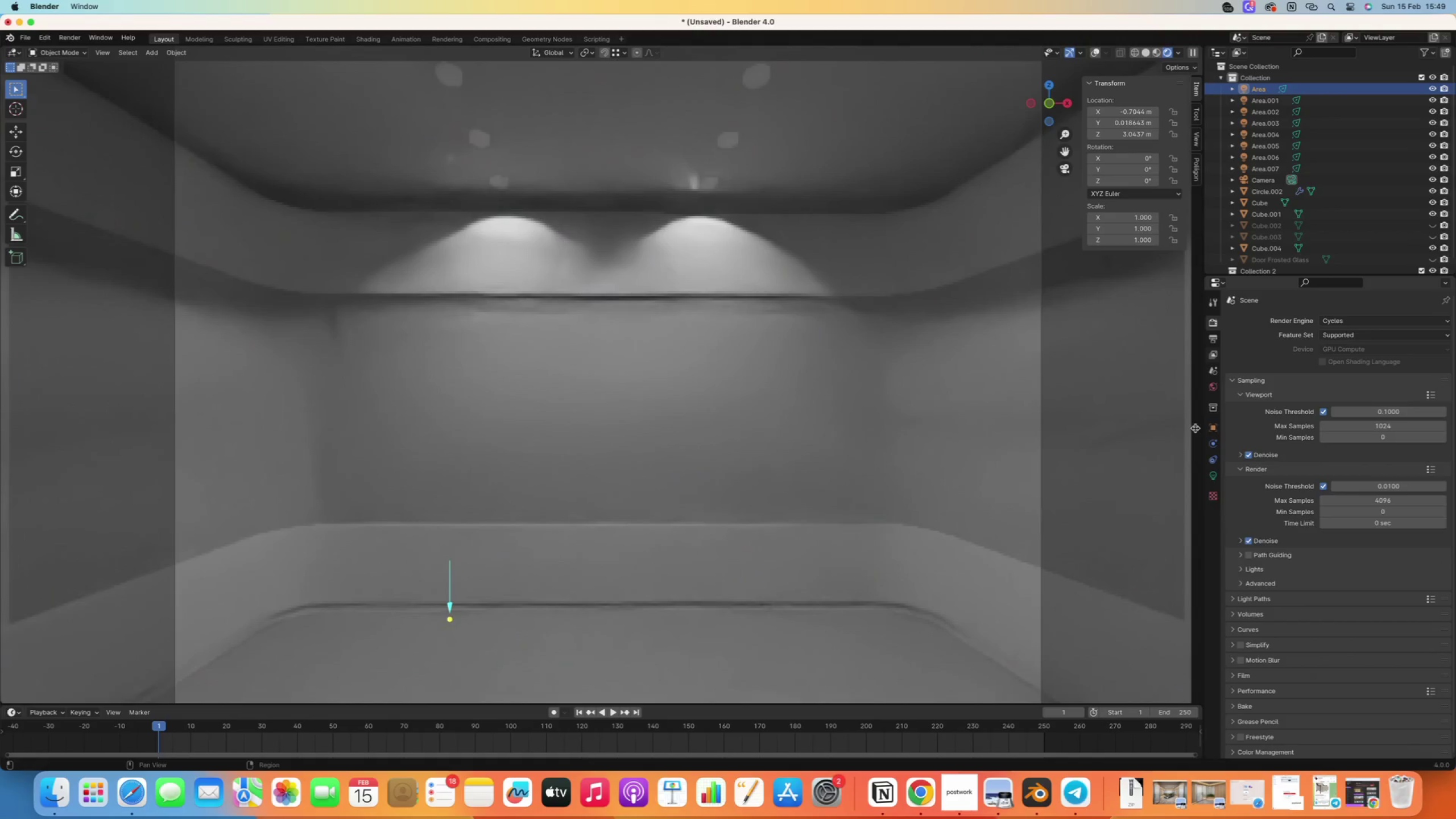 
left_click([1211, 477])
 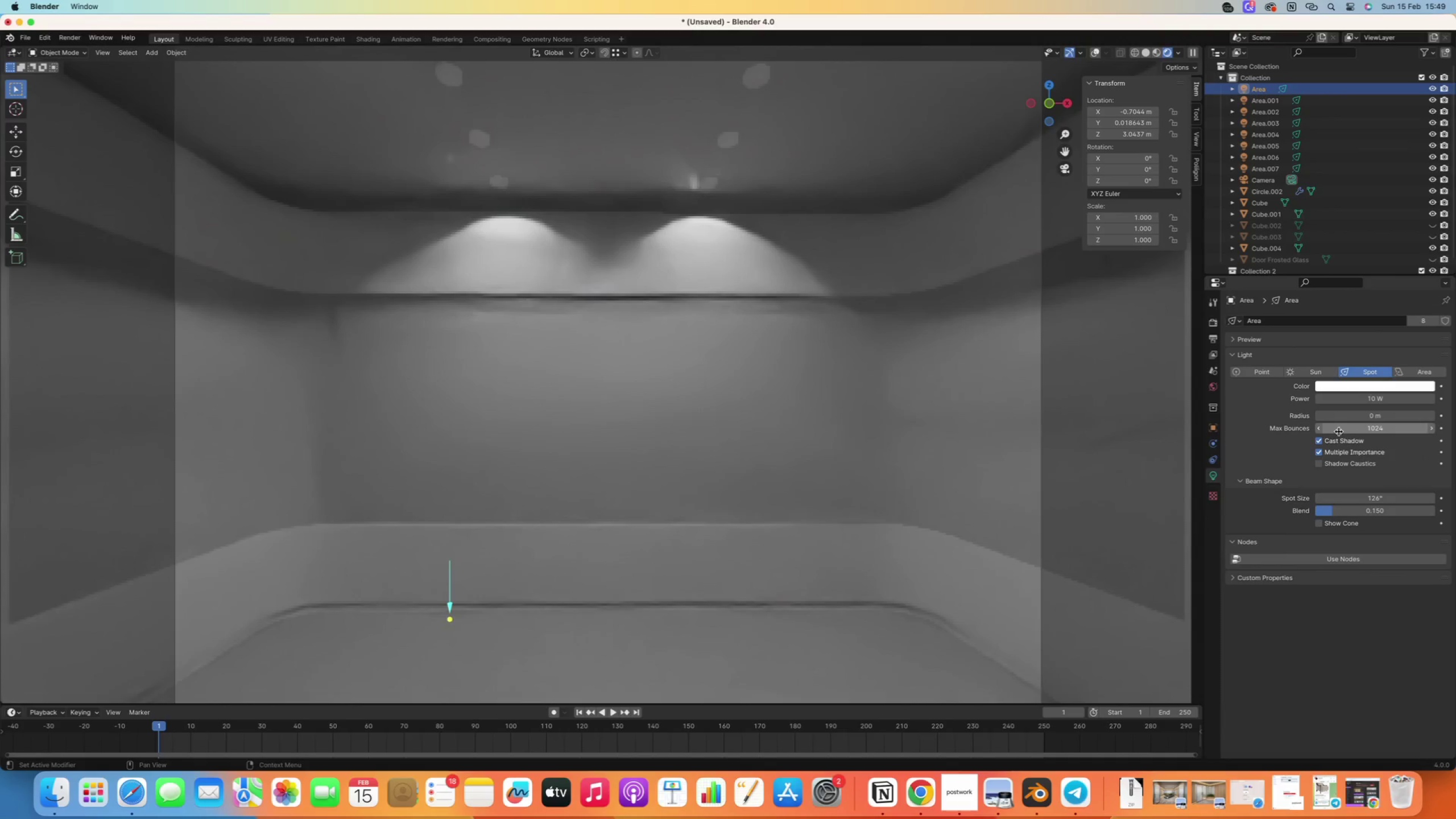 
wait(5.95)
 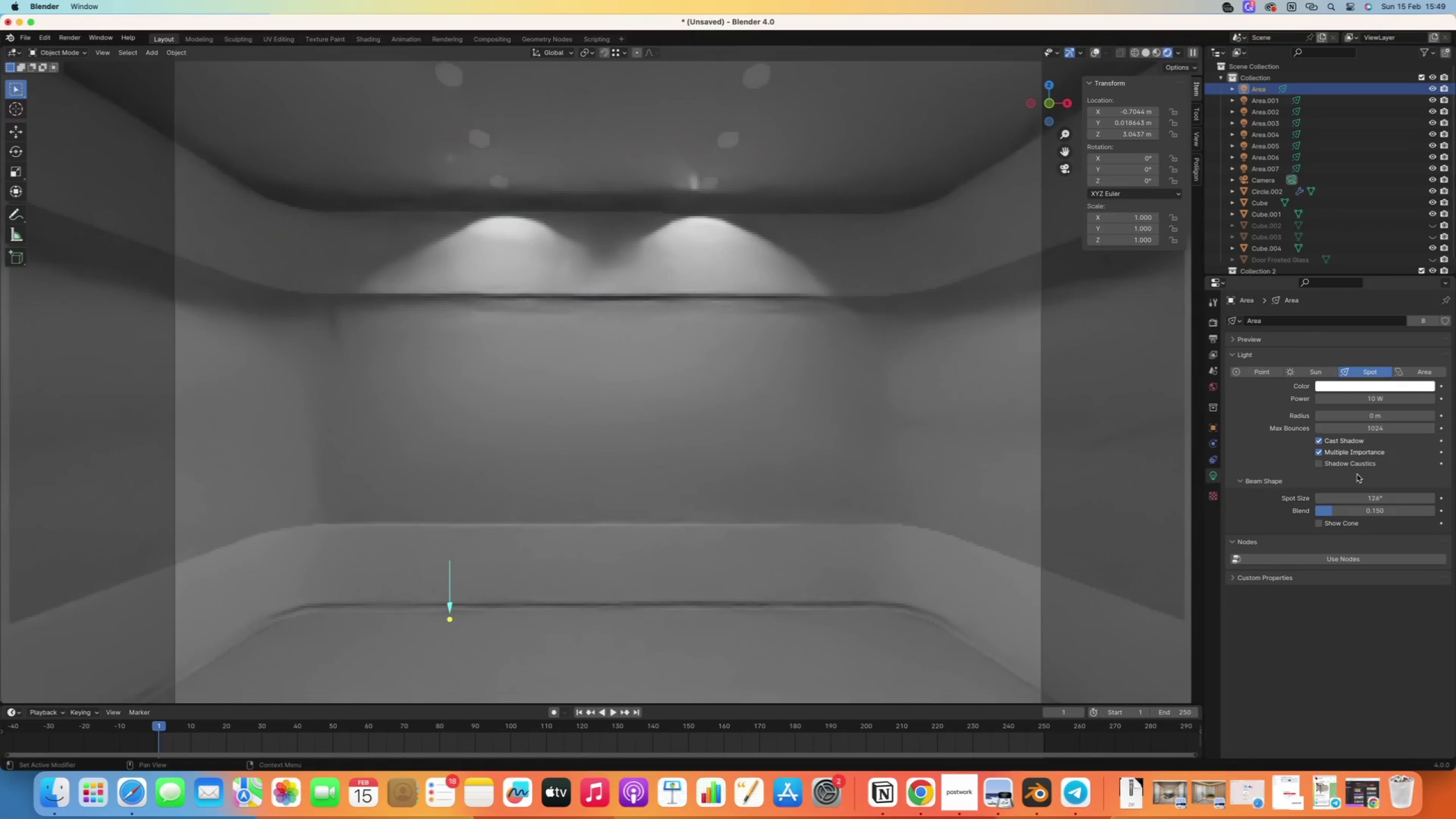 
mouse_move([1358, 416])
 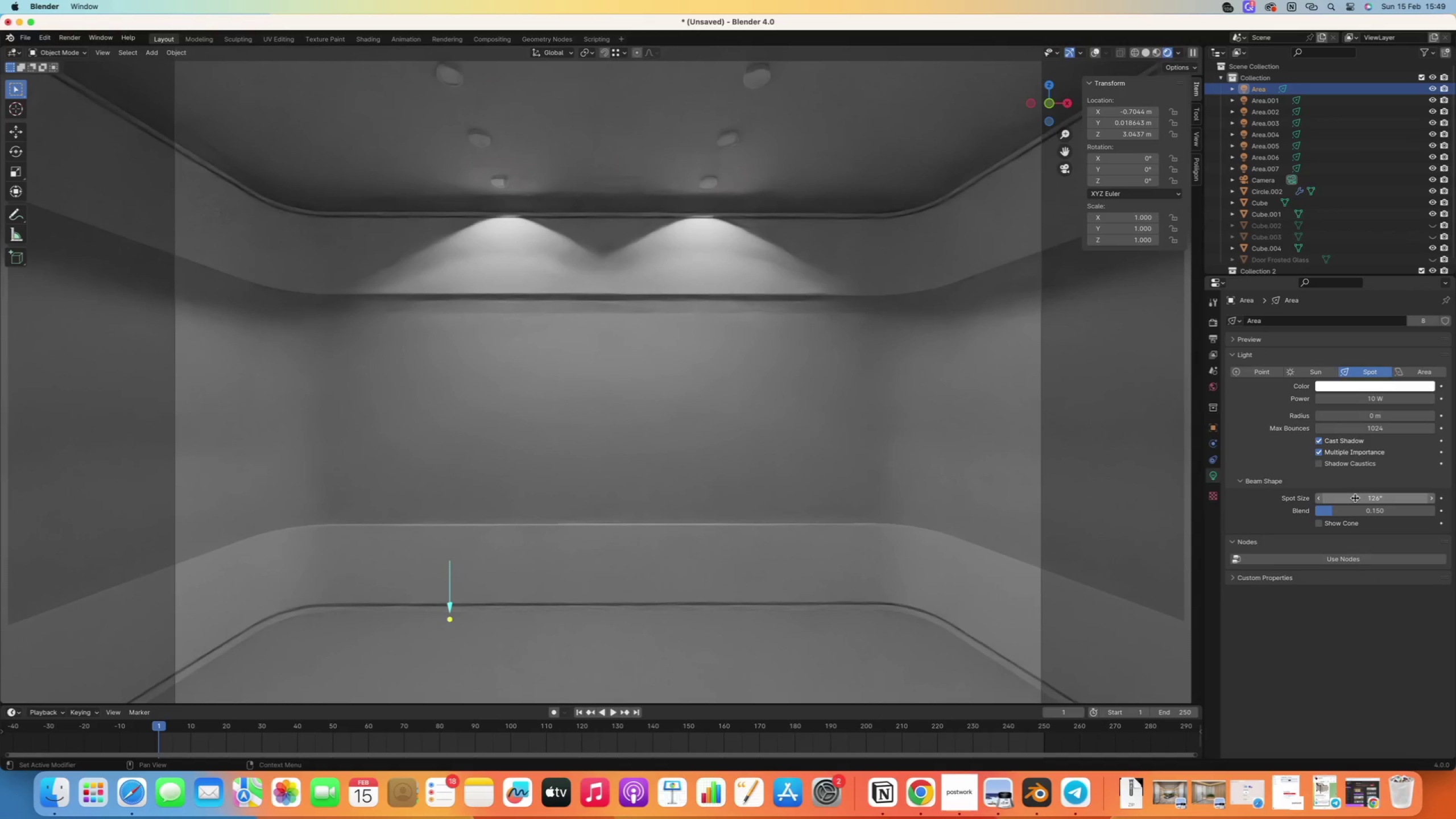 
left_click_drag(start_coordinate=[1348, 495], to_coordinate=[1441, 458])
 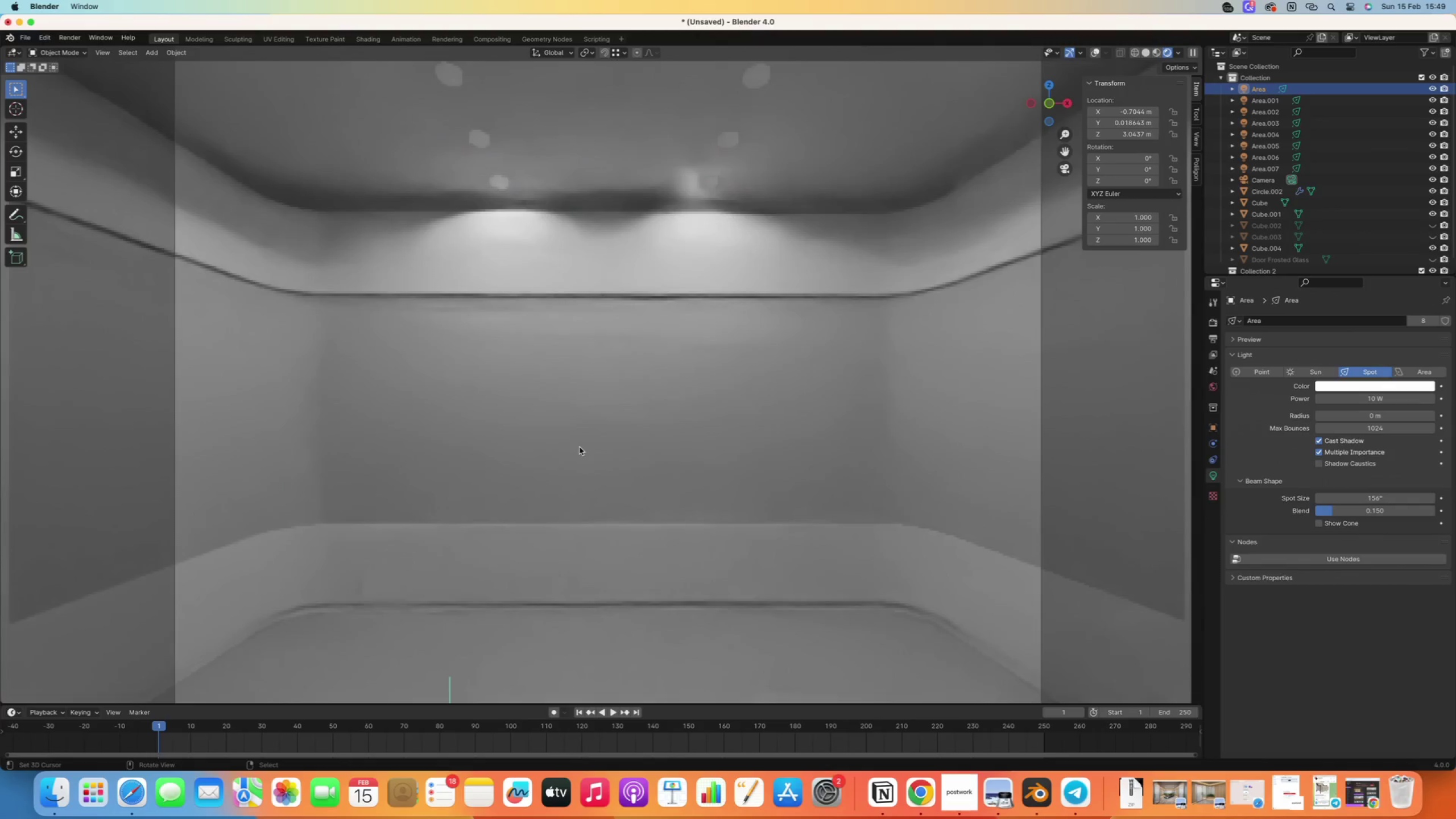 
wait(7.98)
 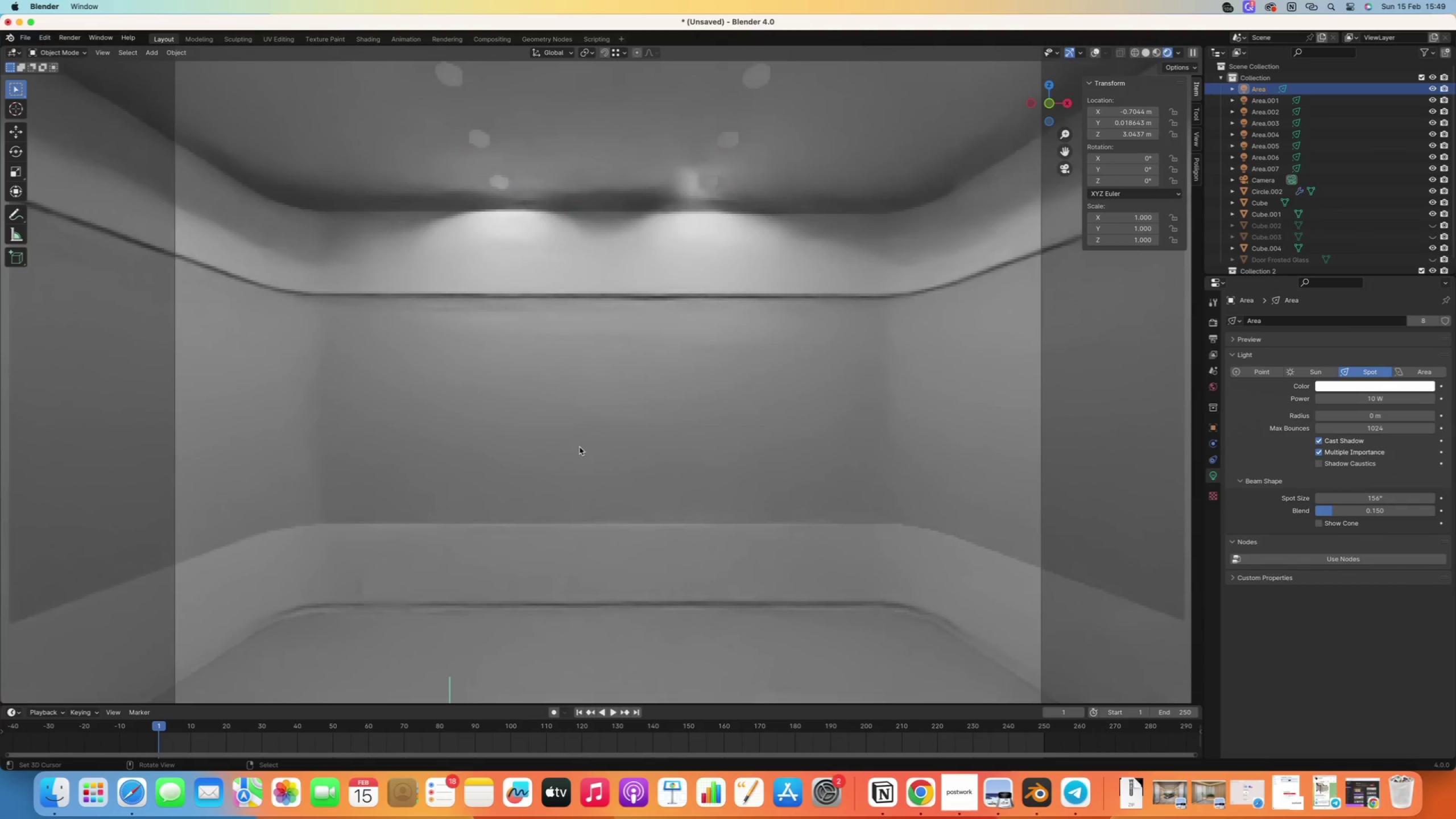 
right_click([726, 286])
 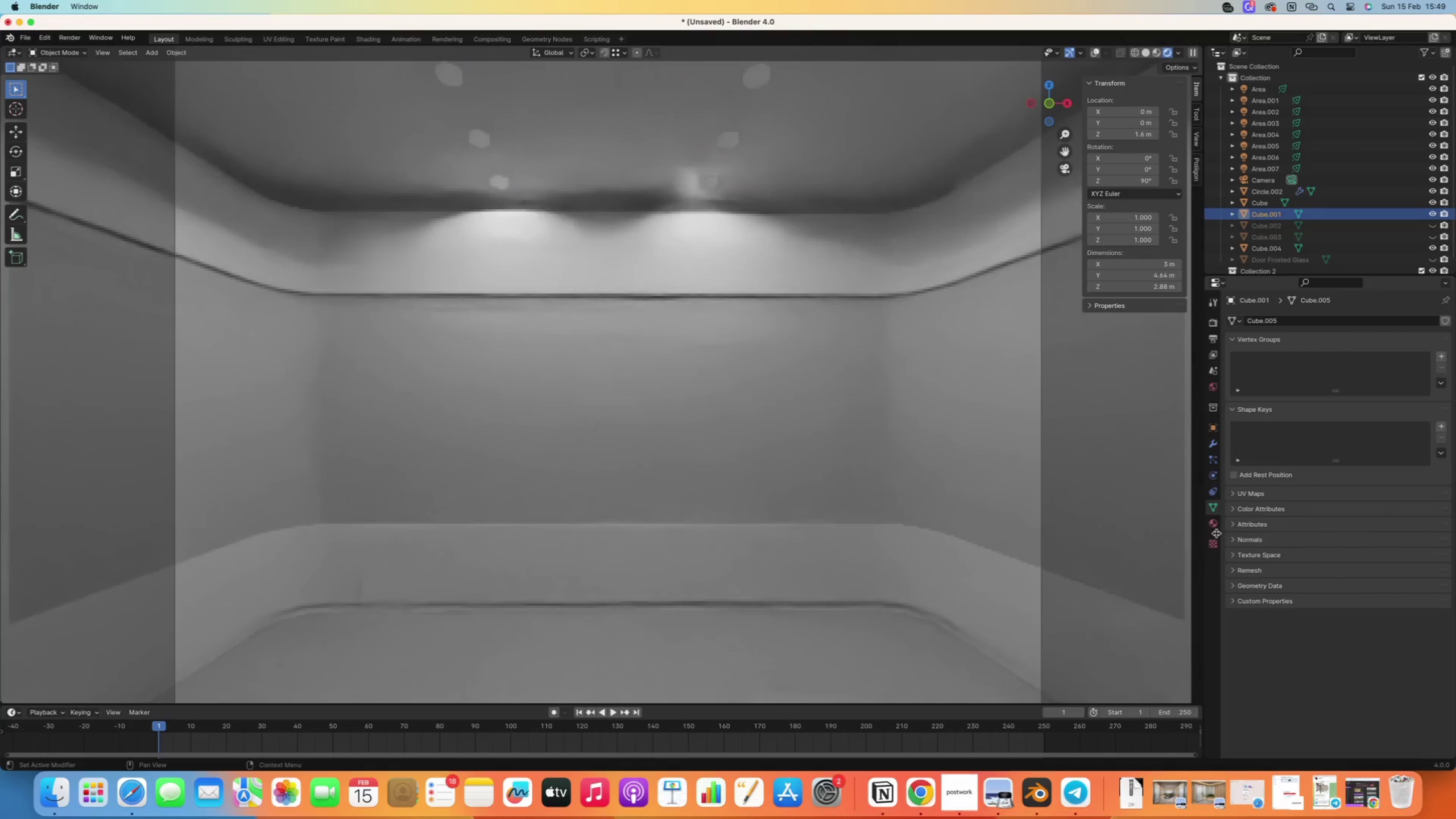 
left_click([1213, 526])
 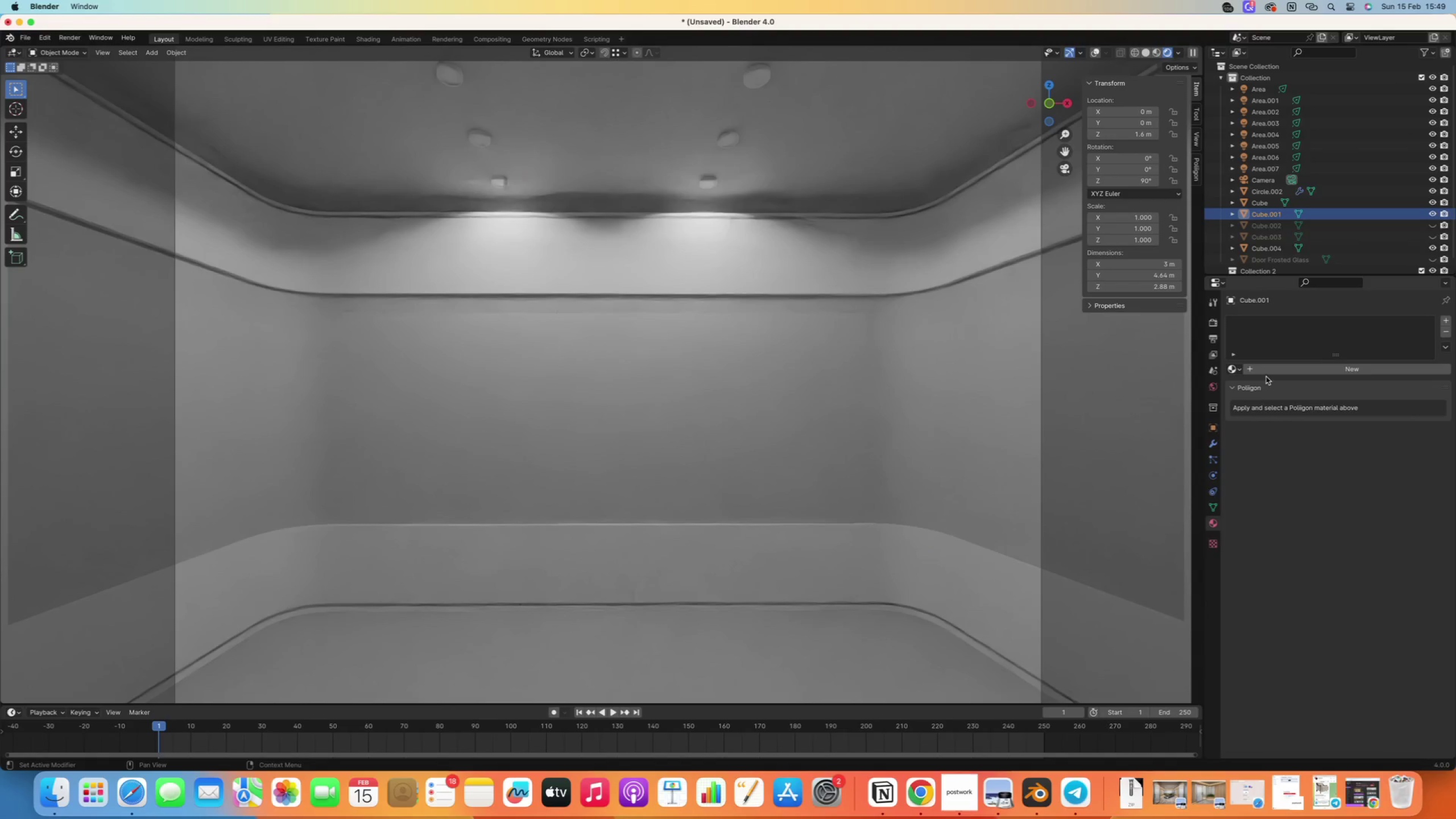 
left_click([1264, 374])
 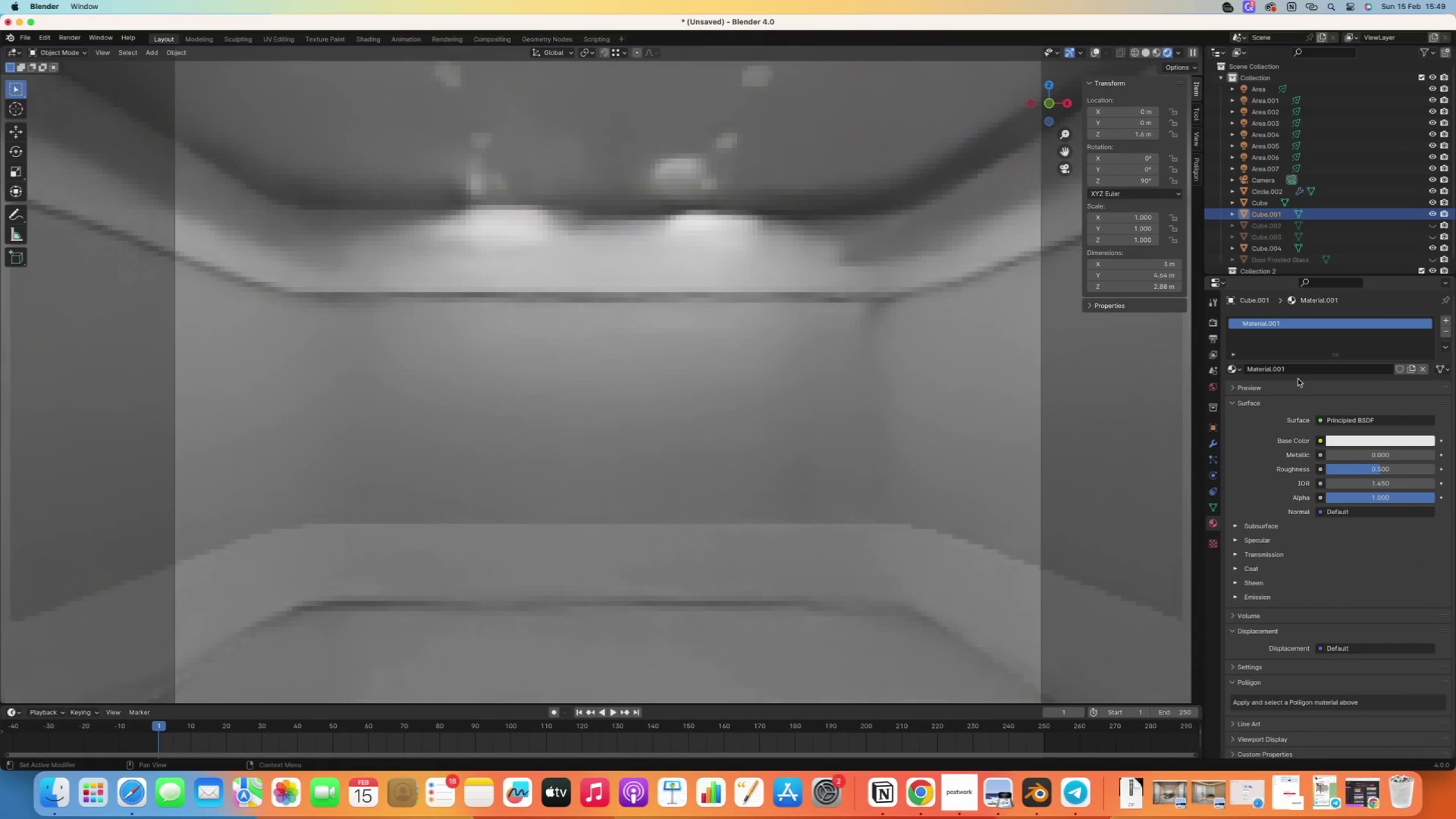 
left_click([1304, 366])
 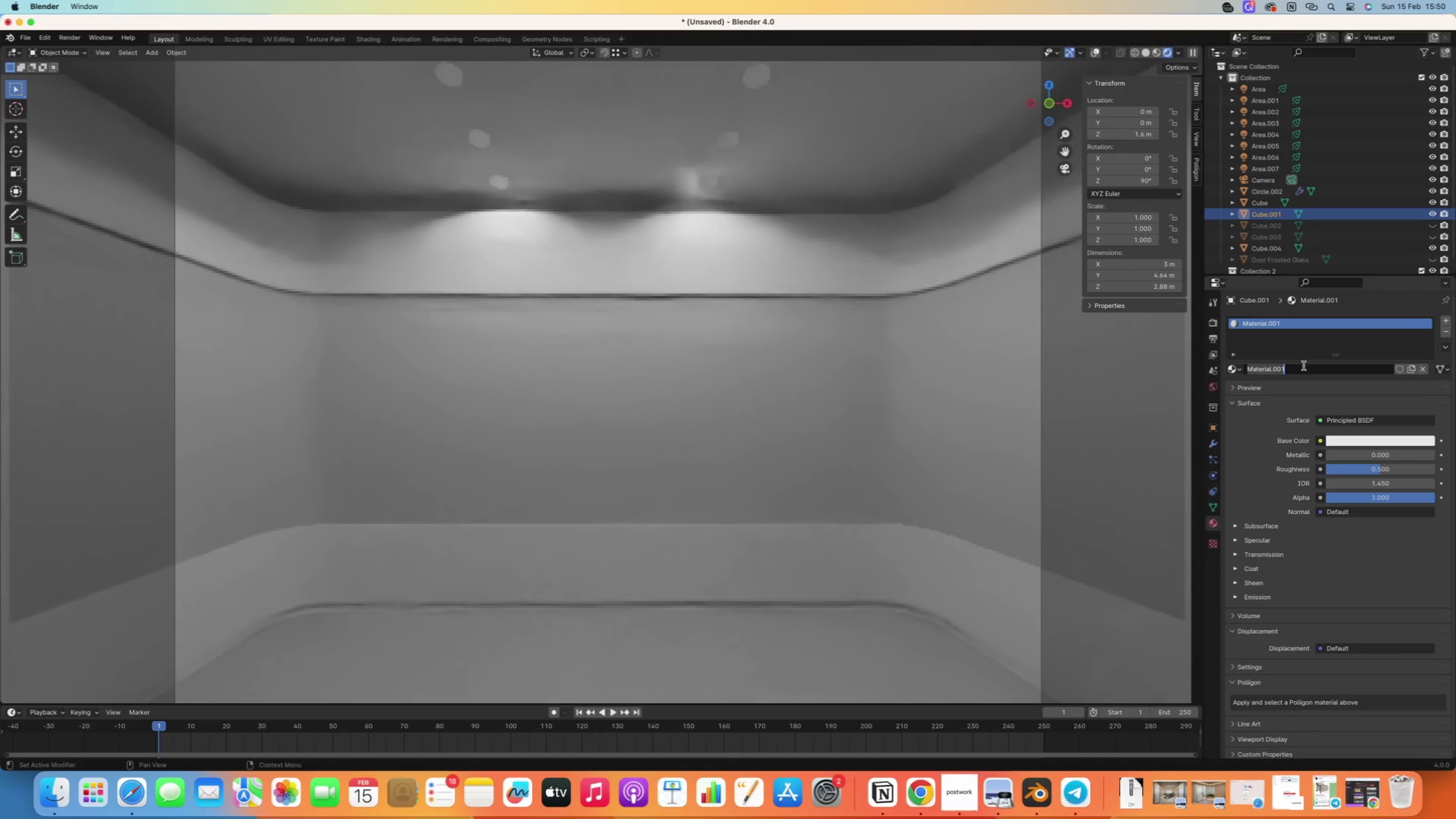 
type(Wood m)
key(Backspace)
key(Backspace)
key(Backspace)
key(Backspace)
key(Backspace)
type(OOD mATERIAL)
 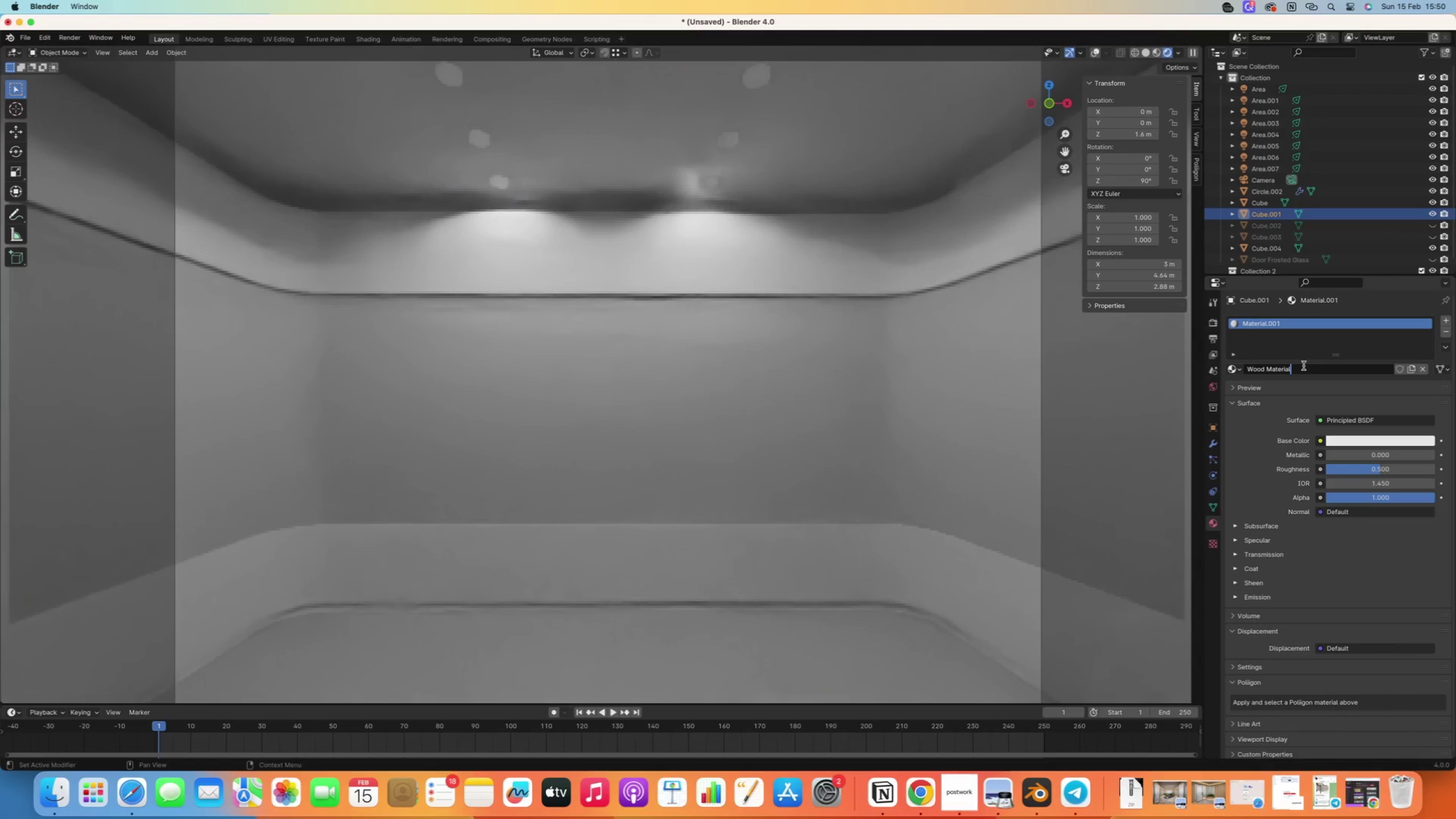 
key(Enter)
 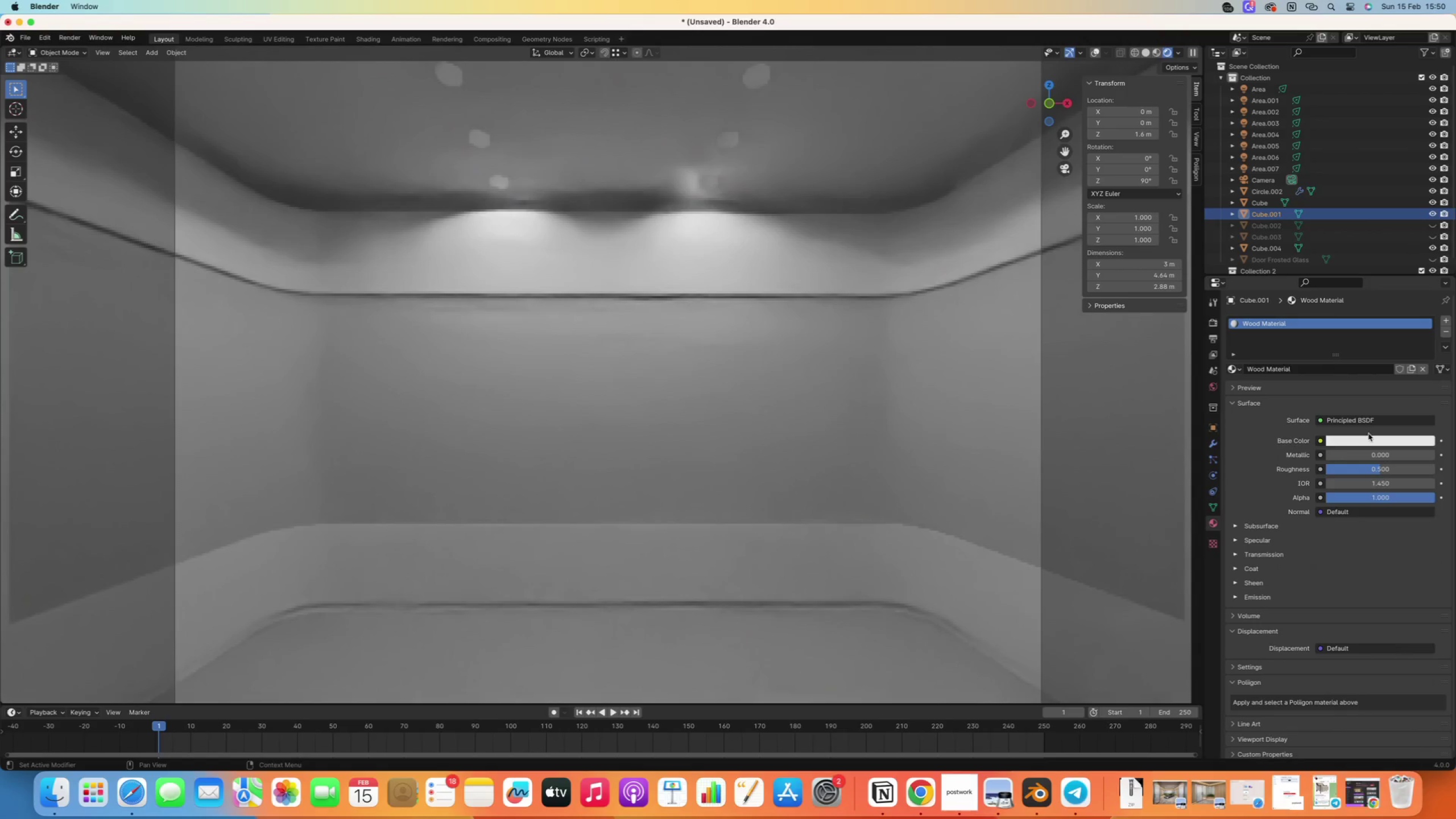 
left_click([1356, 439])
 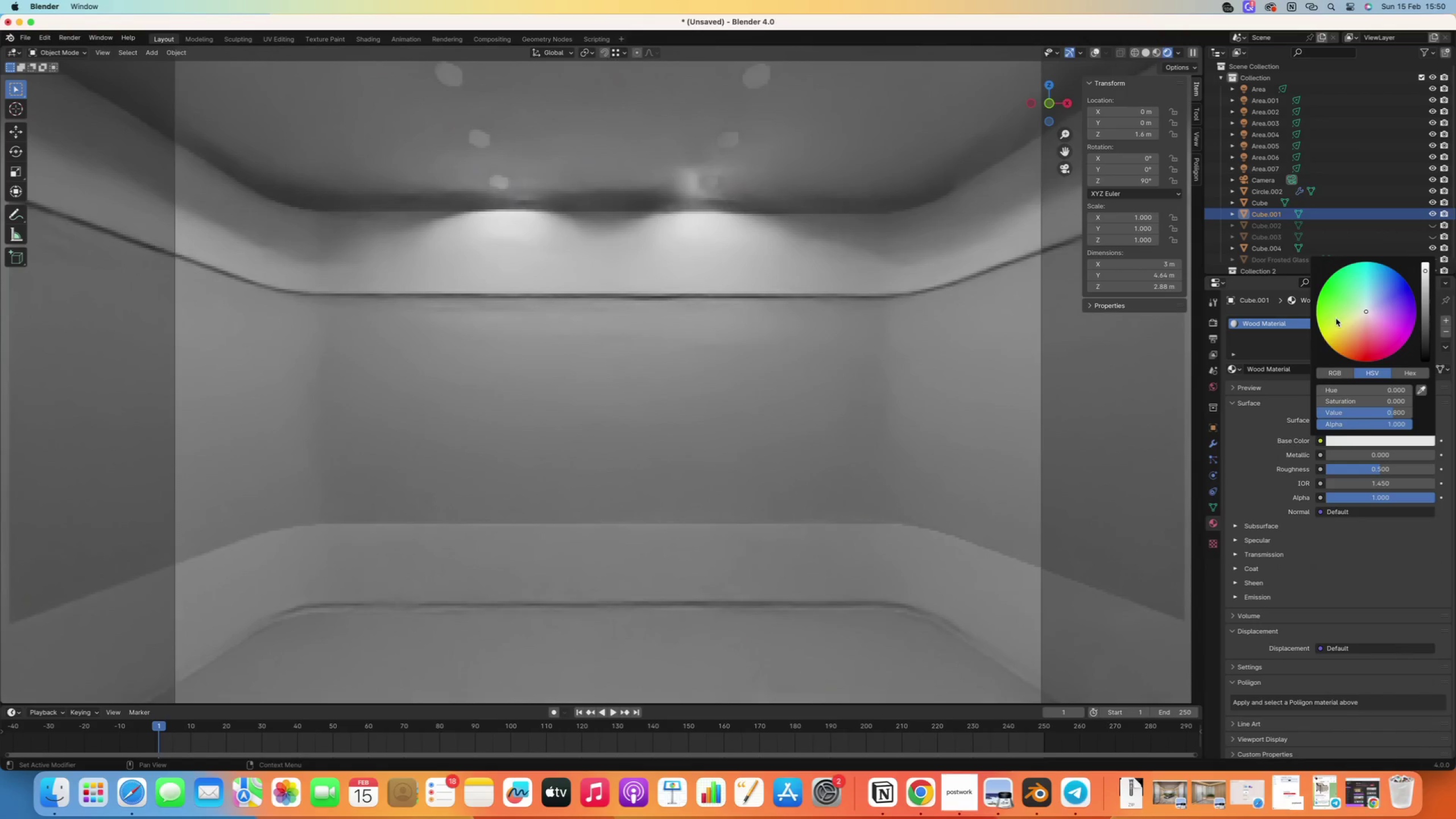 
left_click([1350, 328])
 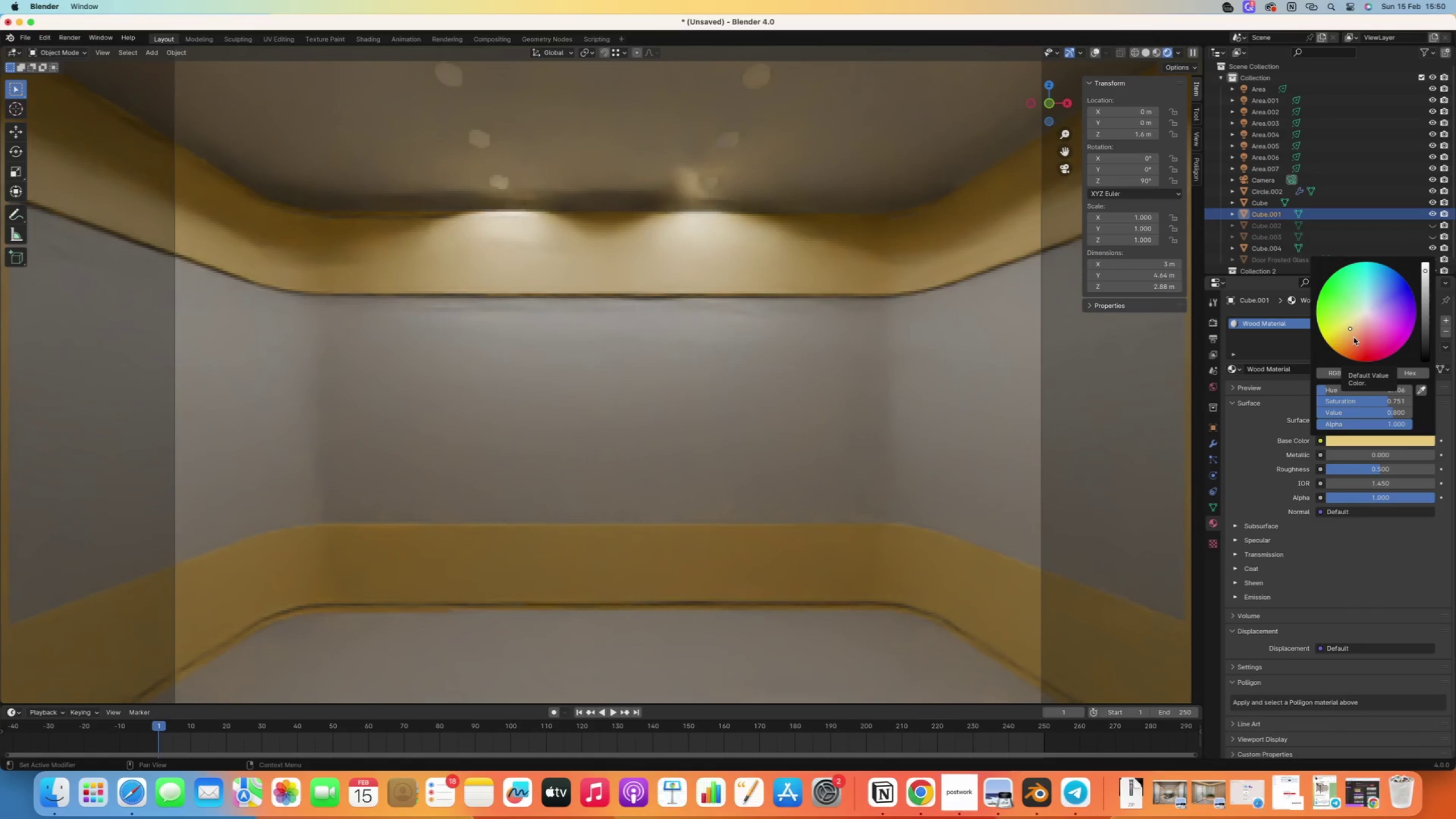 
left_click([1354, 337])
 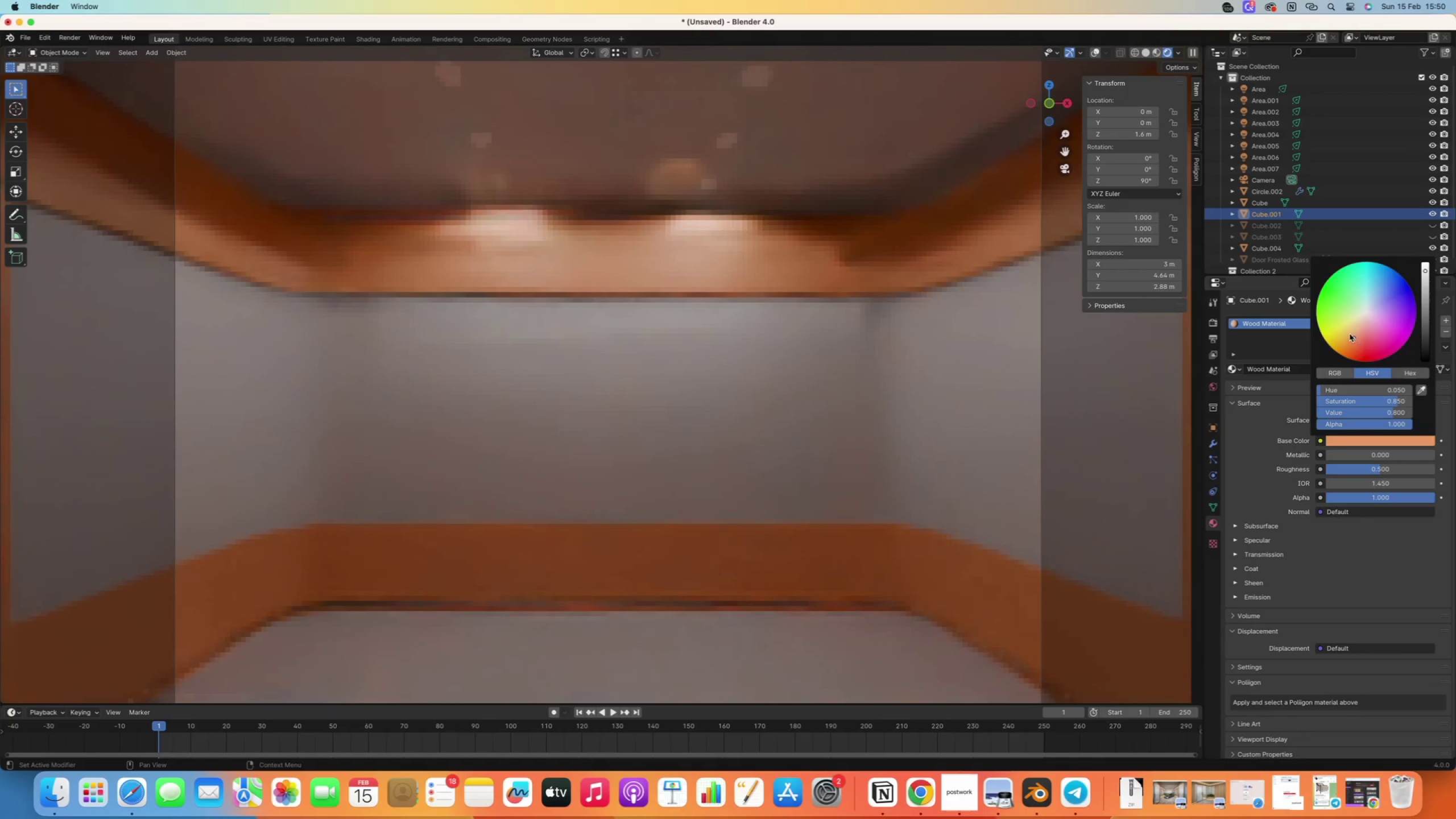 
left_click([1349, 333])
 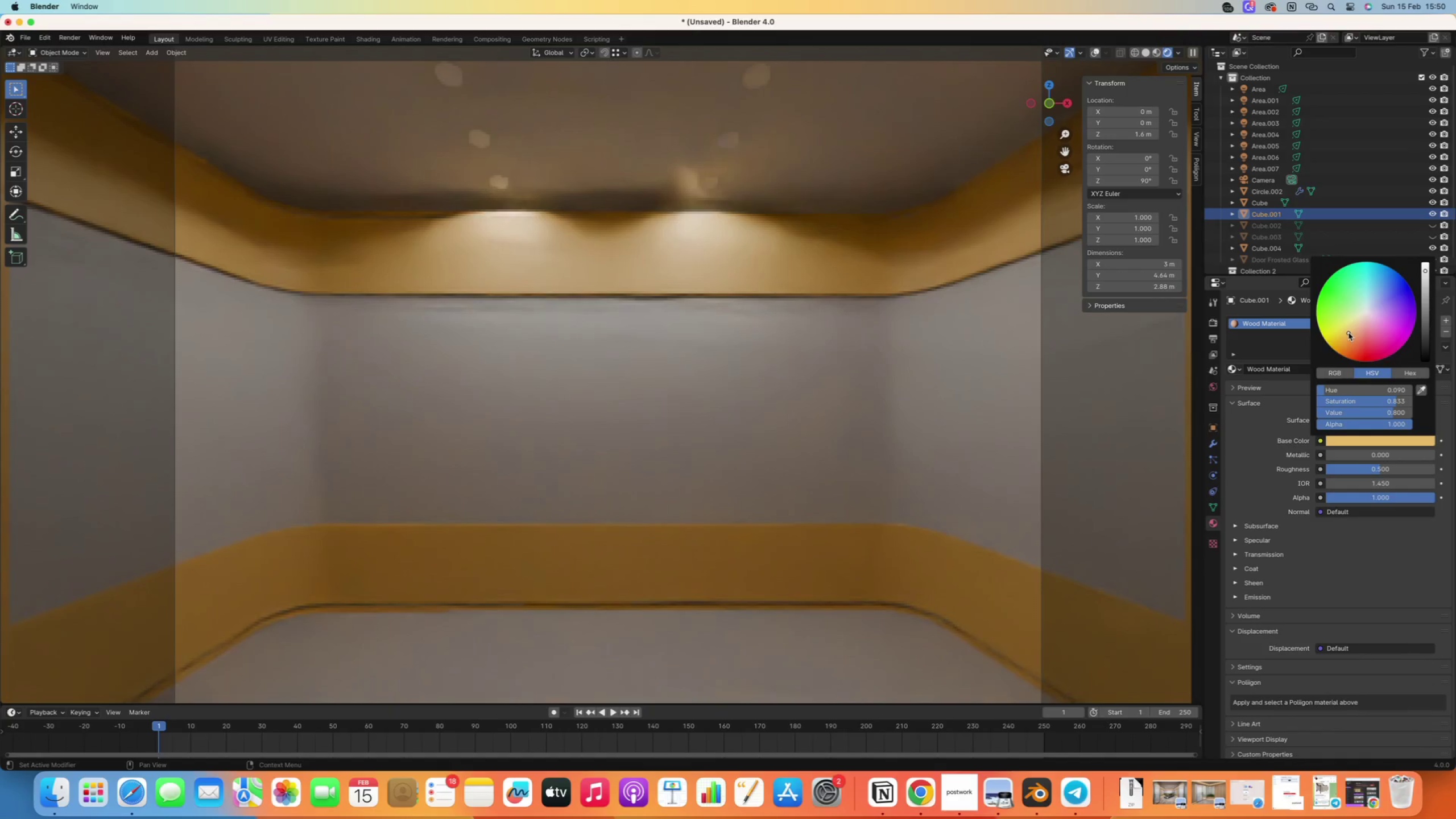 
left_click([1350, 331])
 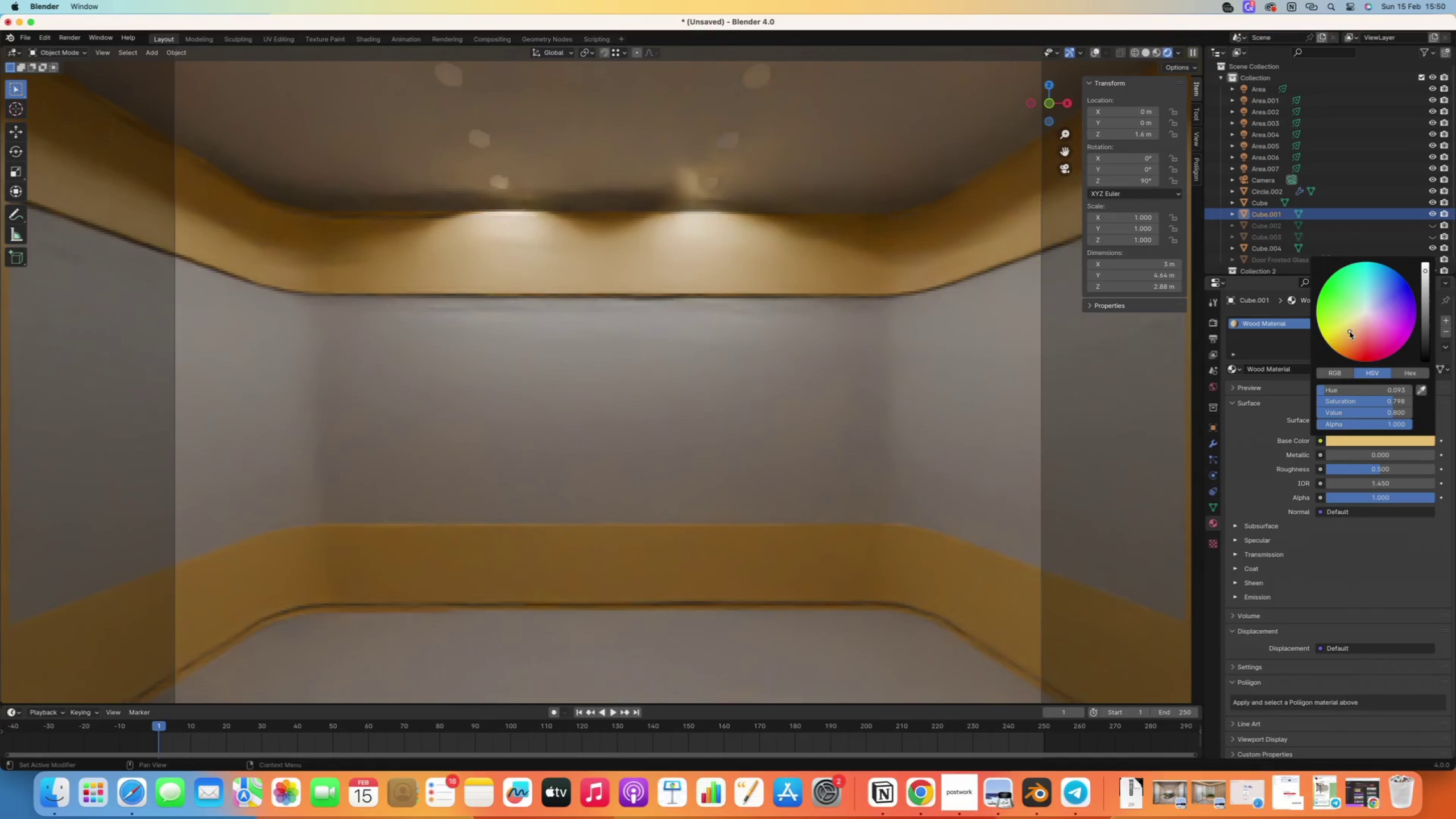 
left_click([1351, 328])
 